 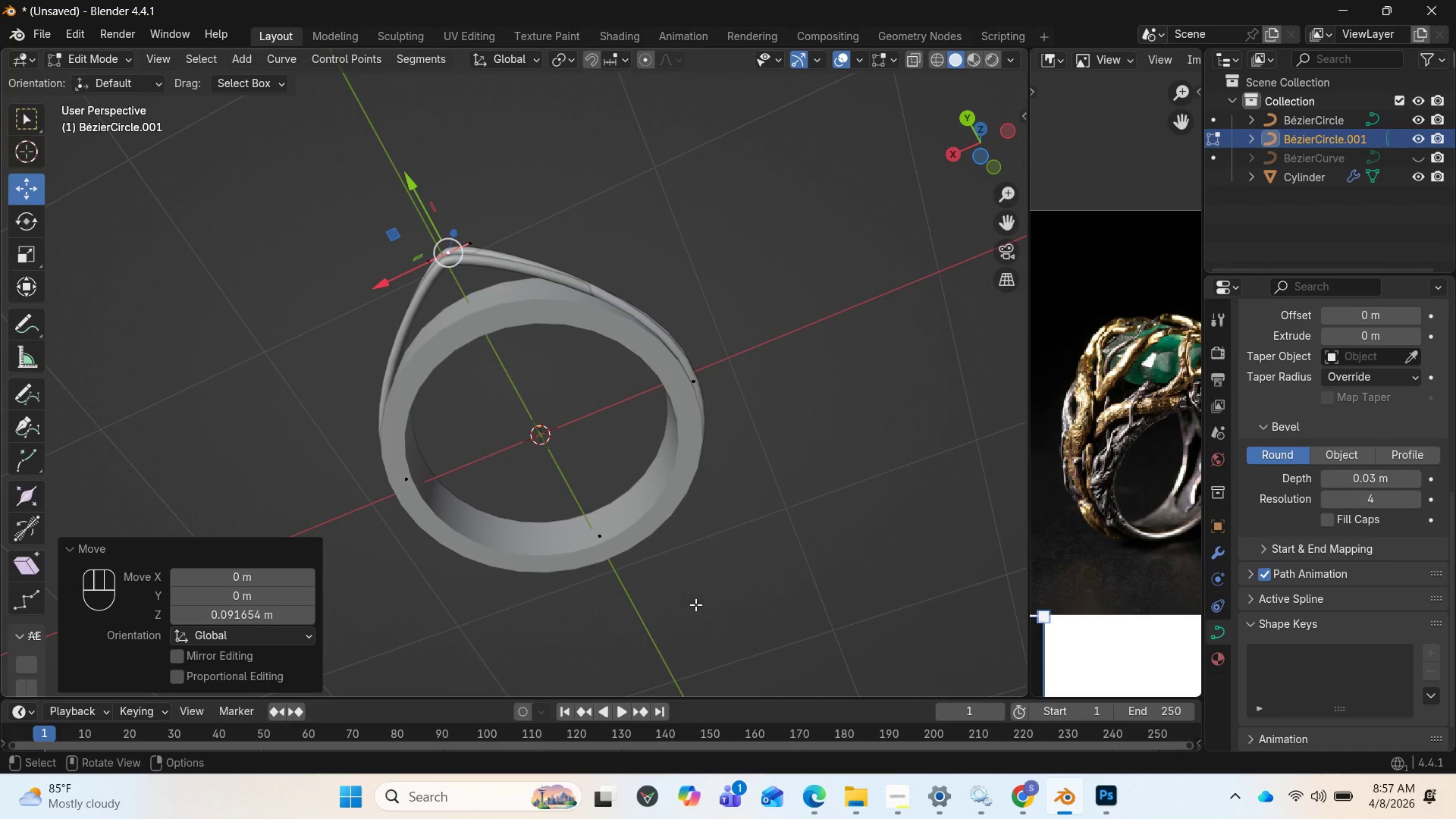 
key(Home)
 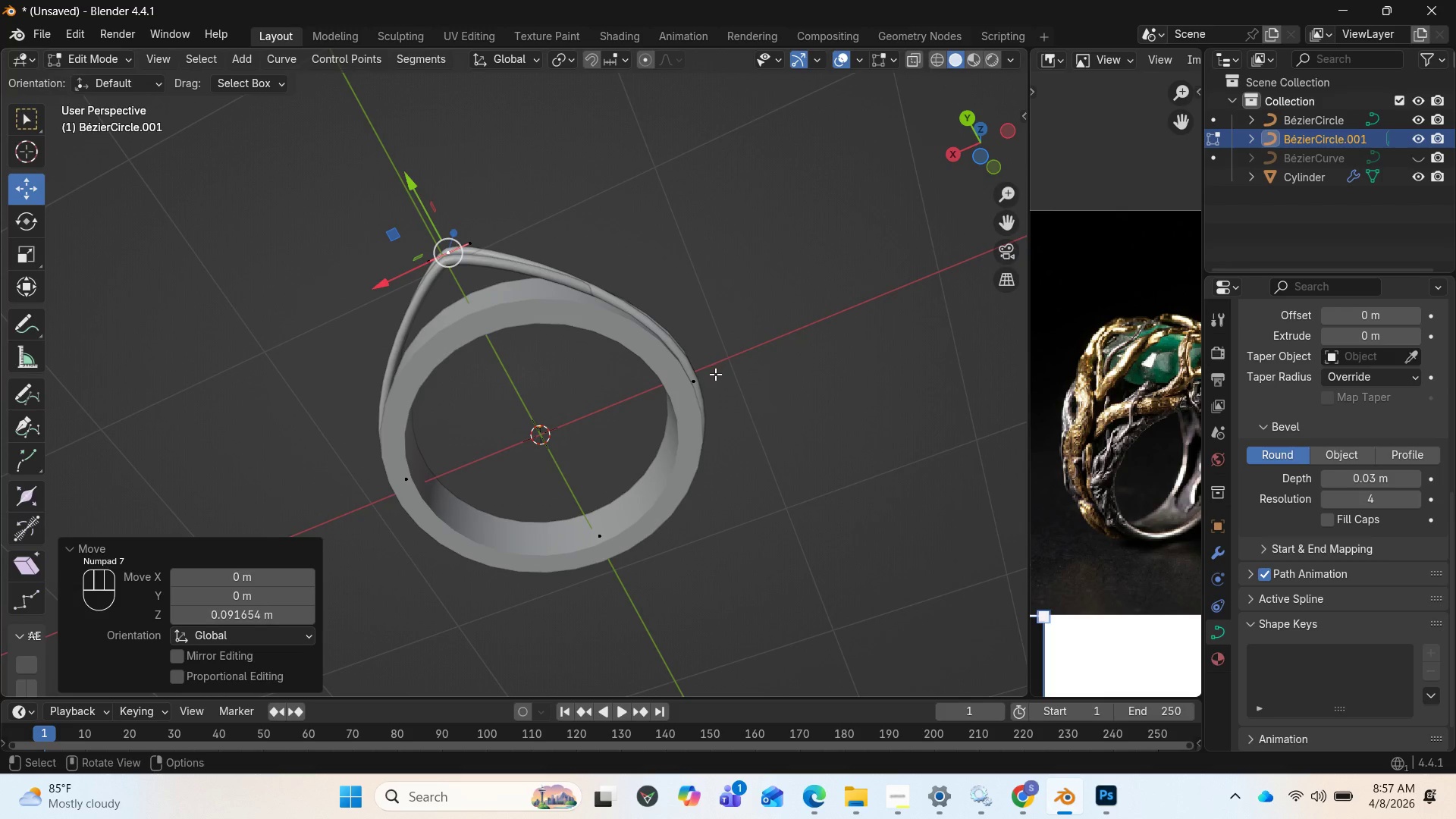 
key(Home)
 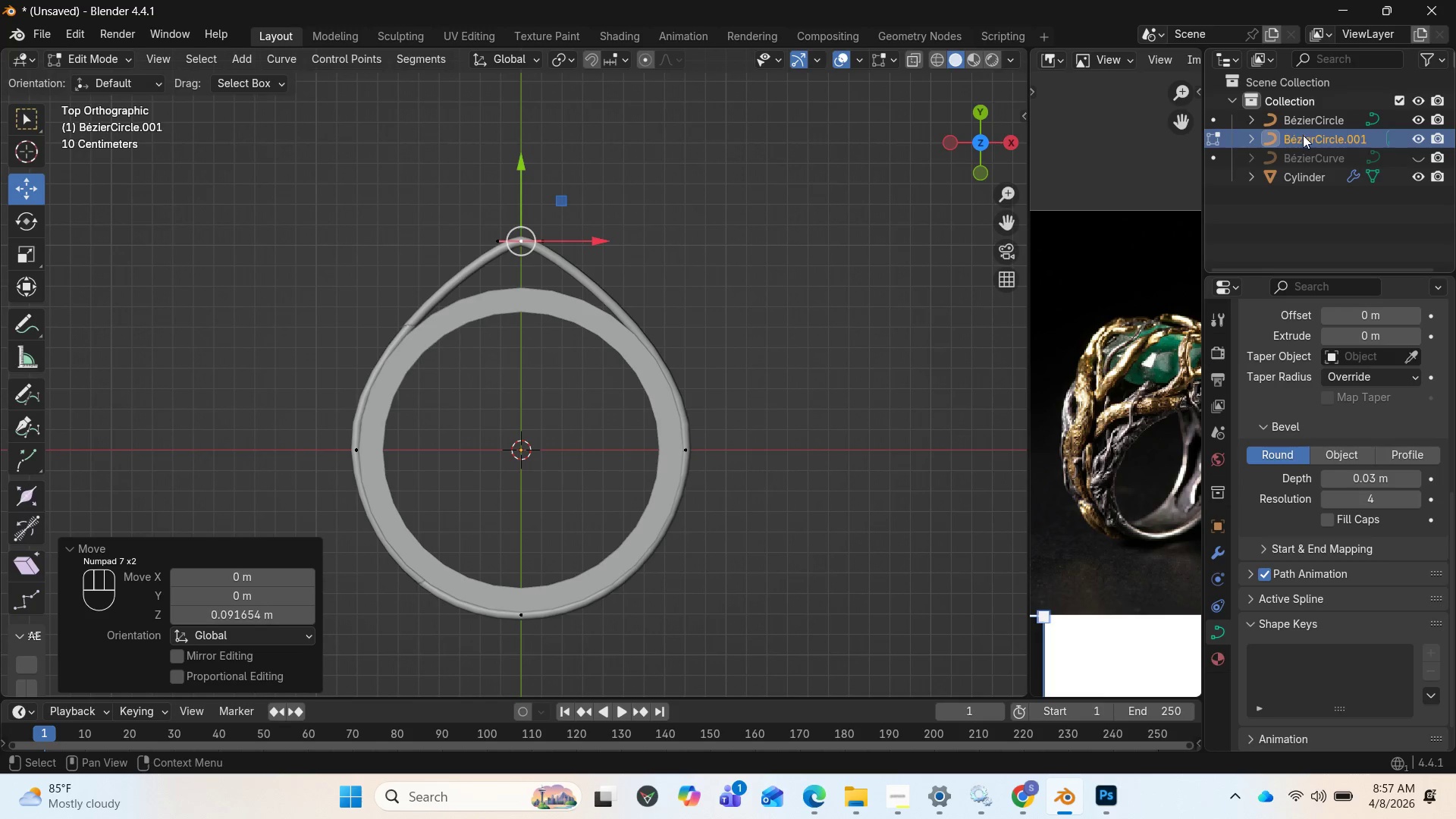 
left_click([1305, 142])
 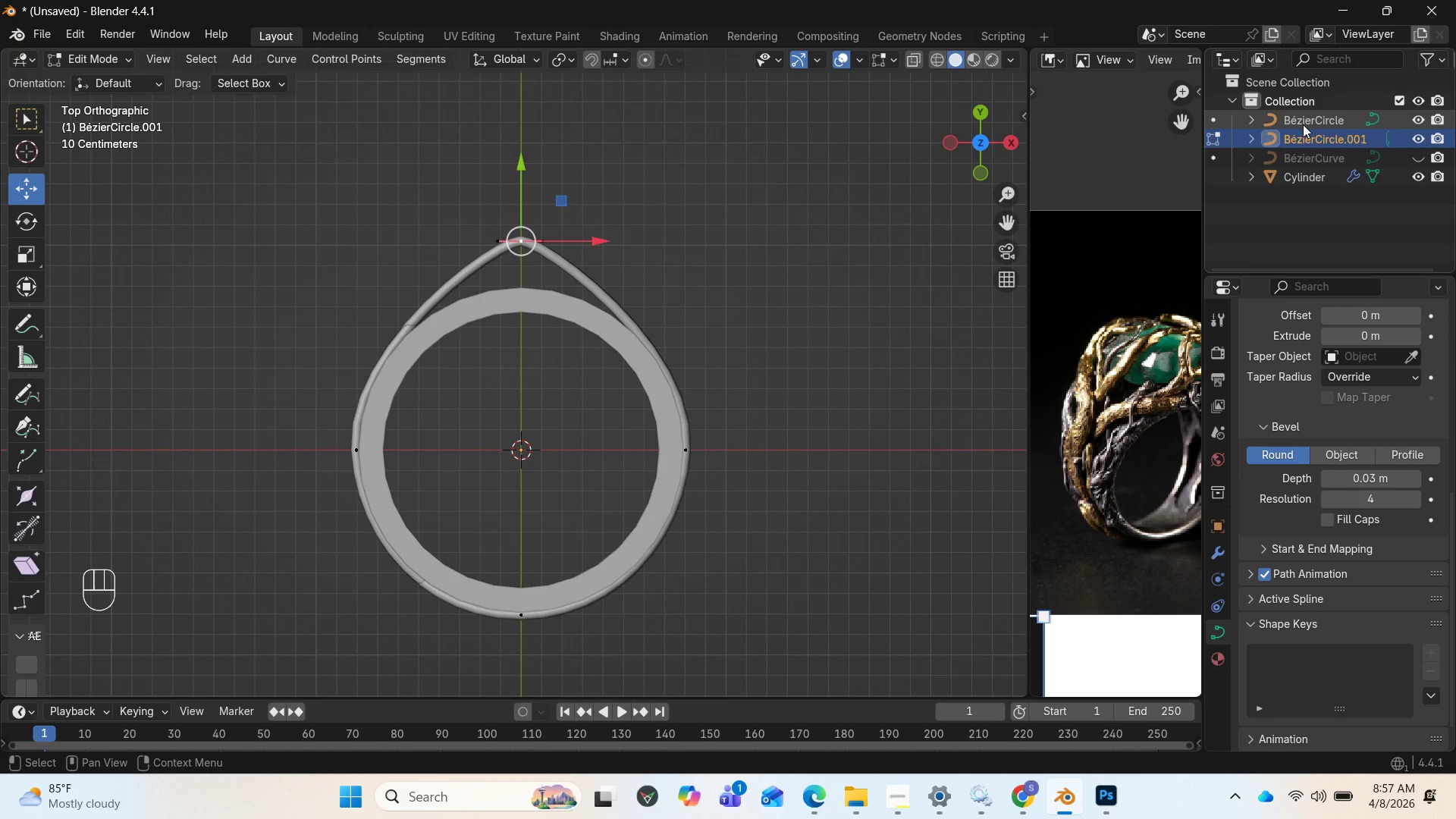 
left_click([1303, 124])
 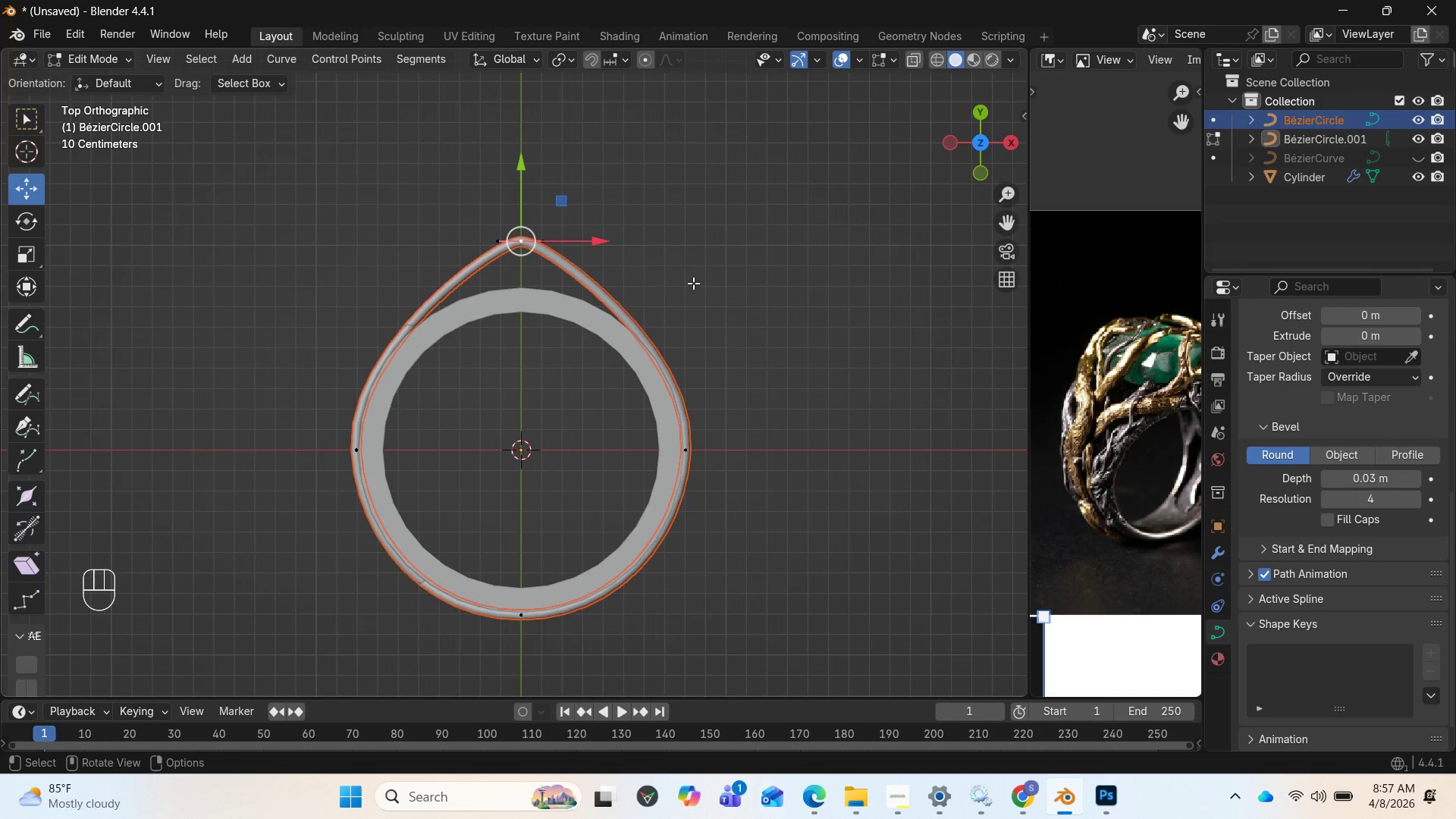 
hold_key(key=ShiftLeft, duration=0.95)
 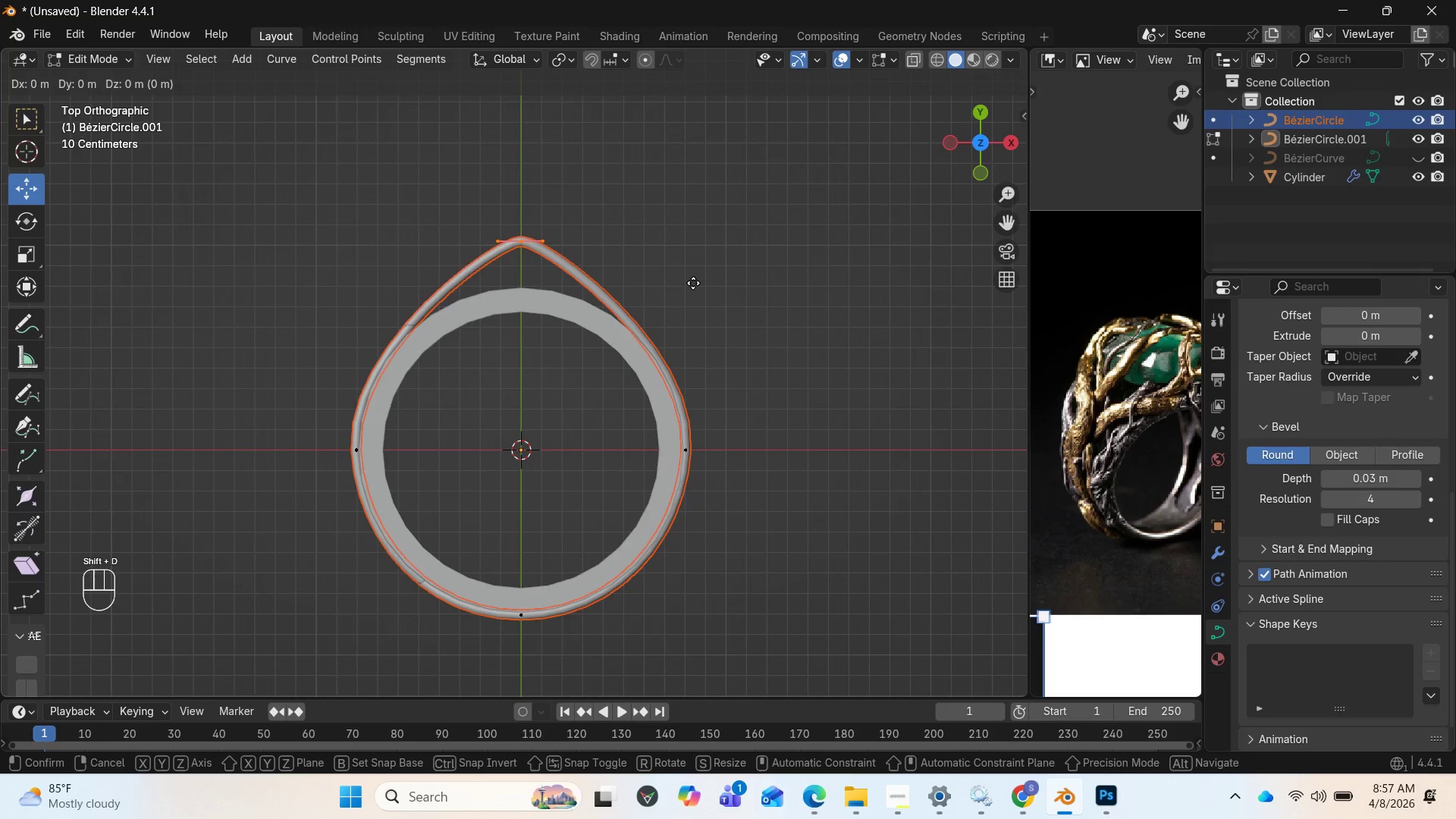 
key(D)
 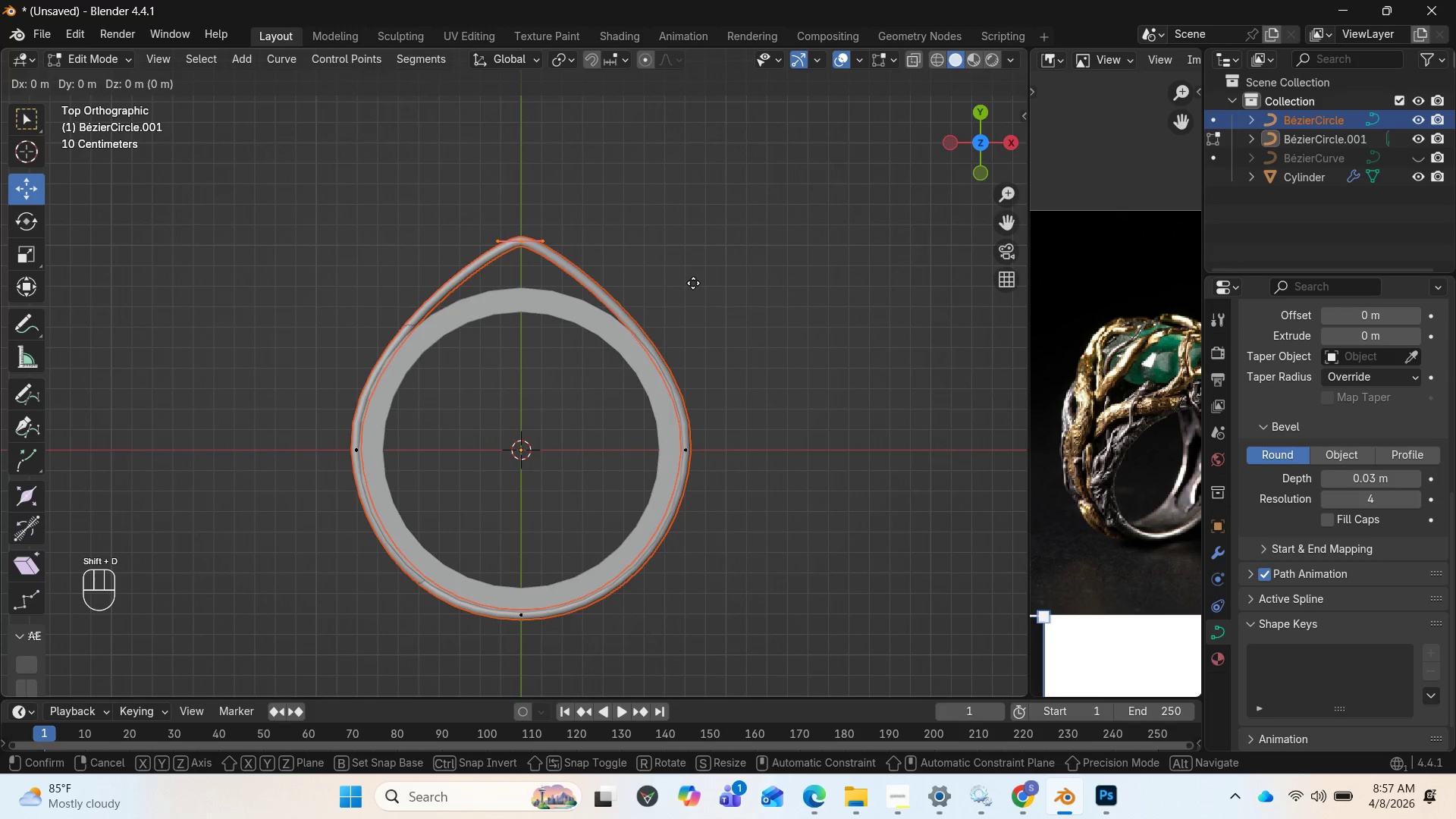 
left_click([693, 283])
 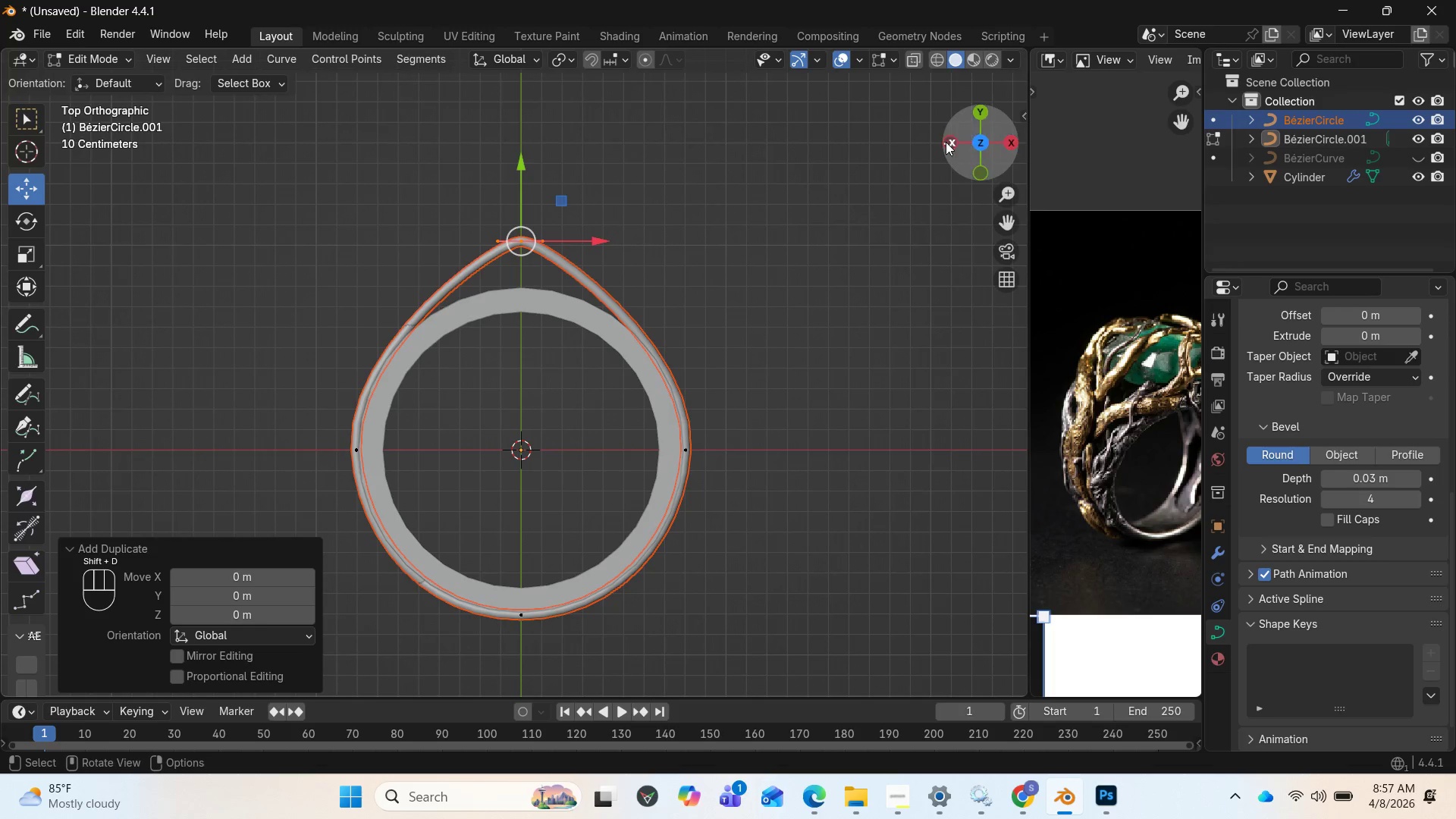 
left_click_drag(start_coordinate=[957, 141], to_coordinate=[849, 136])
 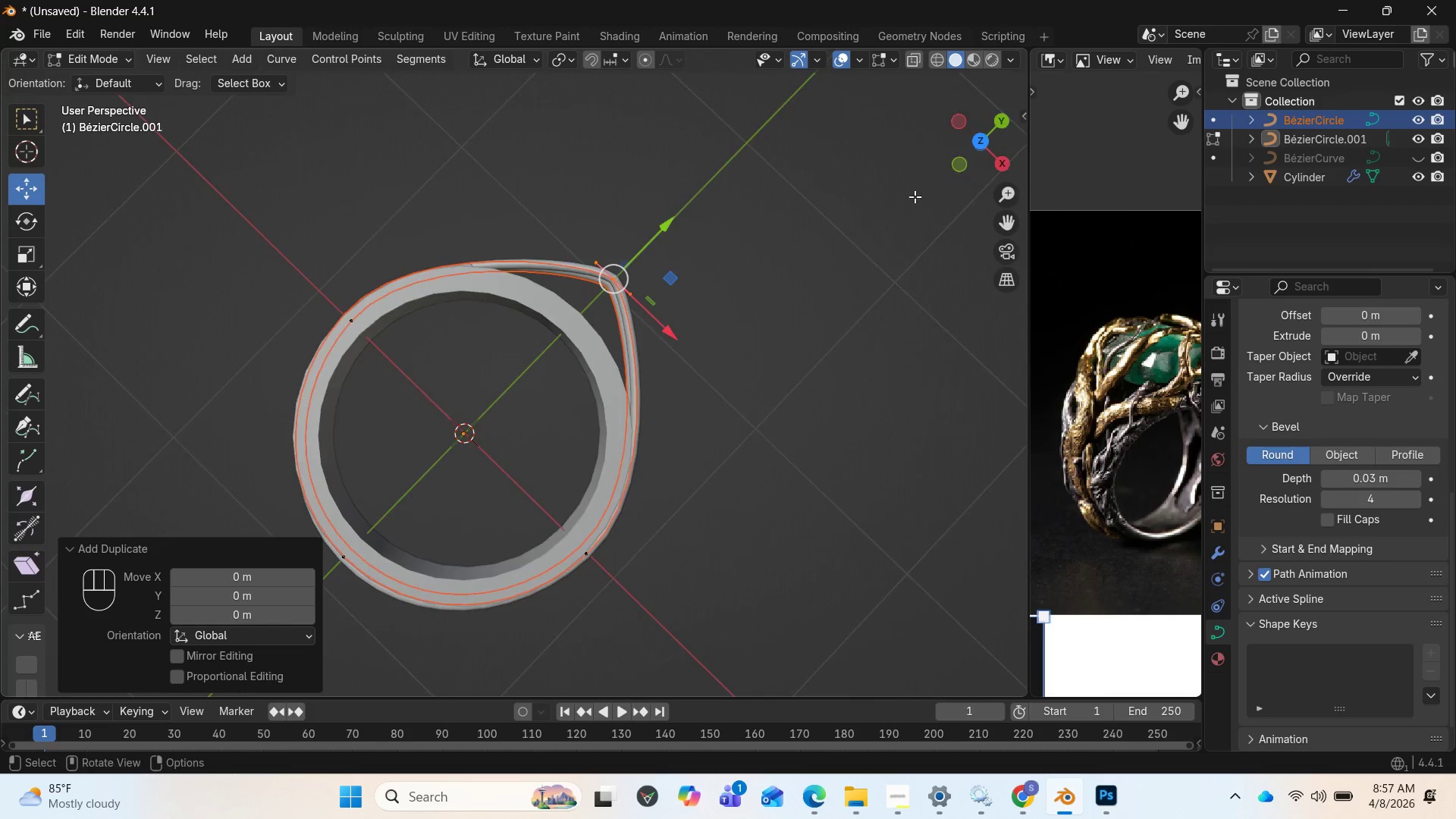 
key(Control+Z)
 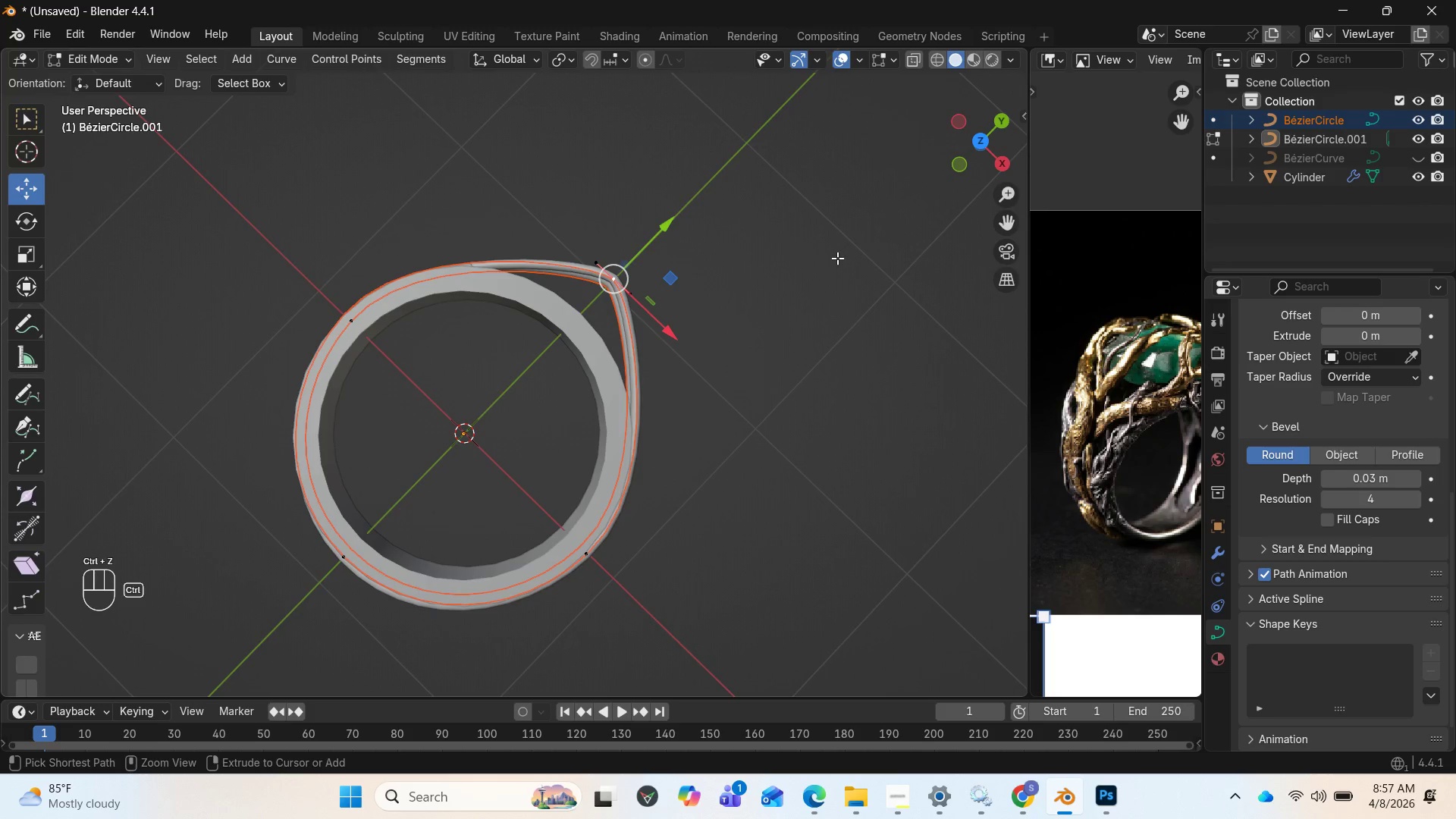 
key(Control+Z)
 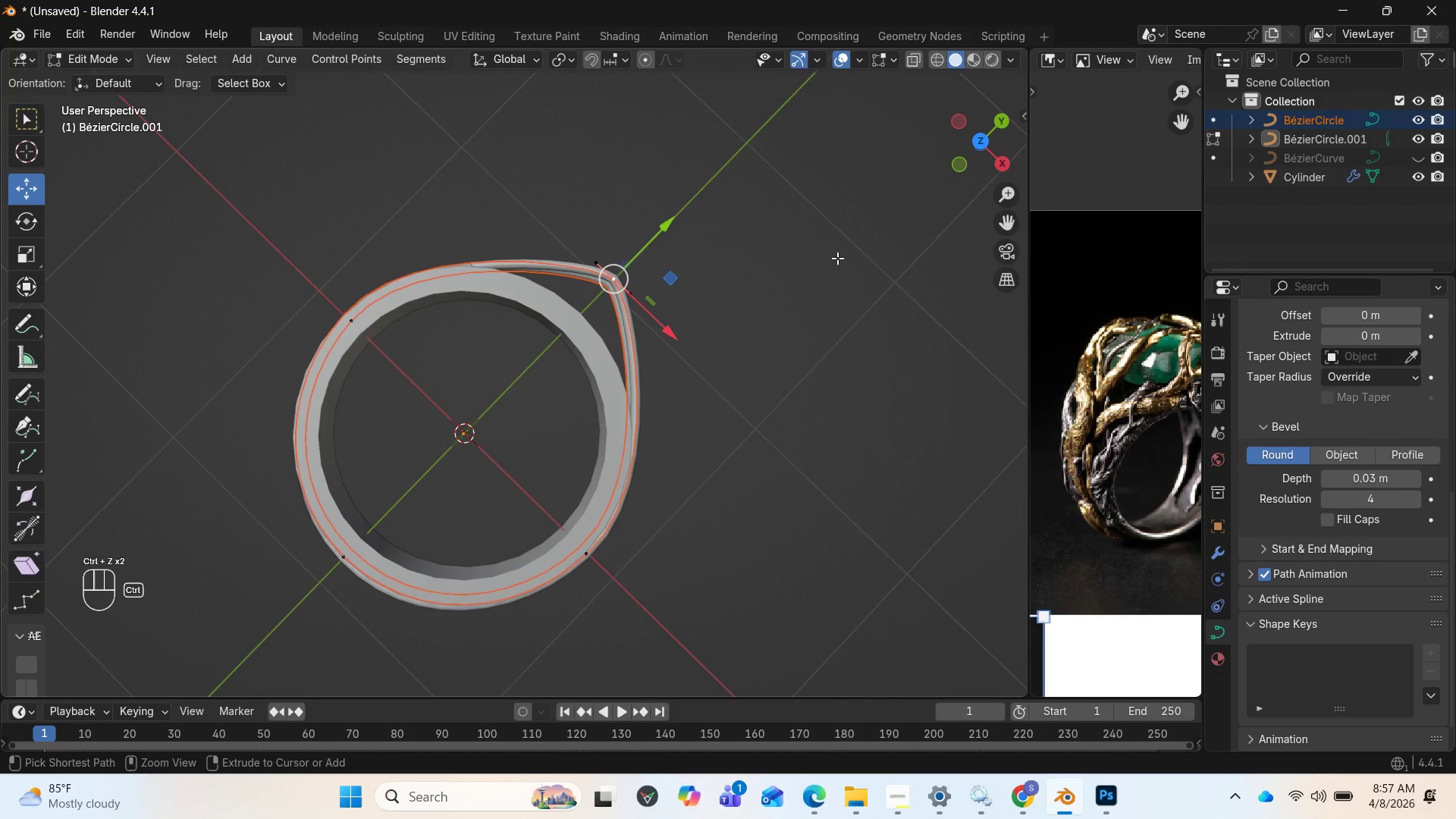 
key(Control+Z)
 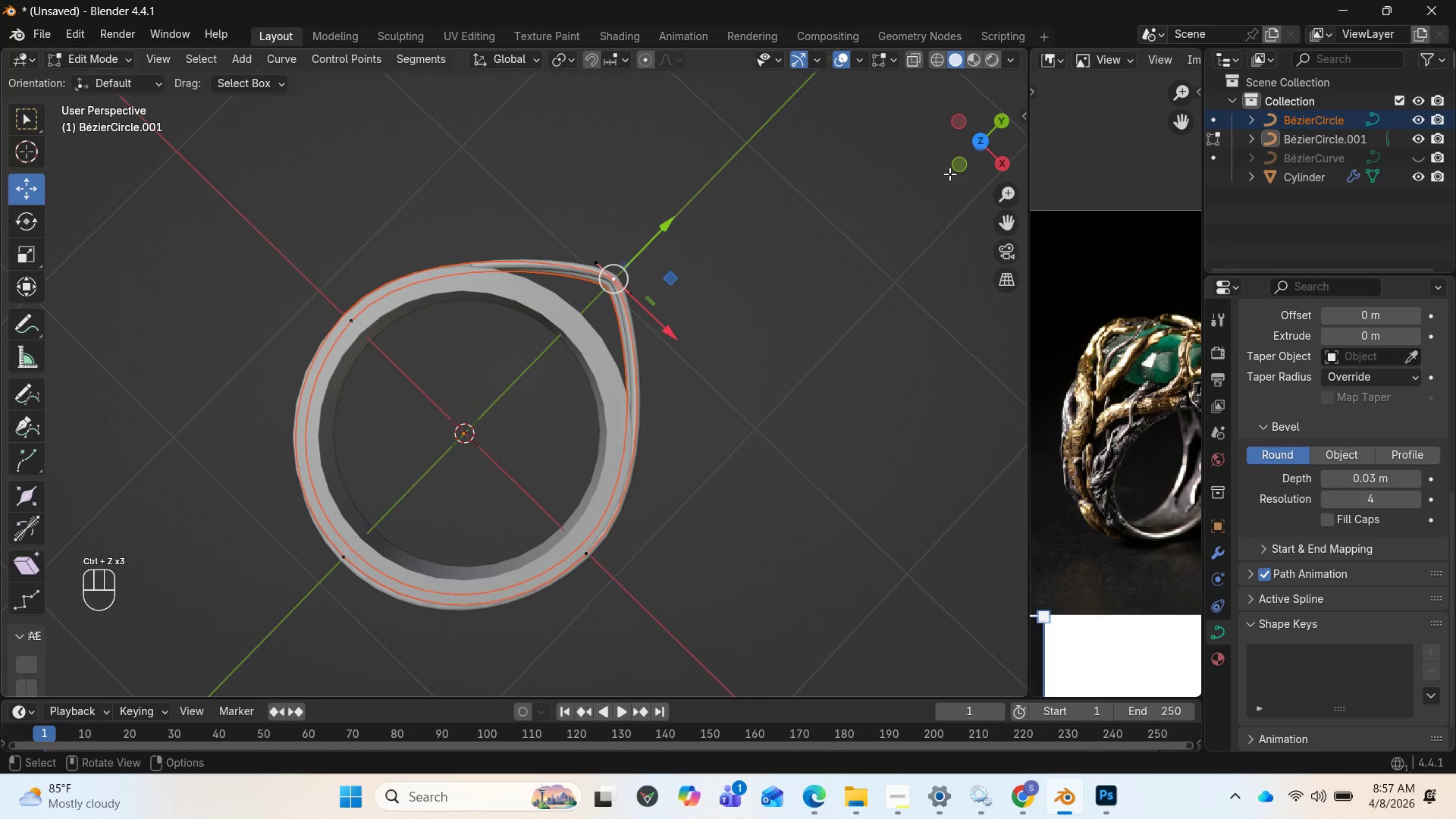 
left_click_drag(start_coordinate=[965, 159], to_coordinate=[1015, 281])
 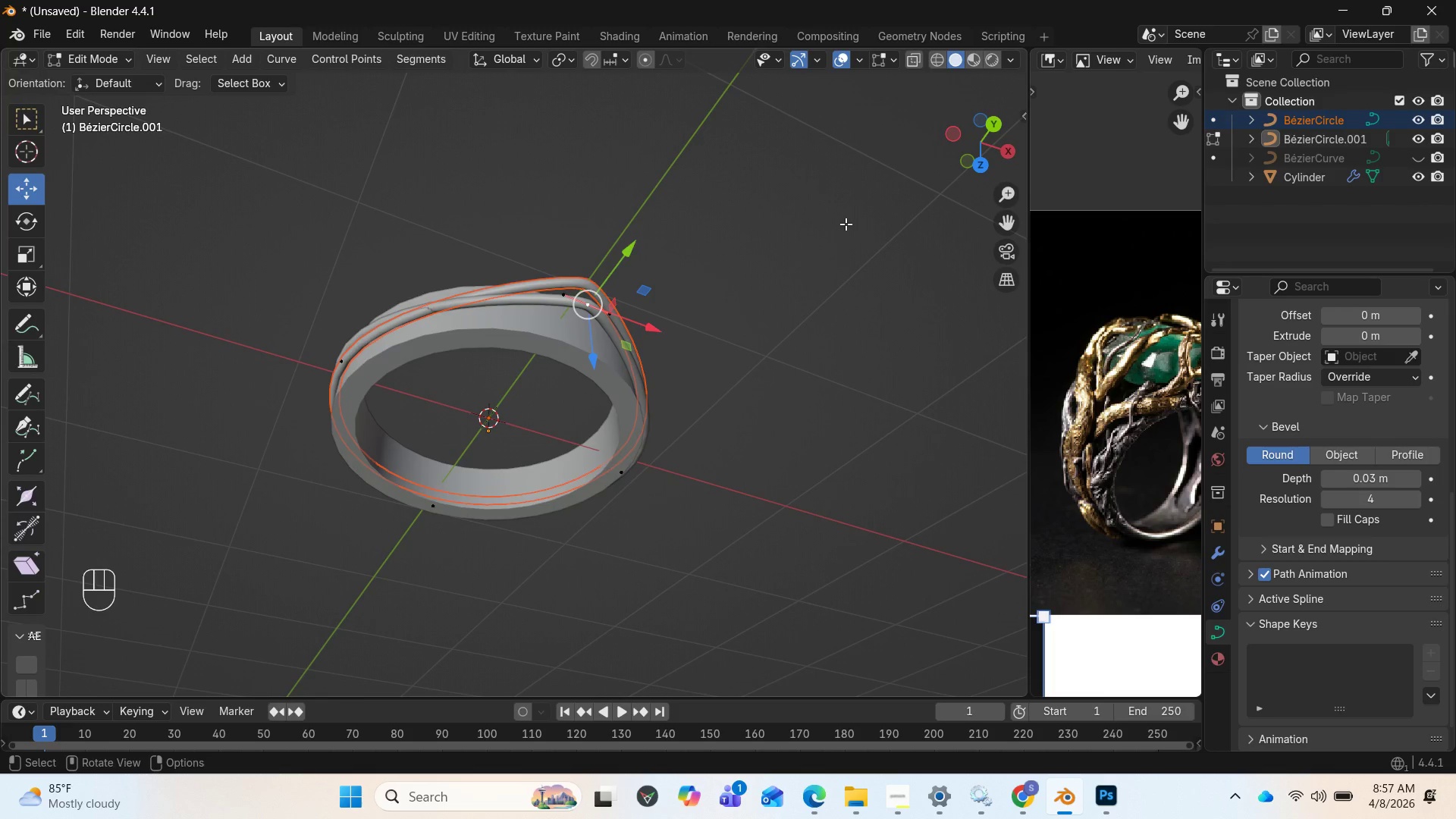 
key(Control+Z)
 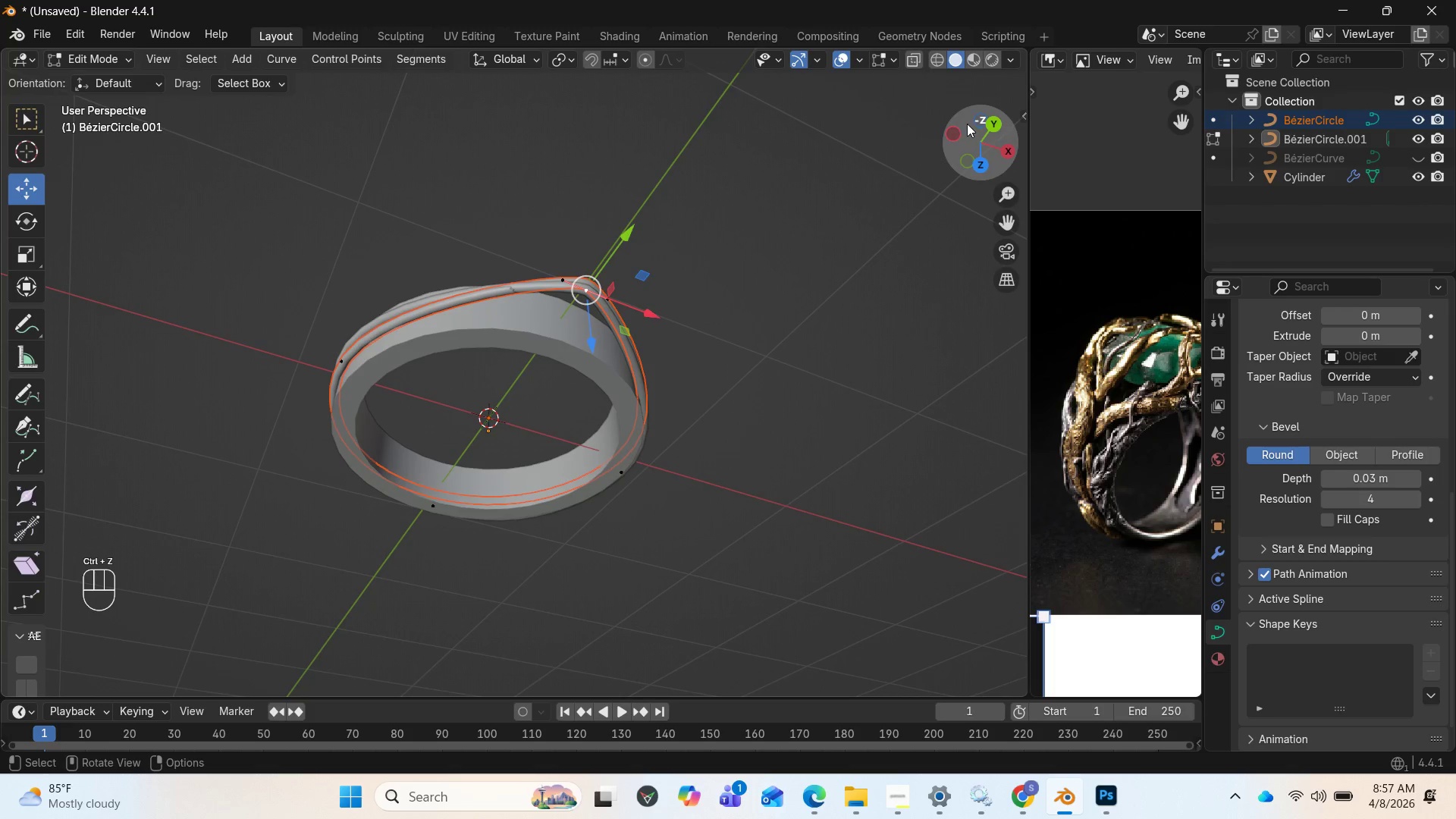 
left_click_drag(start_coordinate=[984, 124], to_coordinate=[877, 192])
 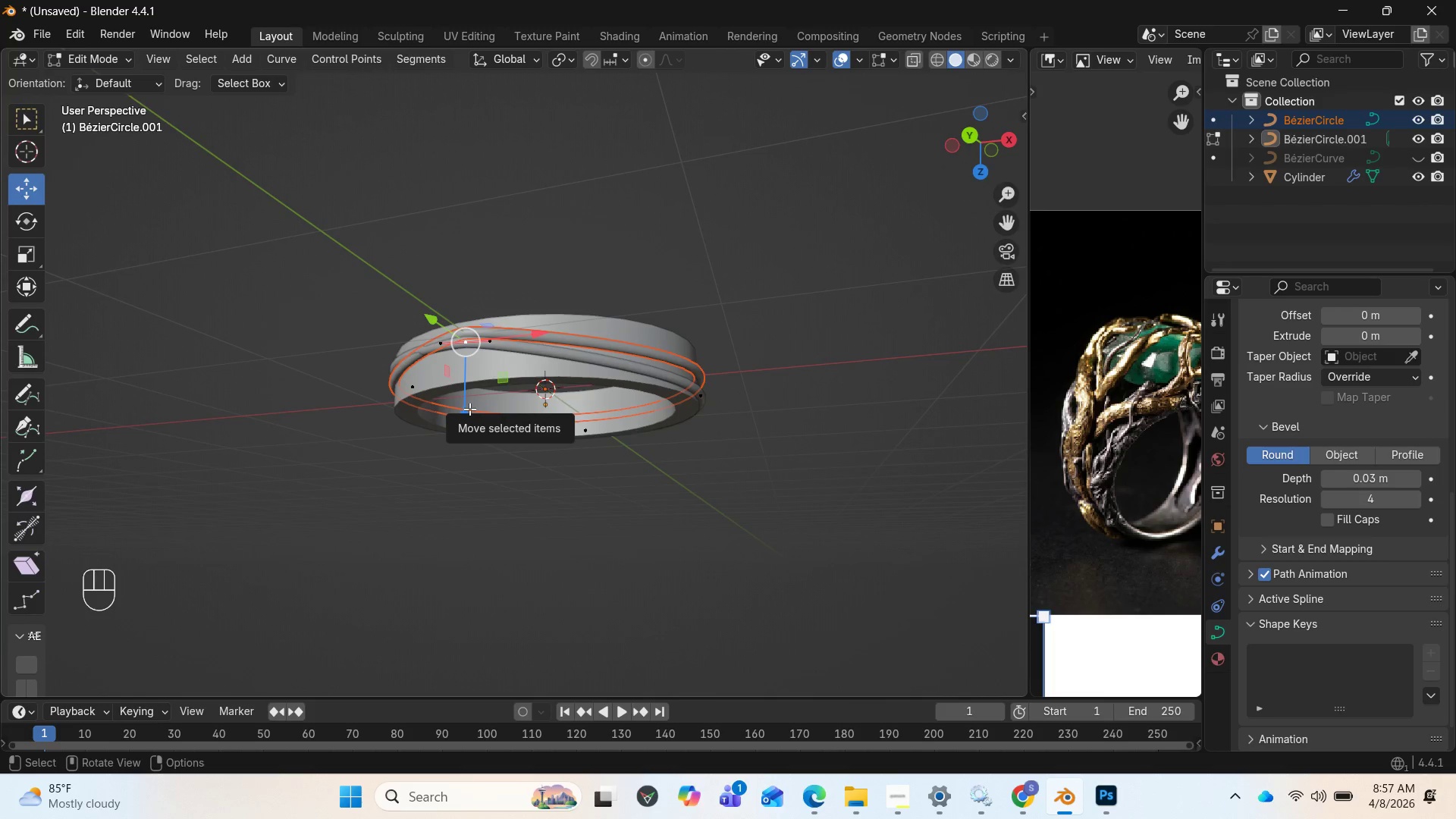 
left_click([469, 409])
 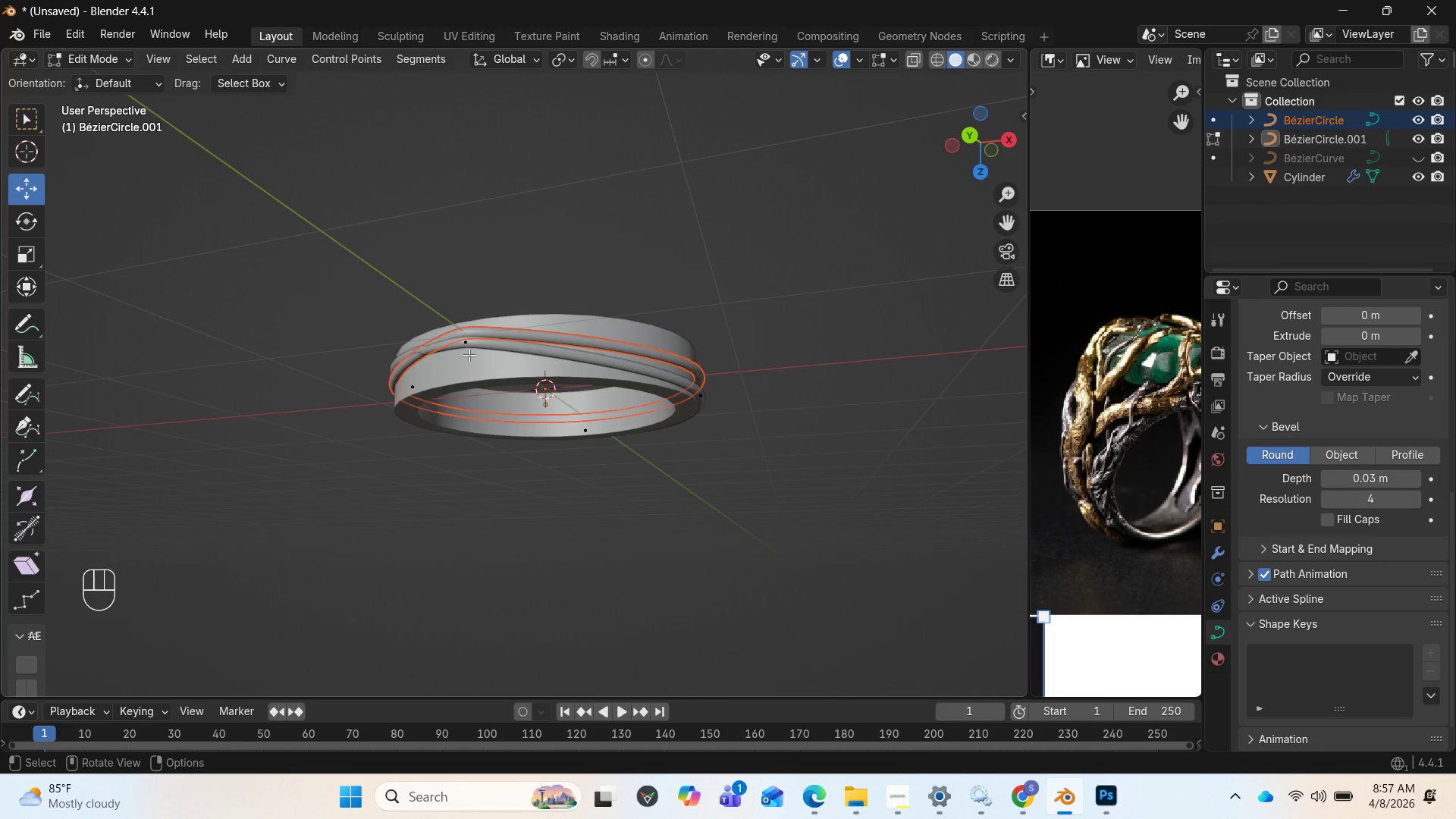 
left_click([469, 353])
 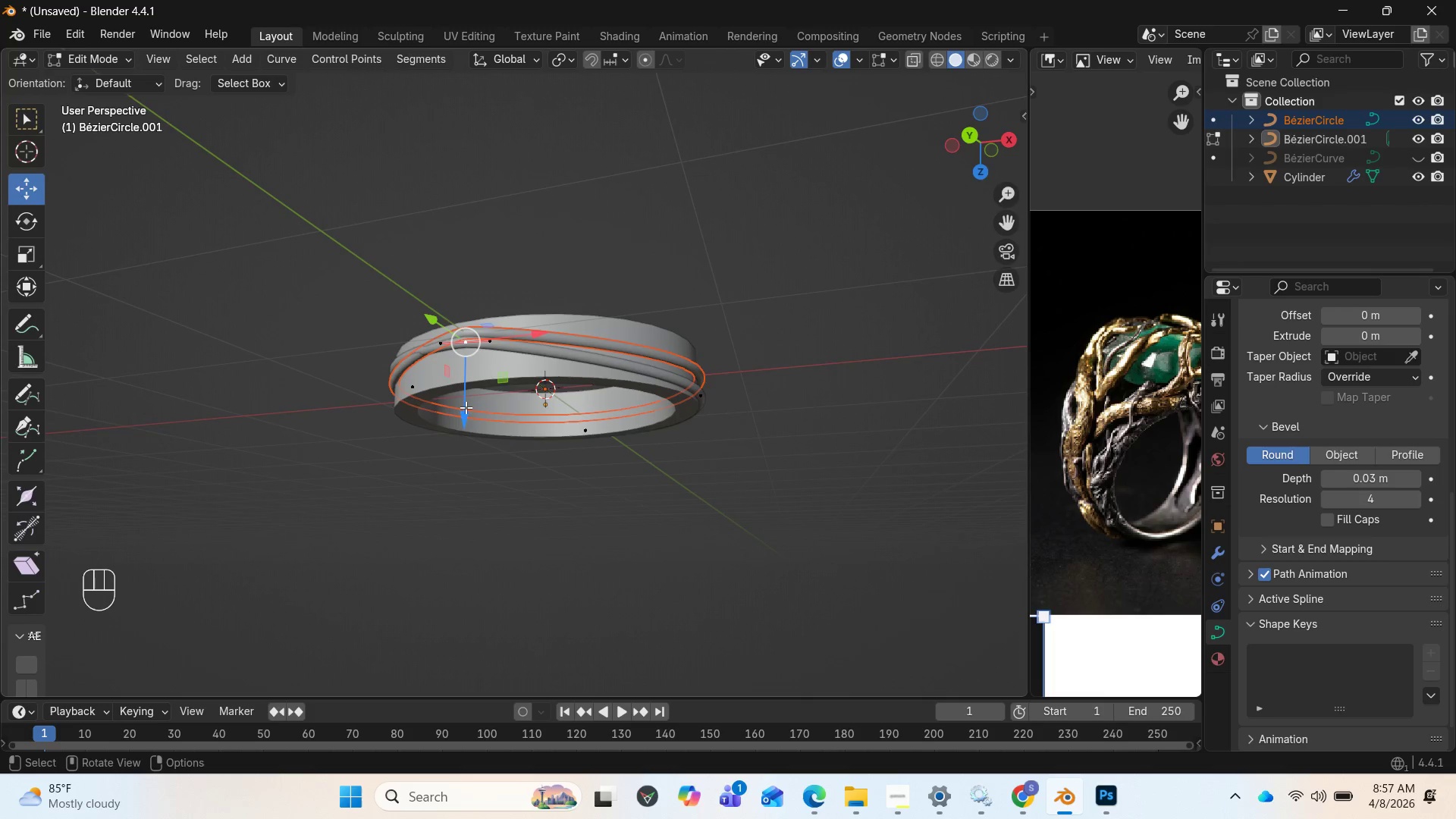 
left_click_drag(start_coordinate=[466, 410], to_coordinate=[458, 422])
 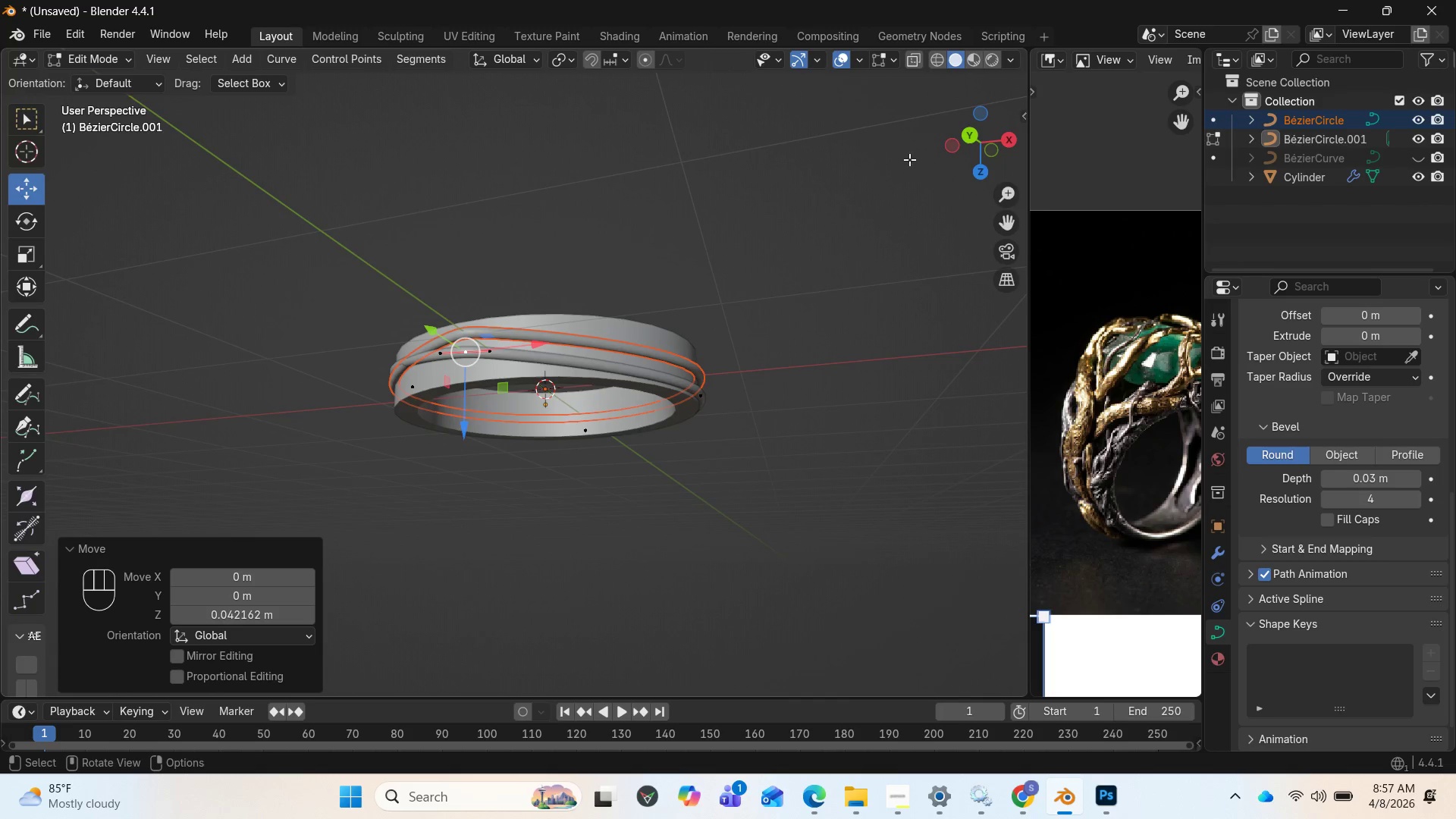 
left_click_drag(start_coordinate=[963, 144], to_coordinate=[127, 196])
 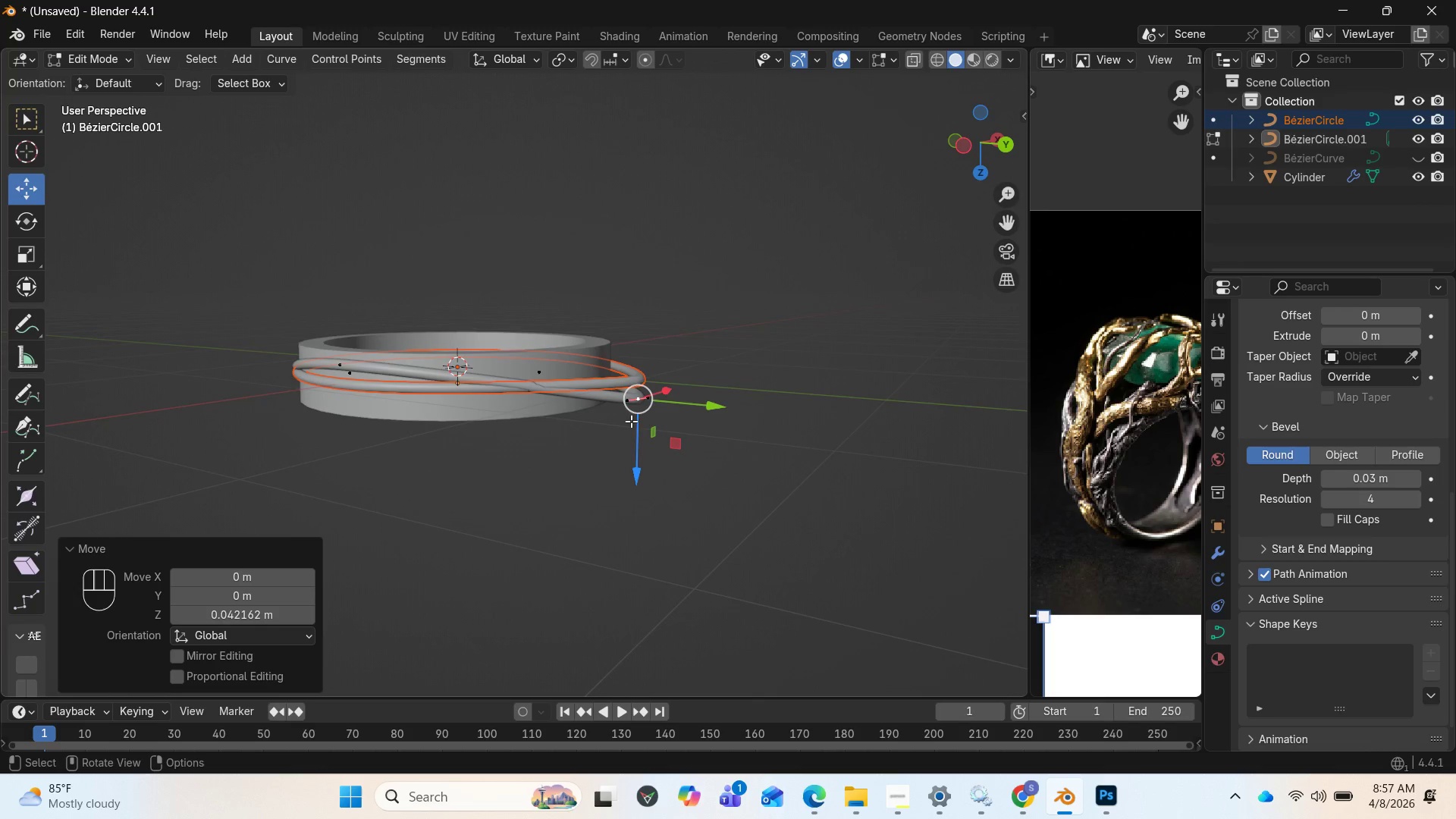 
left_click([625, 404])
 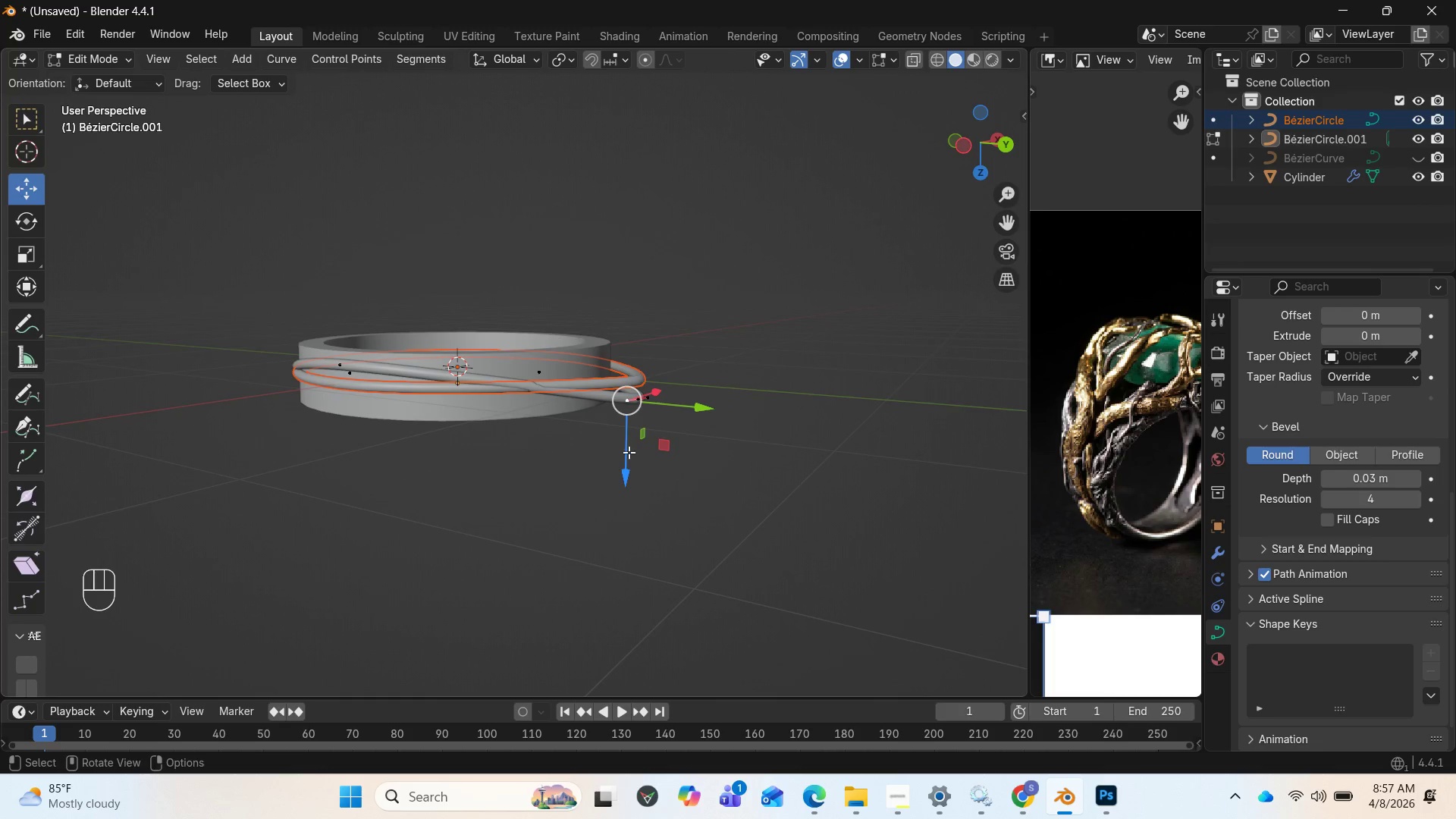 
left_click_drag(start_coordinate=[631, 456], to_coordinate=[629, 436])
 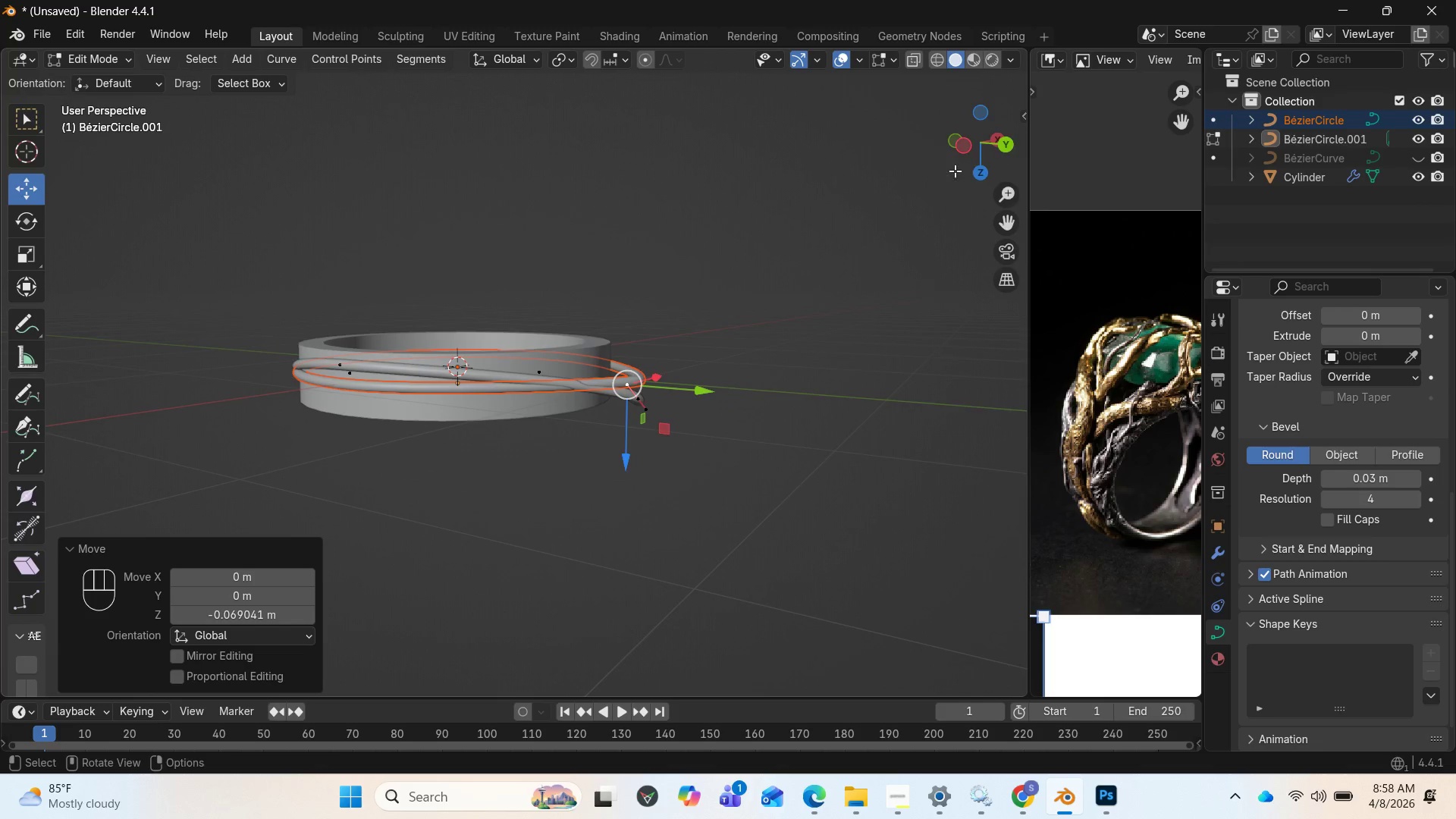 
left_click_drag(start_coordinate=[975, 155], to_coordinate=[774, 124])
 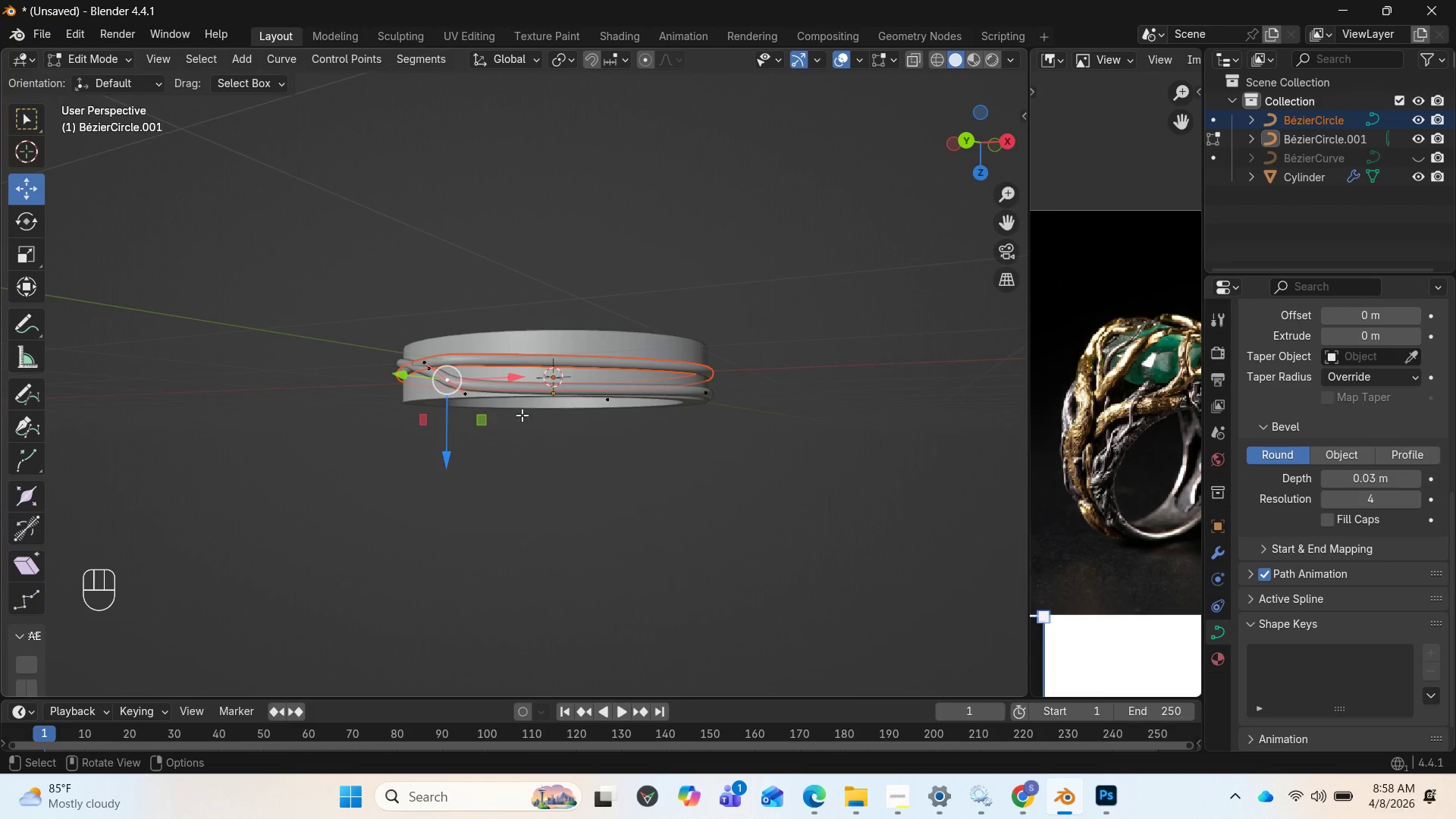 
wait(5.72)
 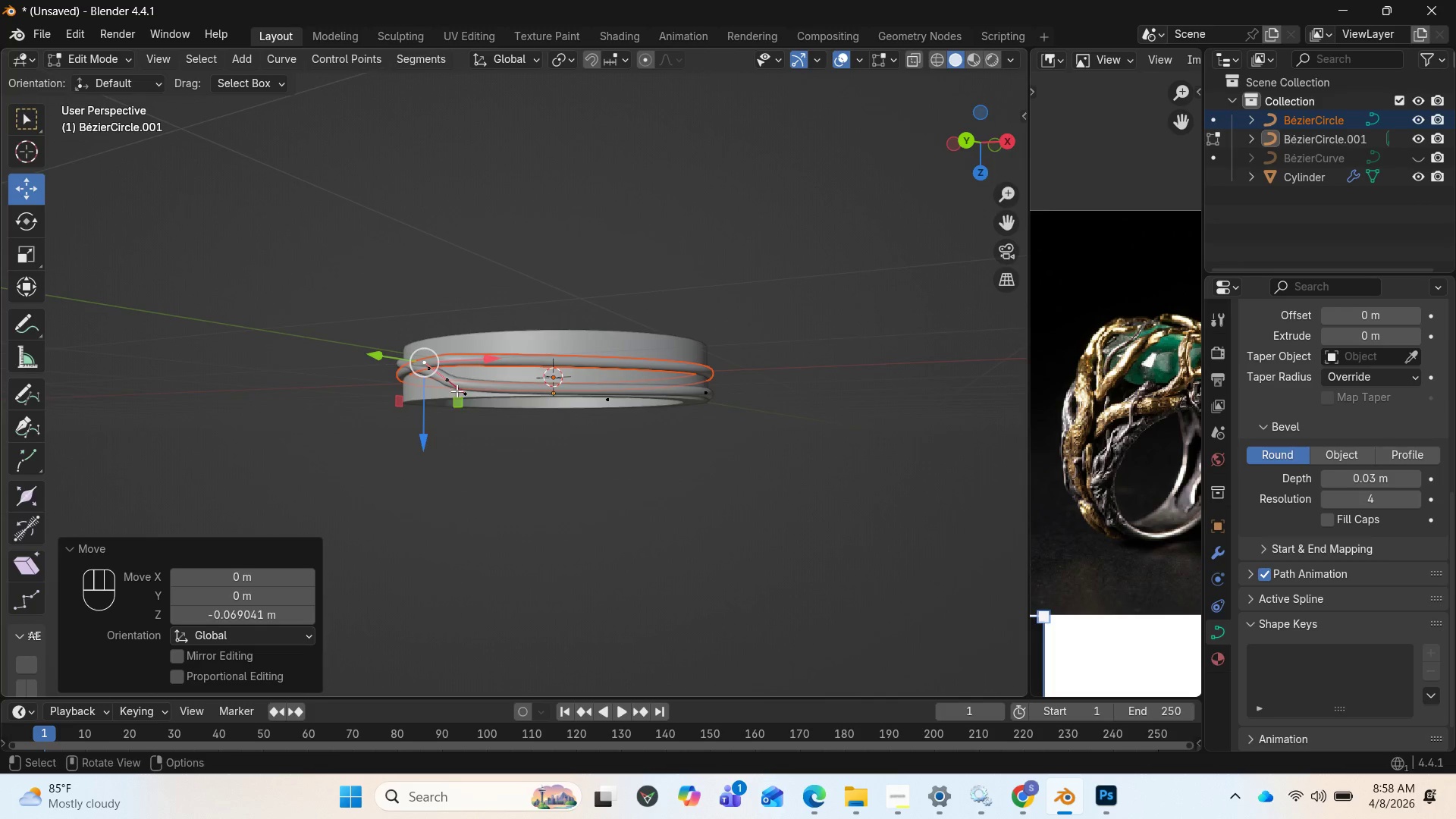 
left_click([467, 395])
 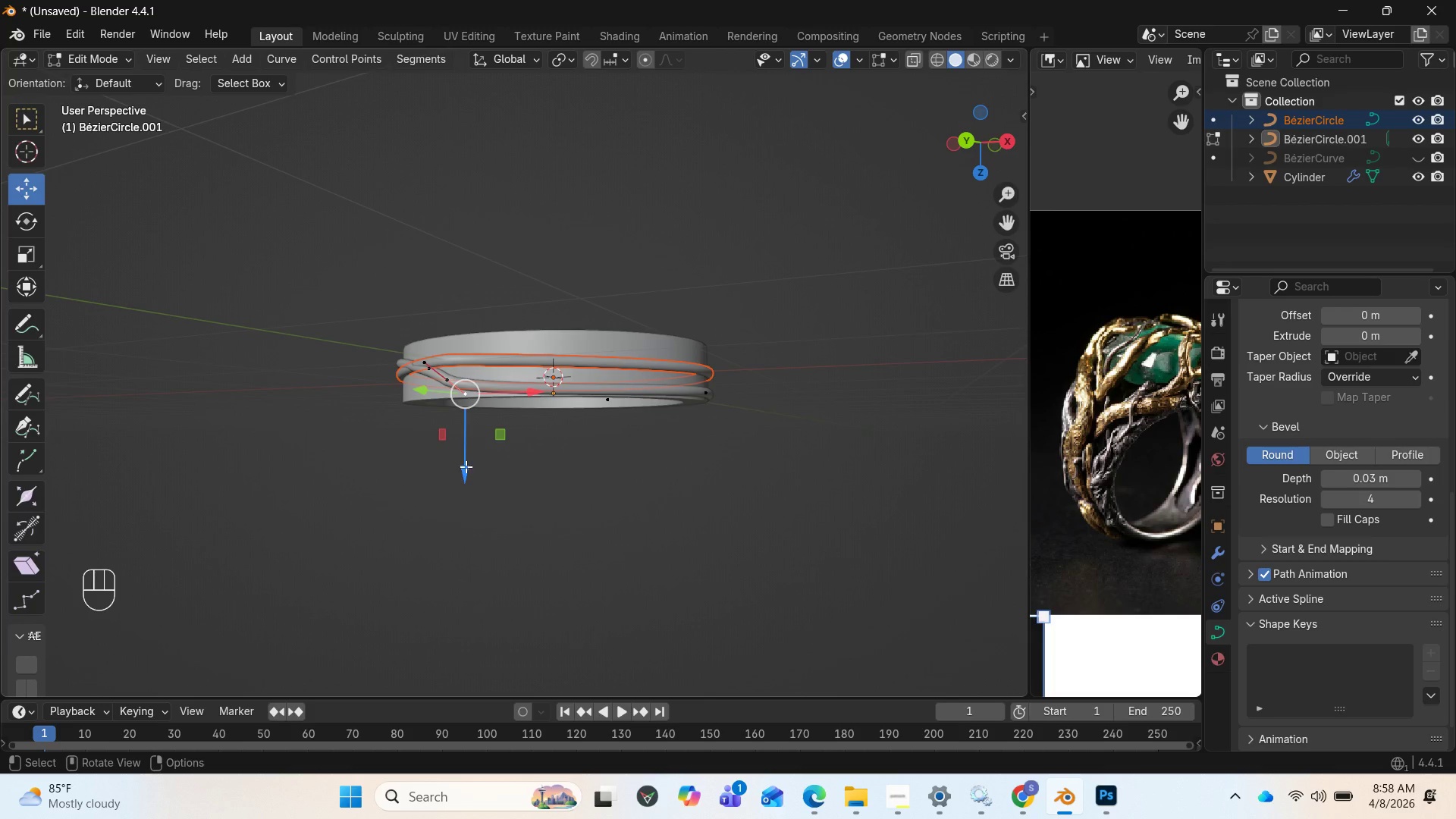 
left_click_drag(start_coordinate=[466, 470], to_coordinate=[466, 460])
 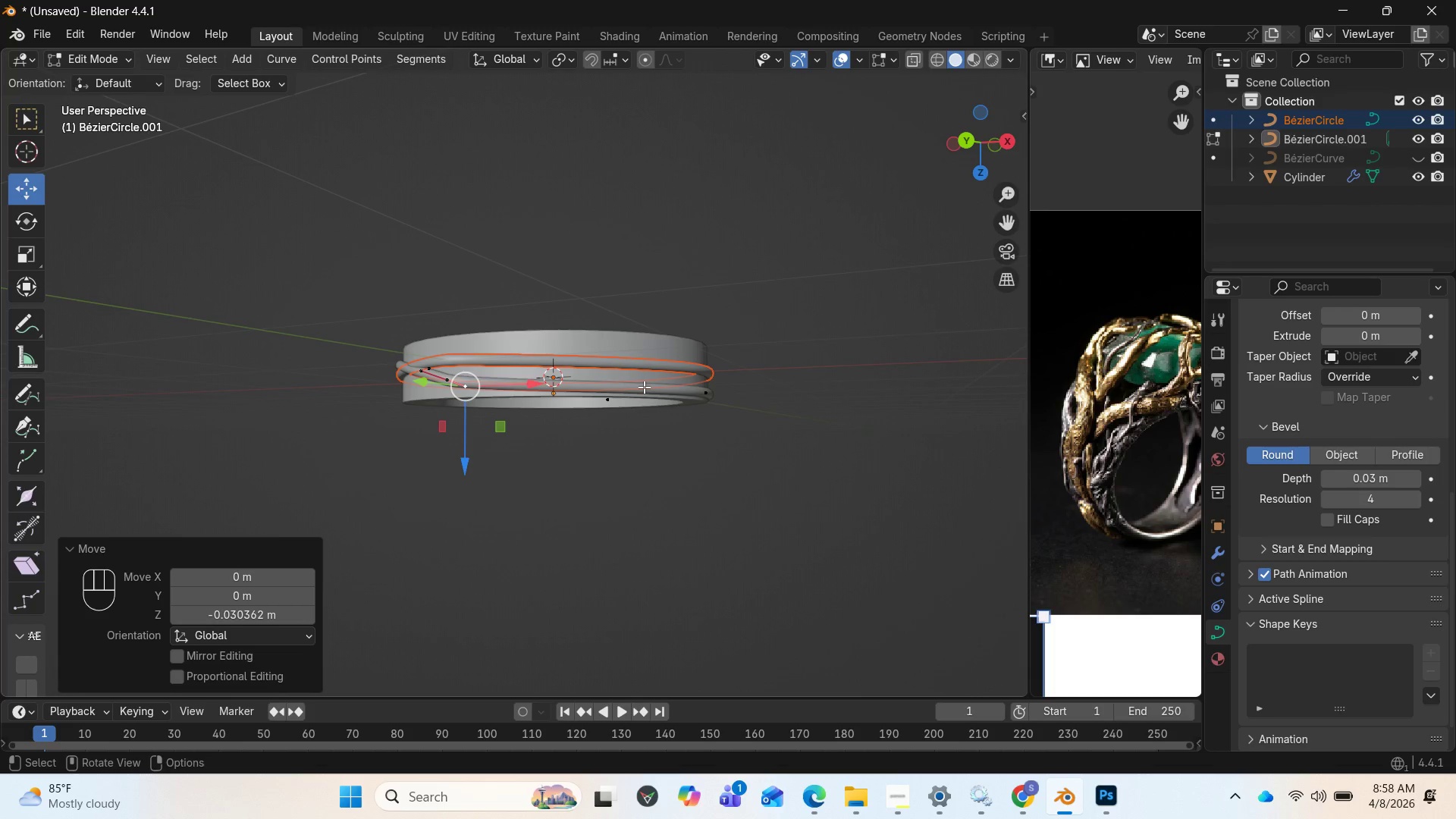 
key(Tab)
 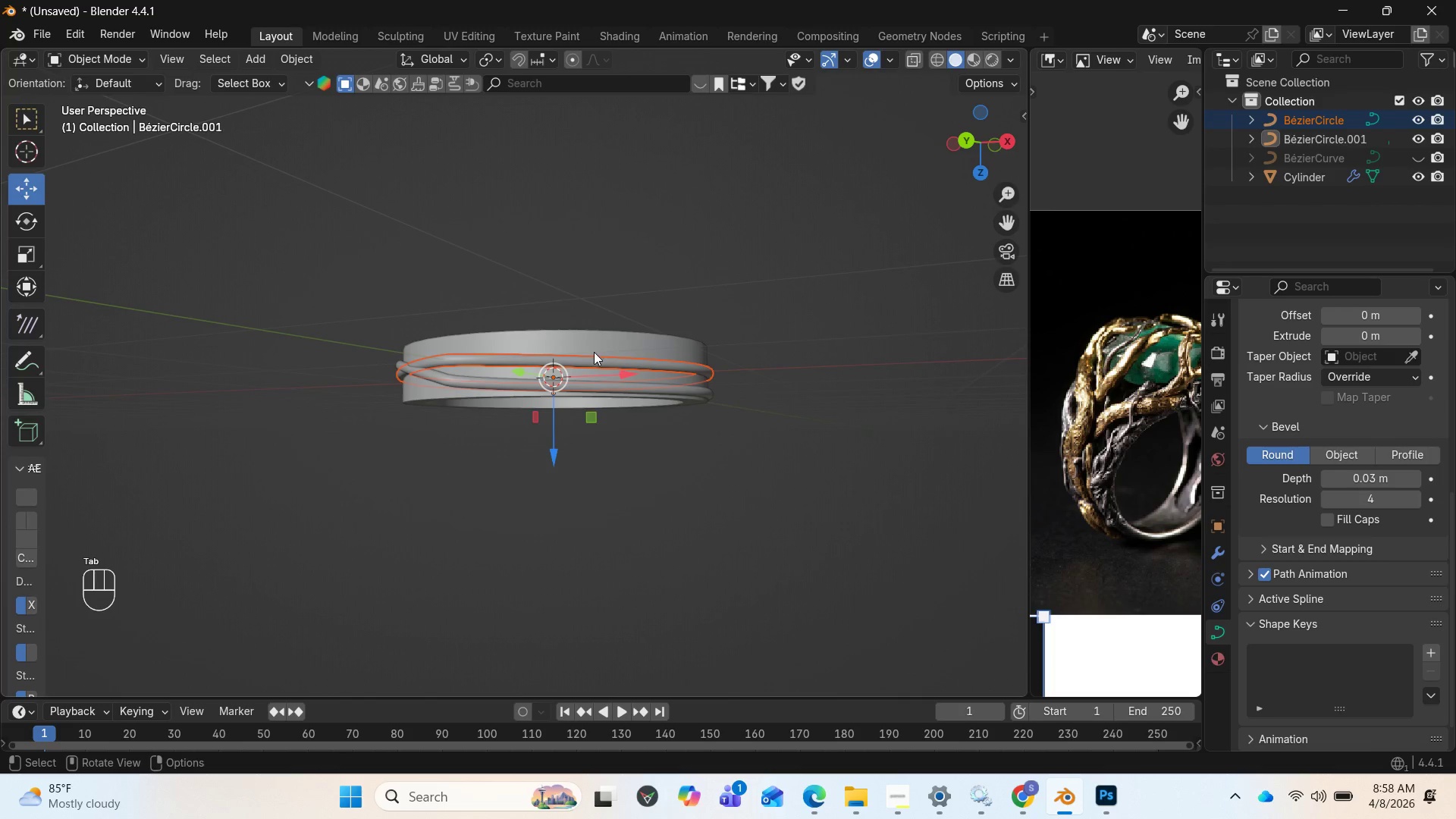 
left_click([593, 355])
 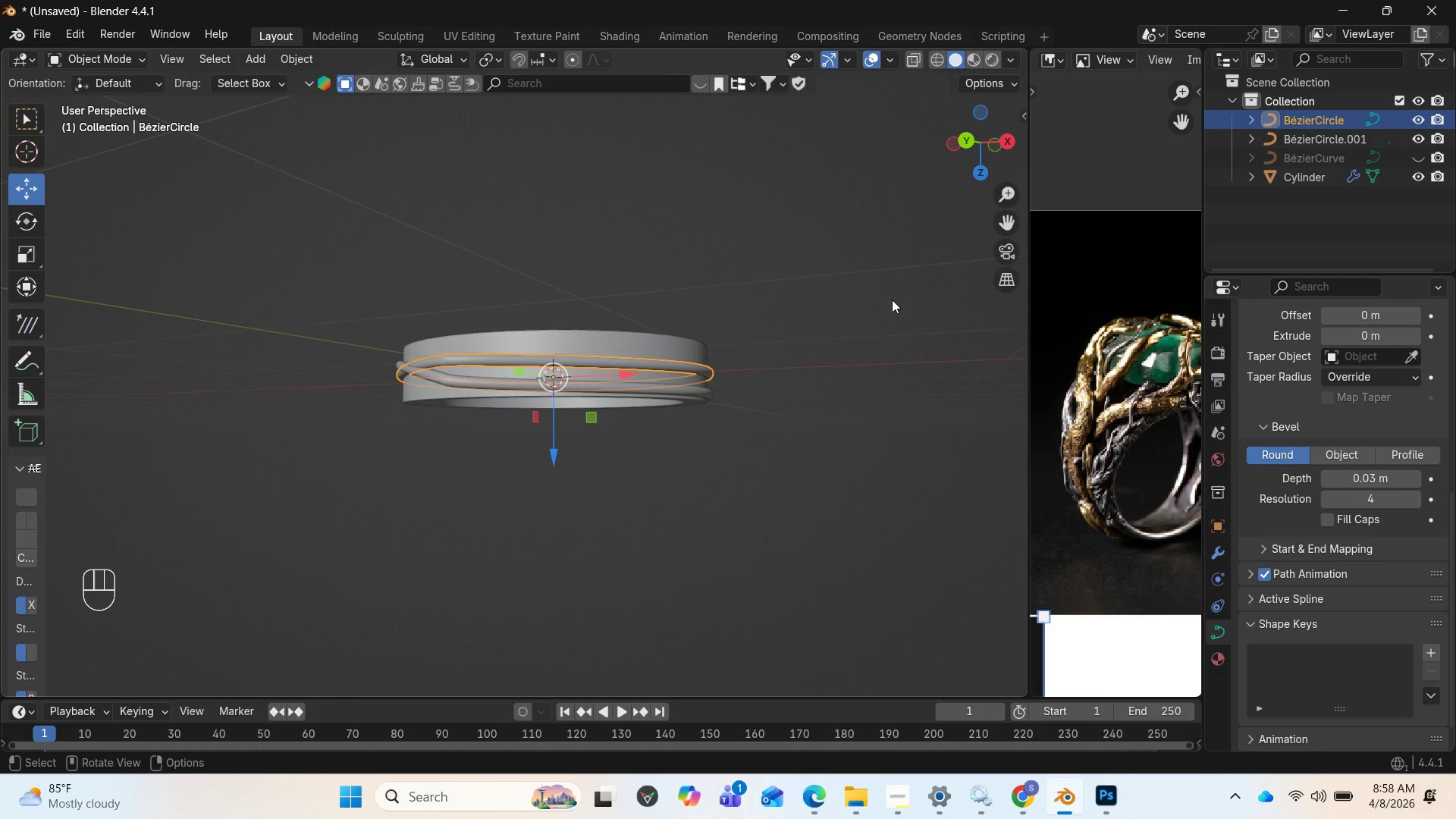 
left_click_drag(start_coordinate=[990, 143], to_coordinate=[26, 92])
 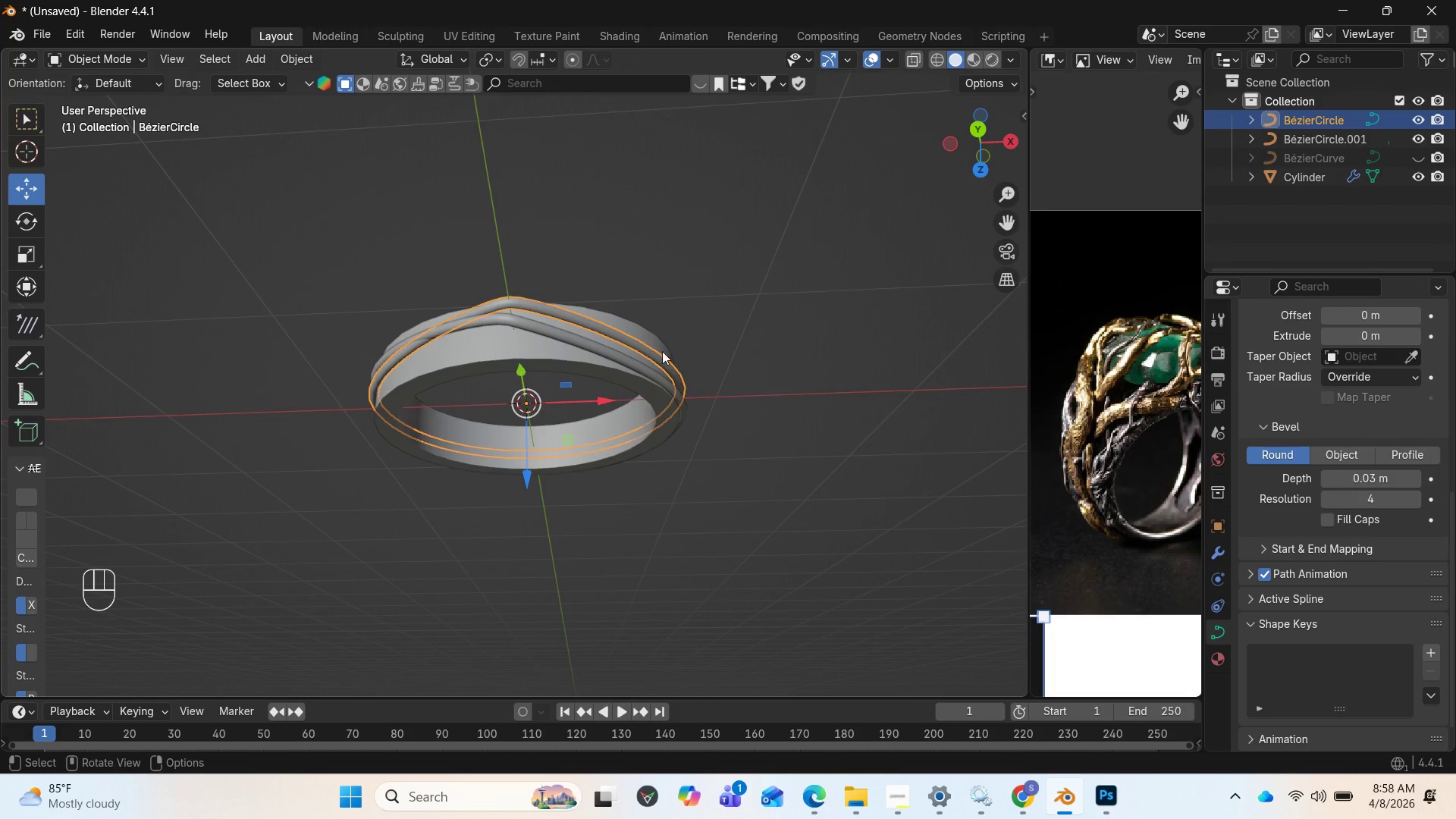 
left_click([657, 350])
 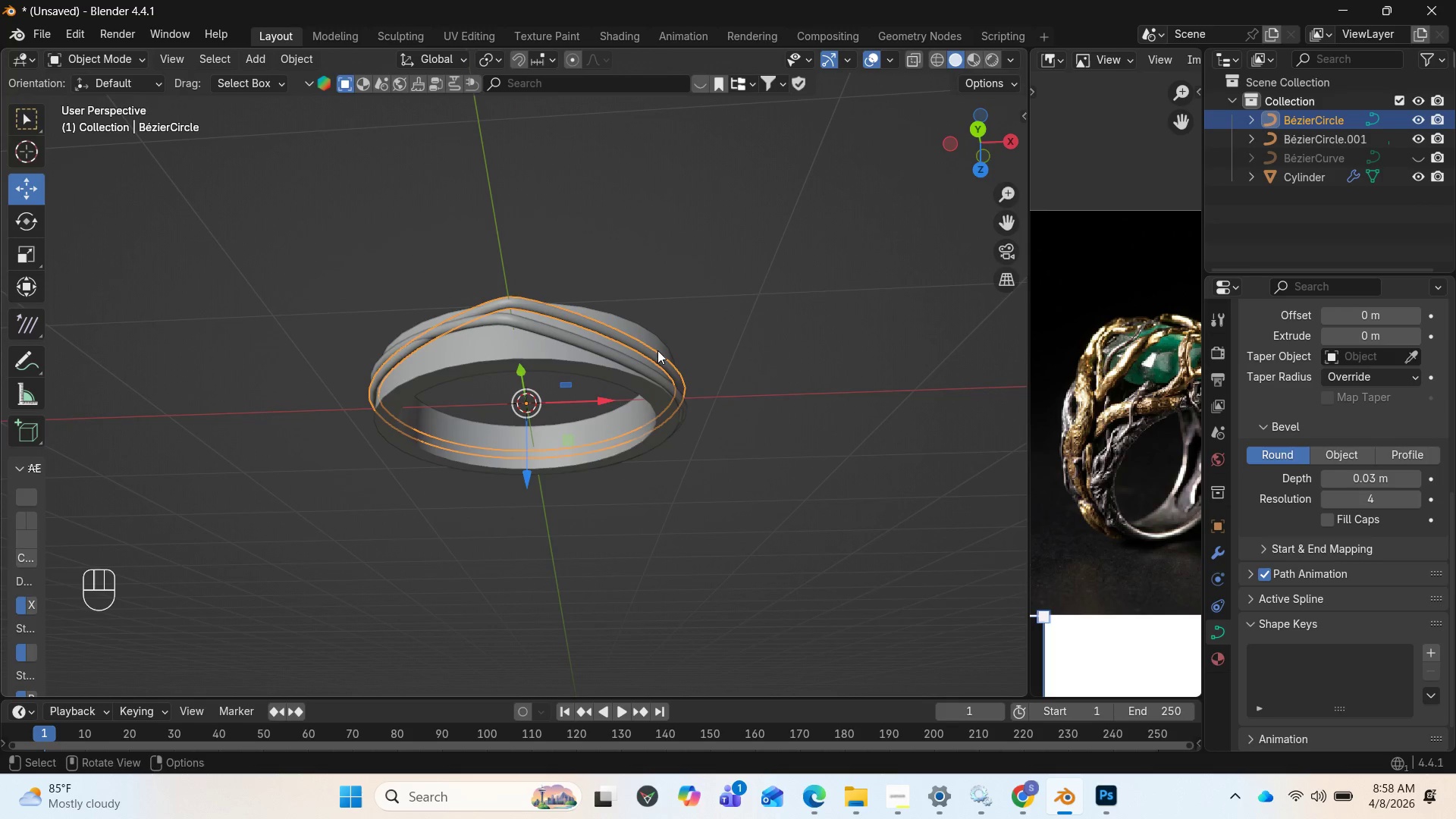 
key(Shift+D)
 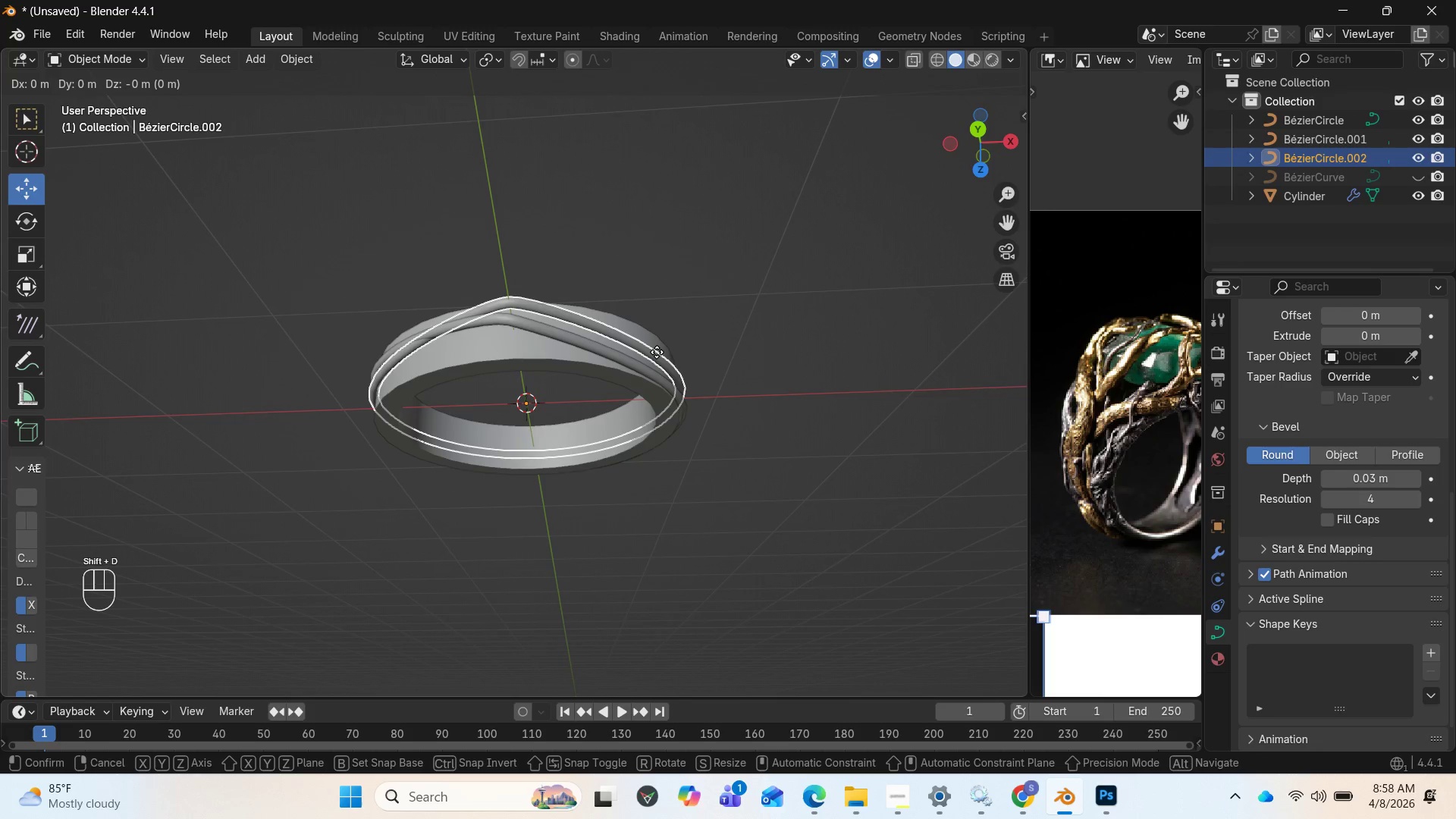 
left_click([657, 352])
 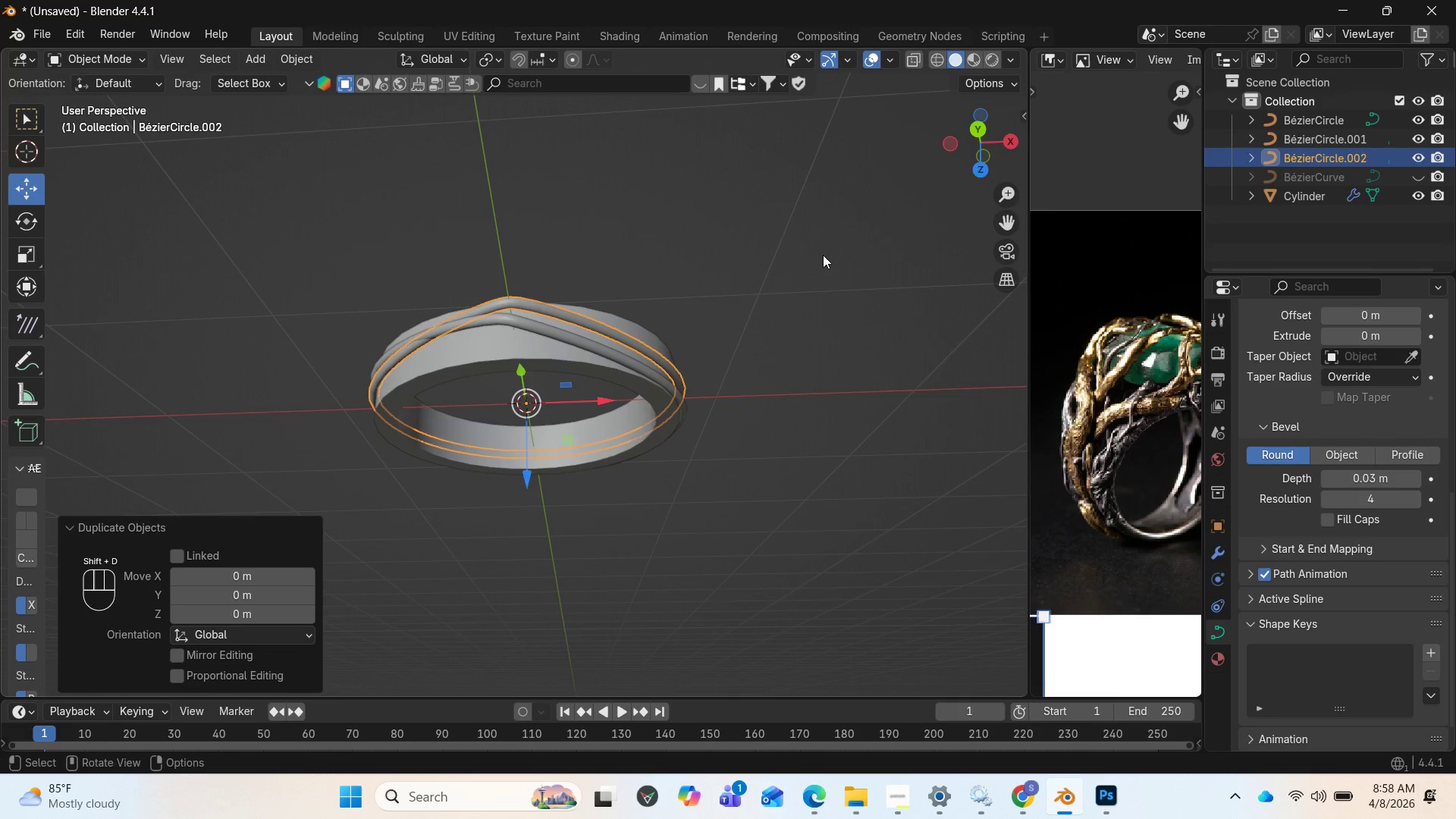 
left_click_drag(start_coordinate=[967, 135], to_coordinate=[968, 194])
 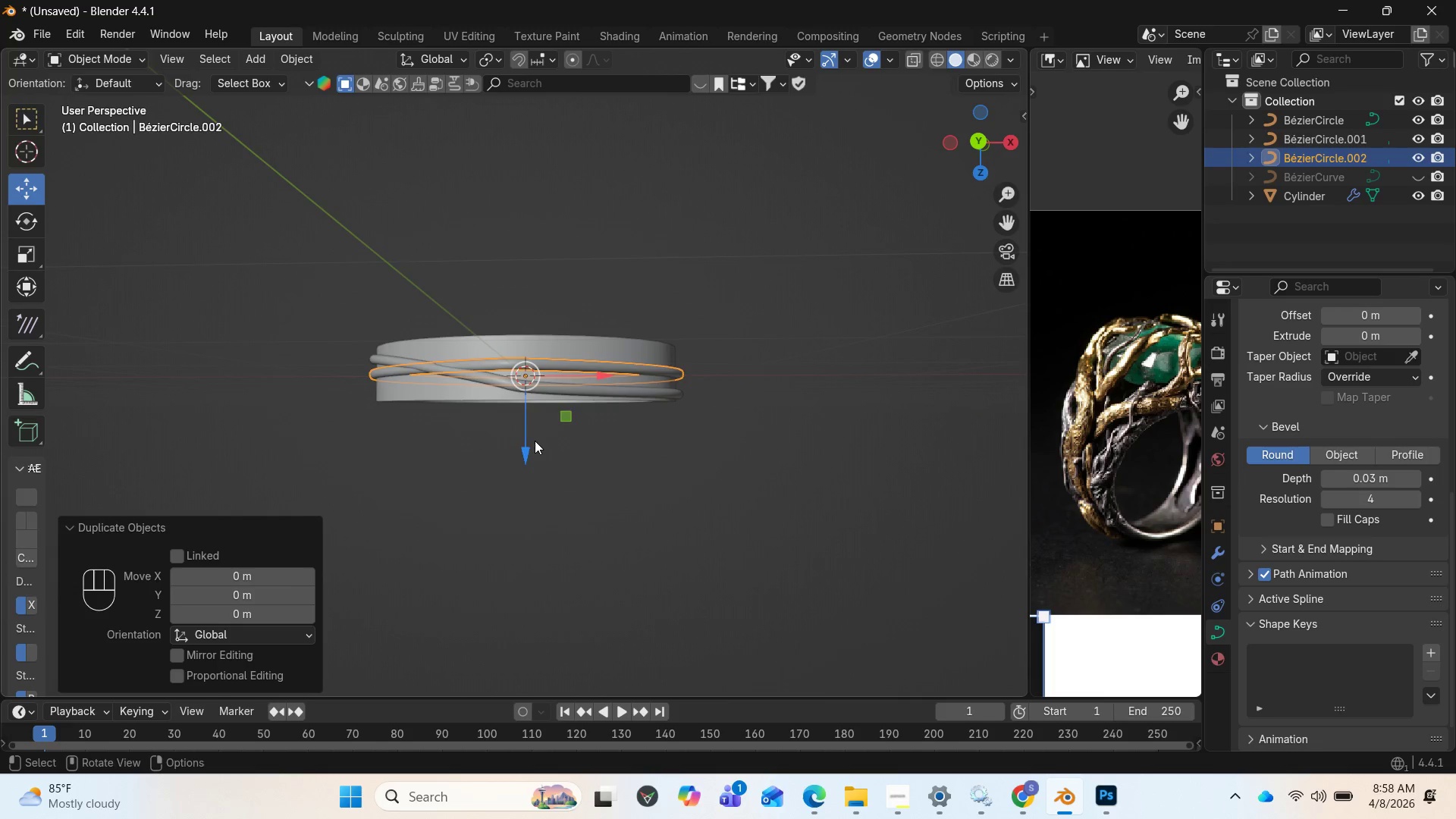 
left_click_drag(start_coordinate=[526, 441], to_coordinate=[519, 460])
 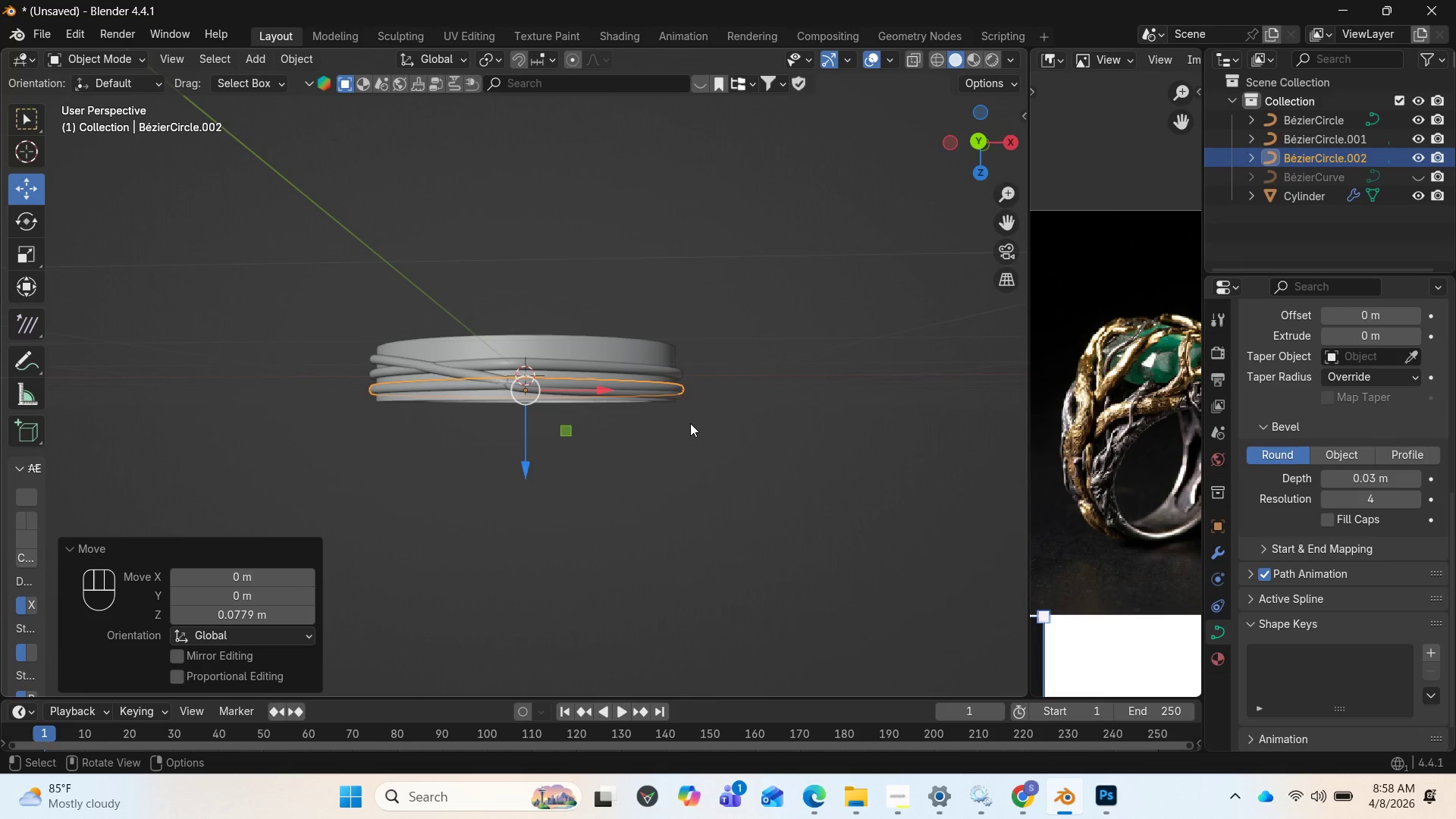 
type(RZY)
 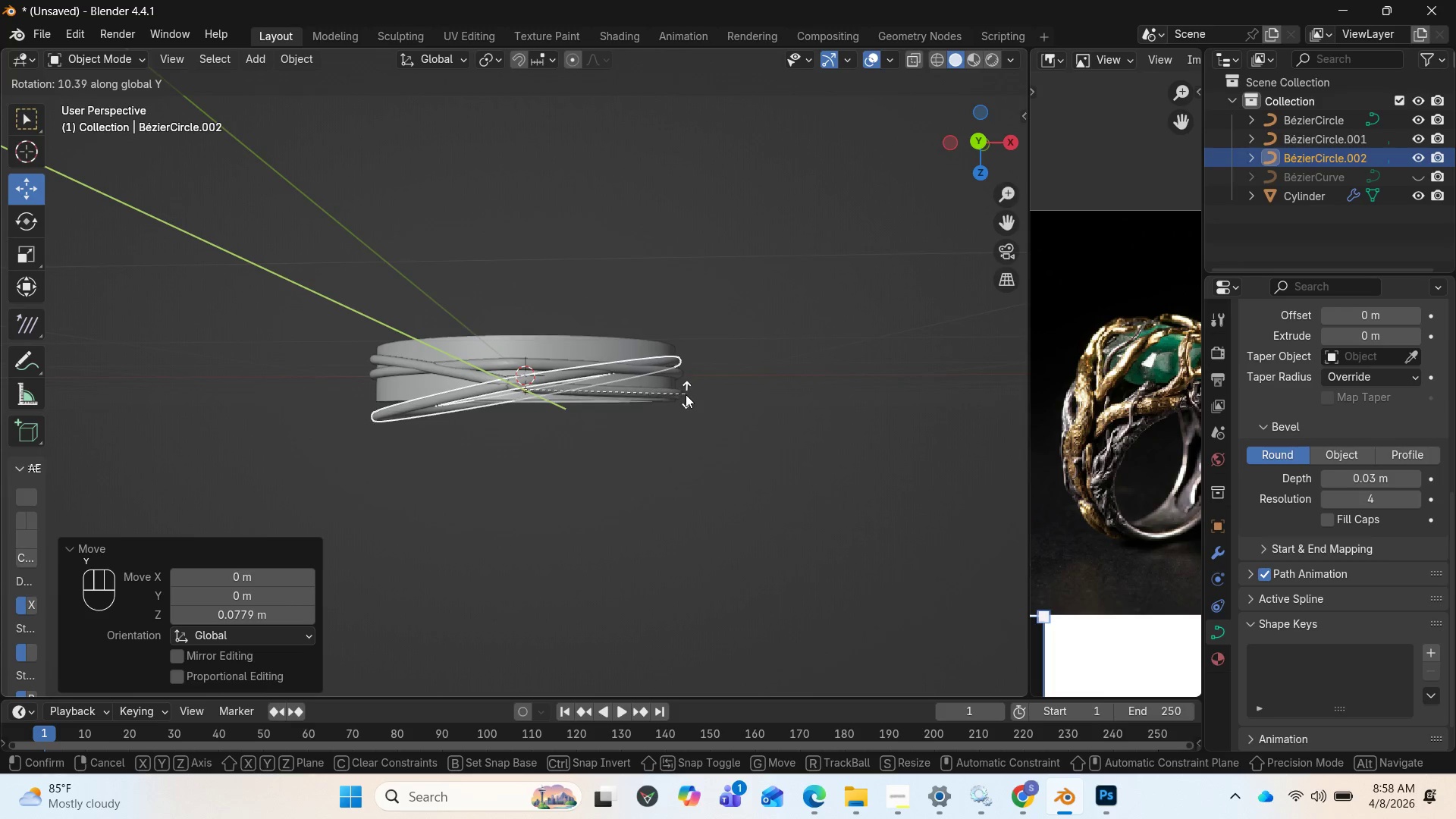 
left_click([686, 394])
 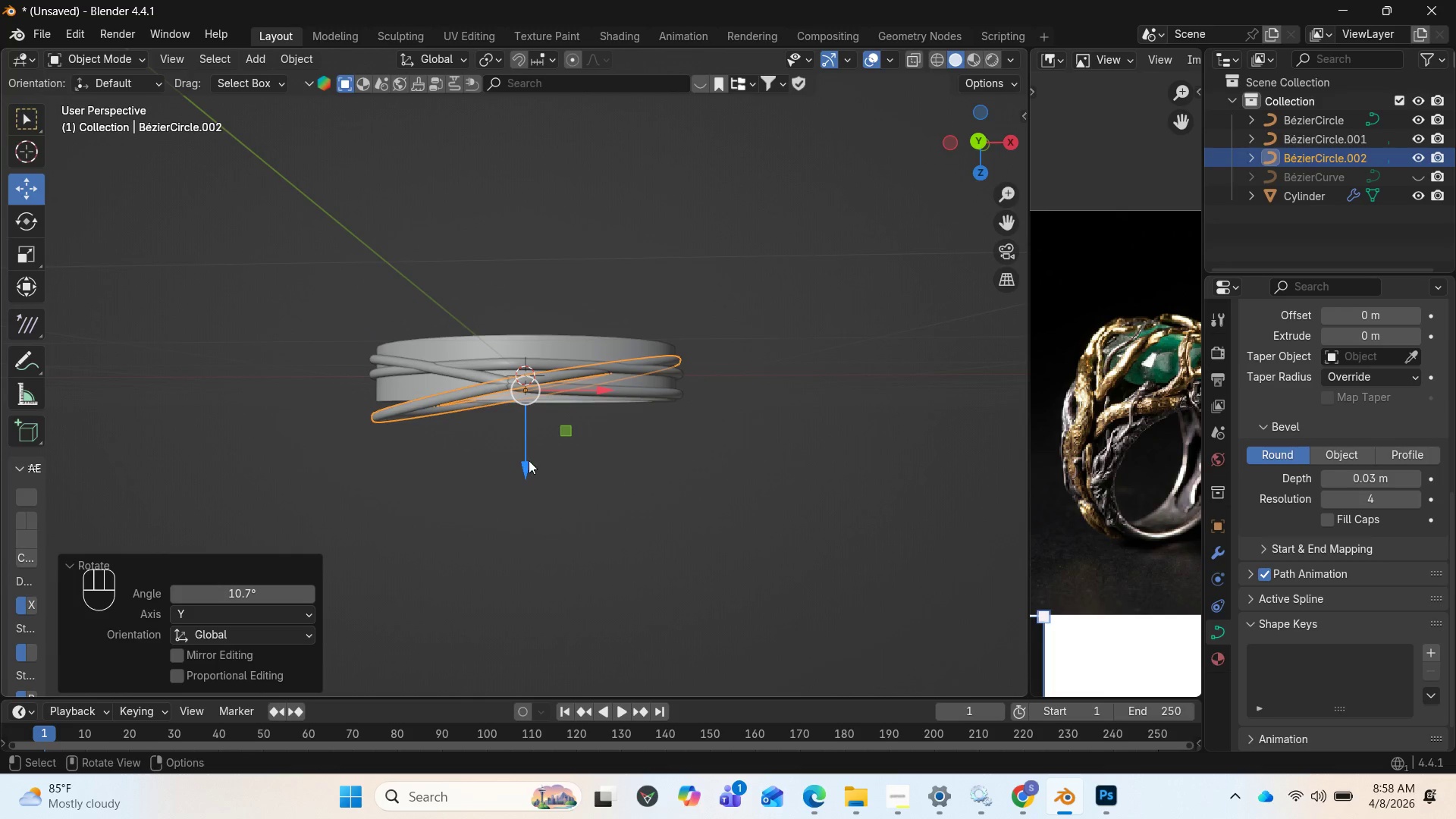 
left_click_drag(start_coordinate=[527, 466], to_coordinate=[530, 446])
 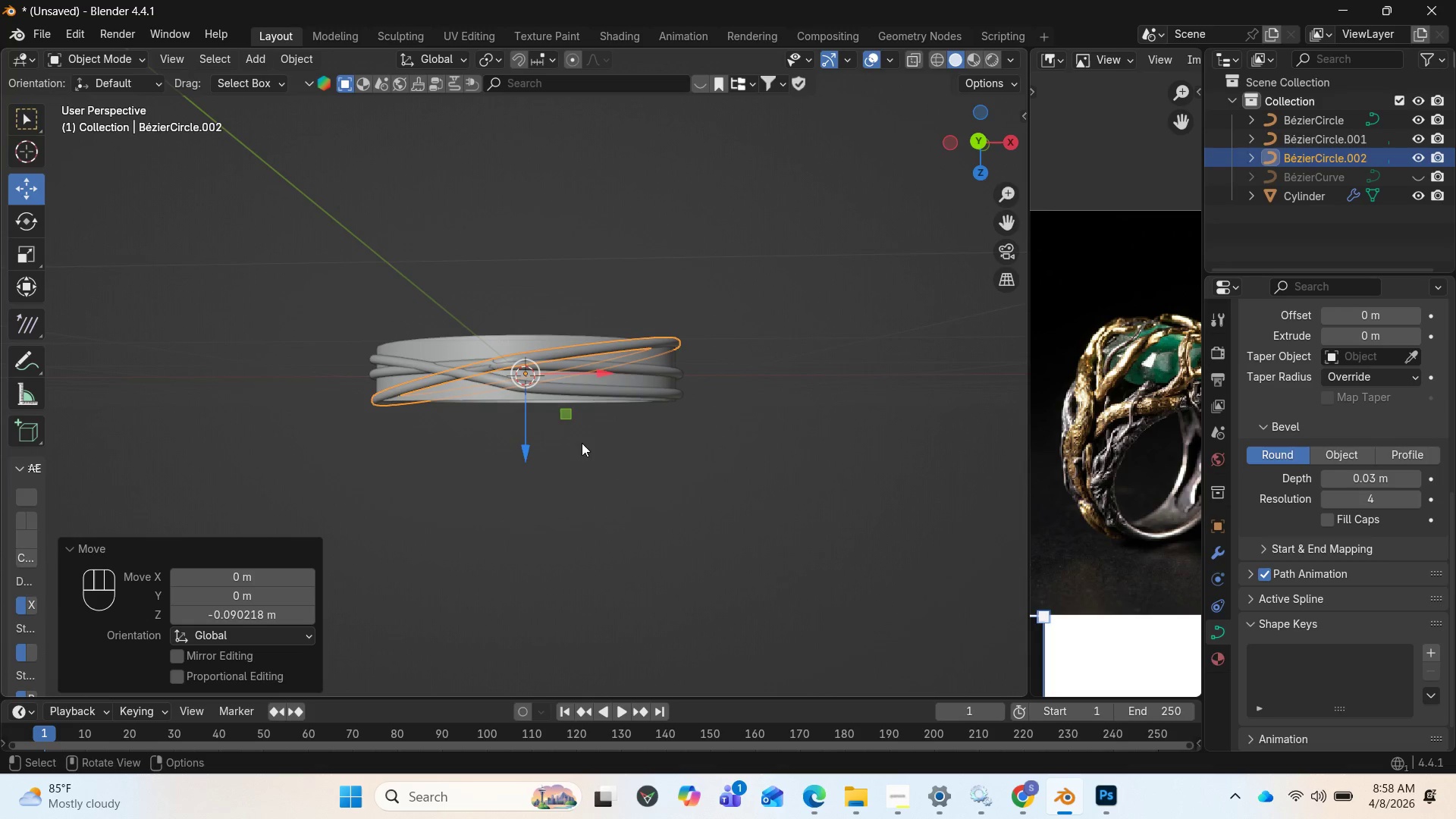 
key(Tab)
 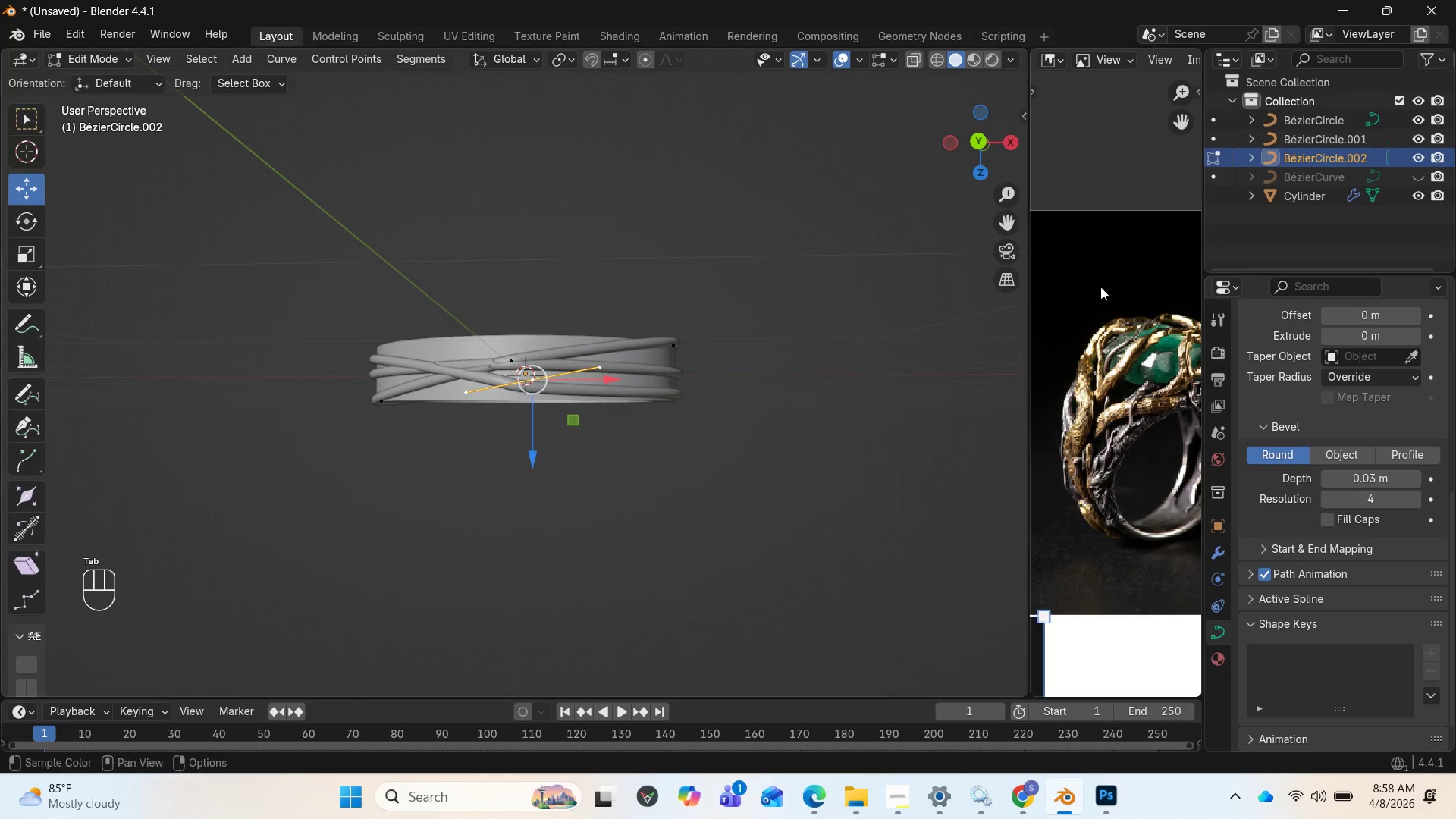 
left_click_drag(start_coordinate=[990, 147], to_coordinate=[14, 79])
 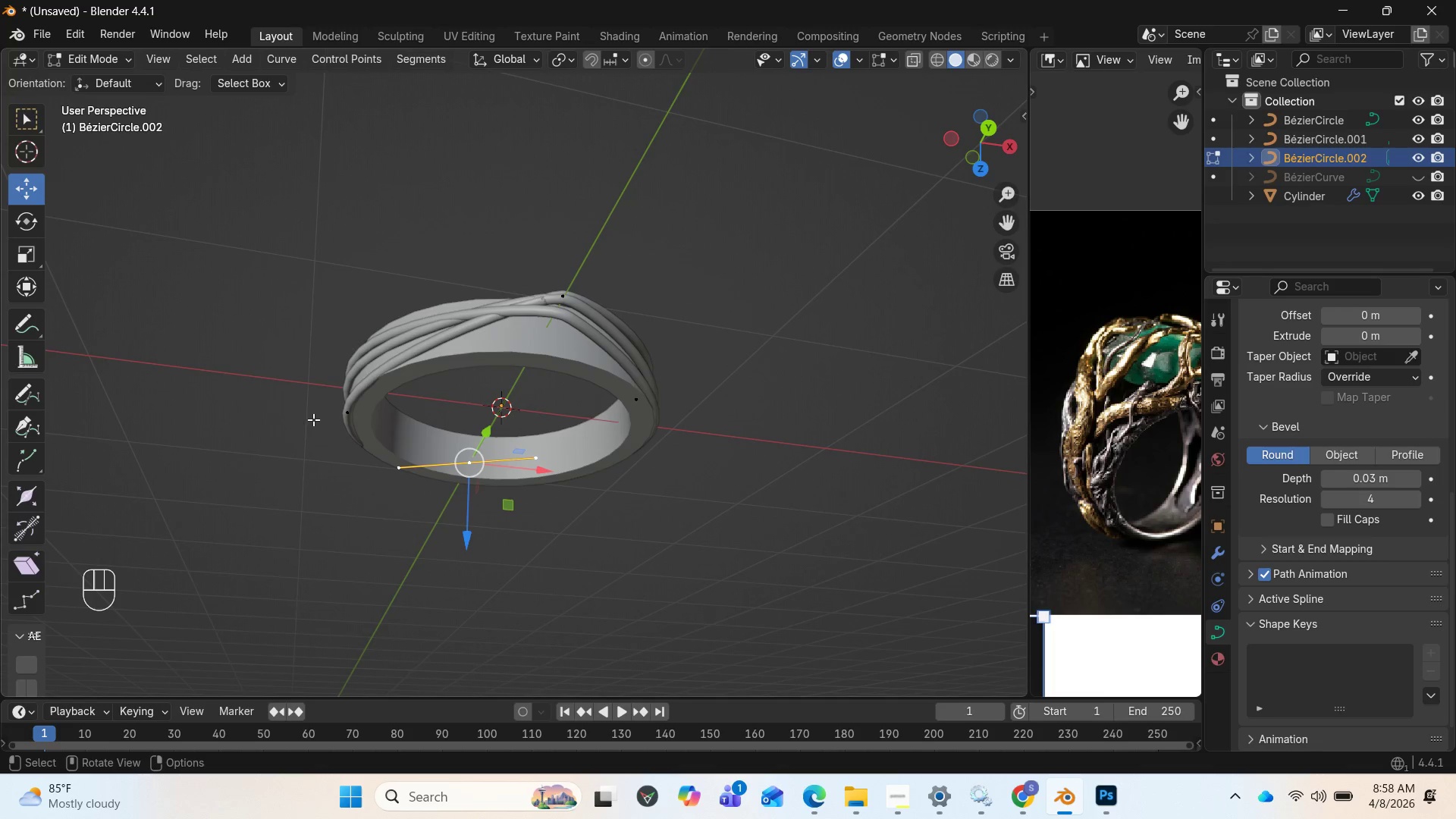 
left_click([339, 415])
 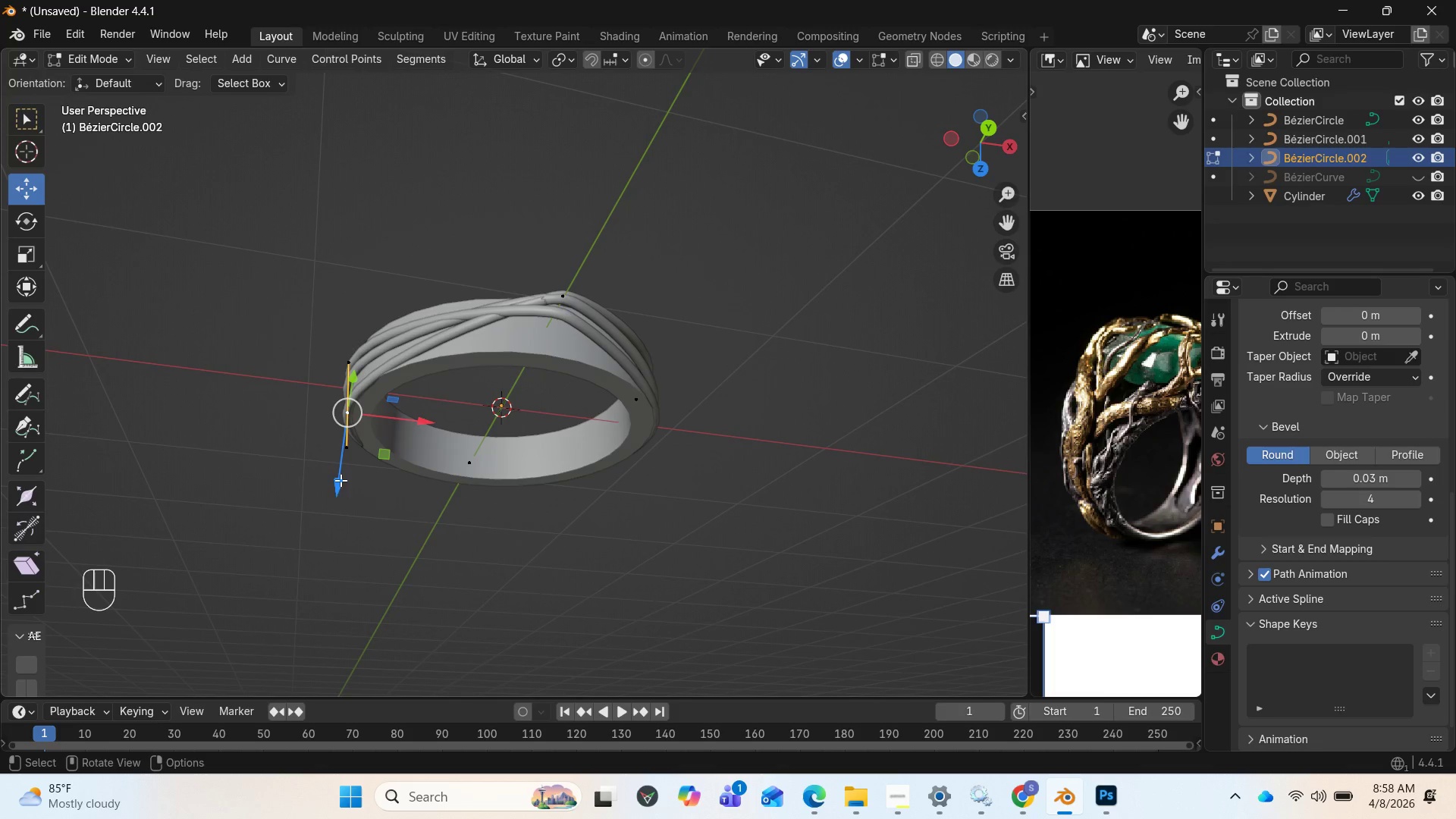 
left_click_drag(start_coordinate=[333, 491], to_coordinate=[337, 477])
 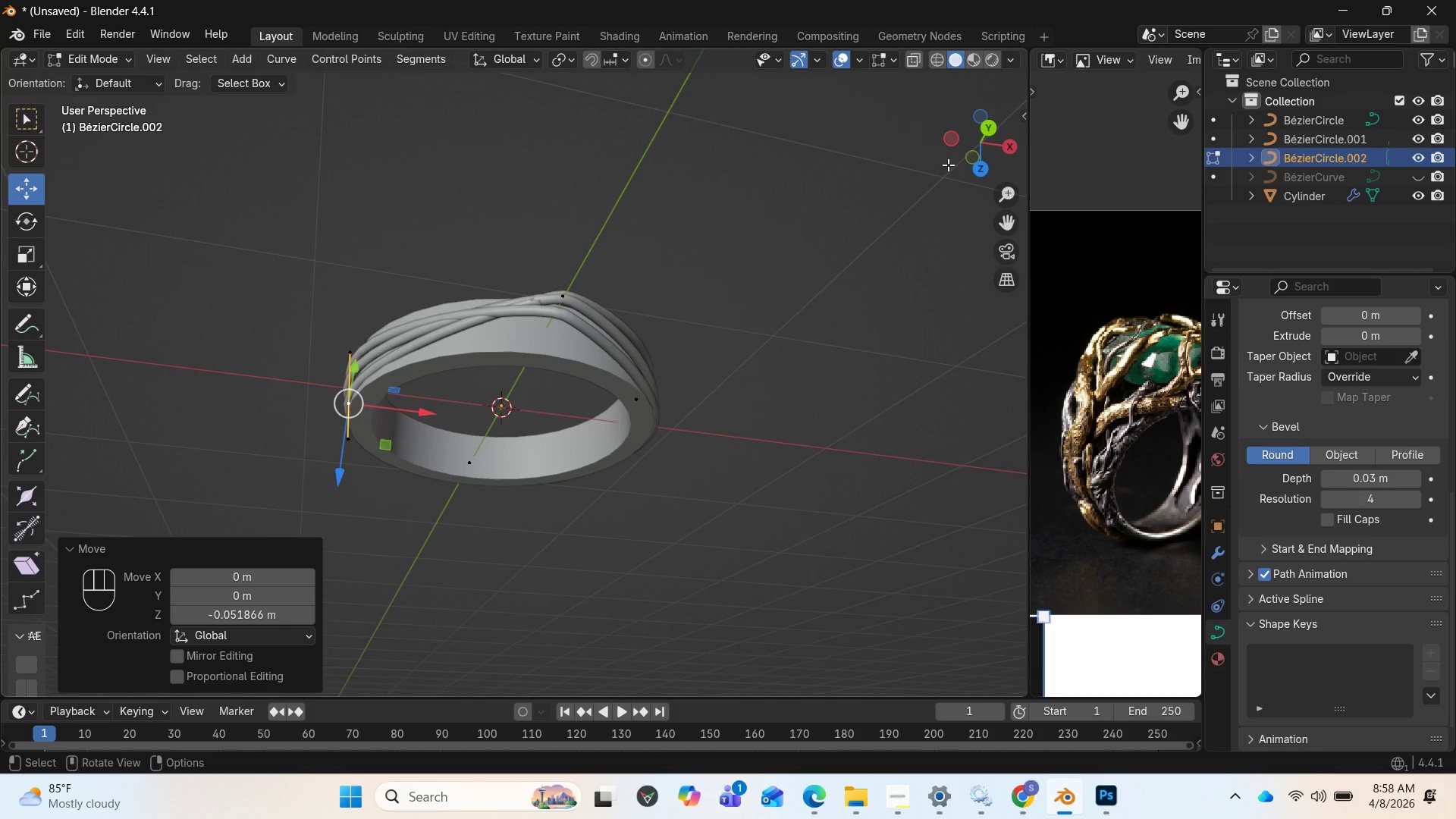 
left_click_drag(start_coordinate=[996, 148], to_coordinate=[835, 287])
 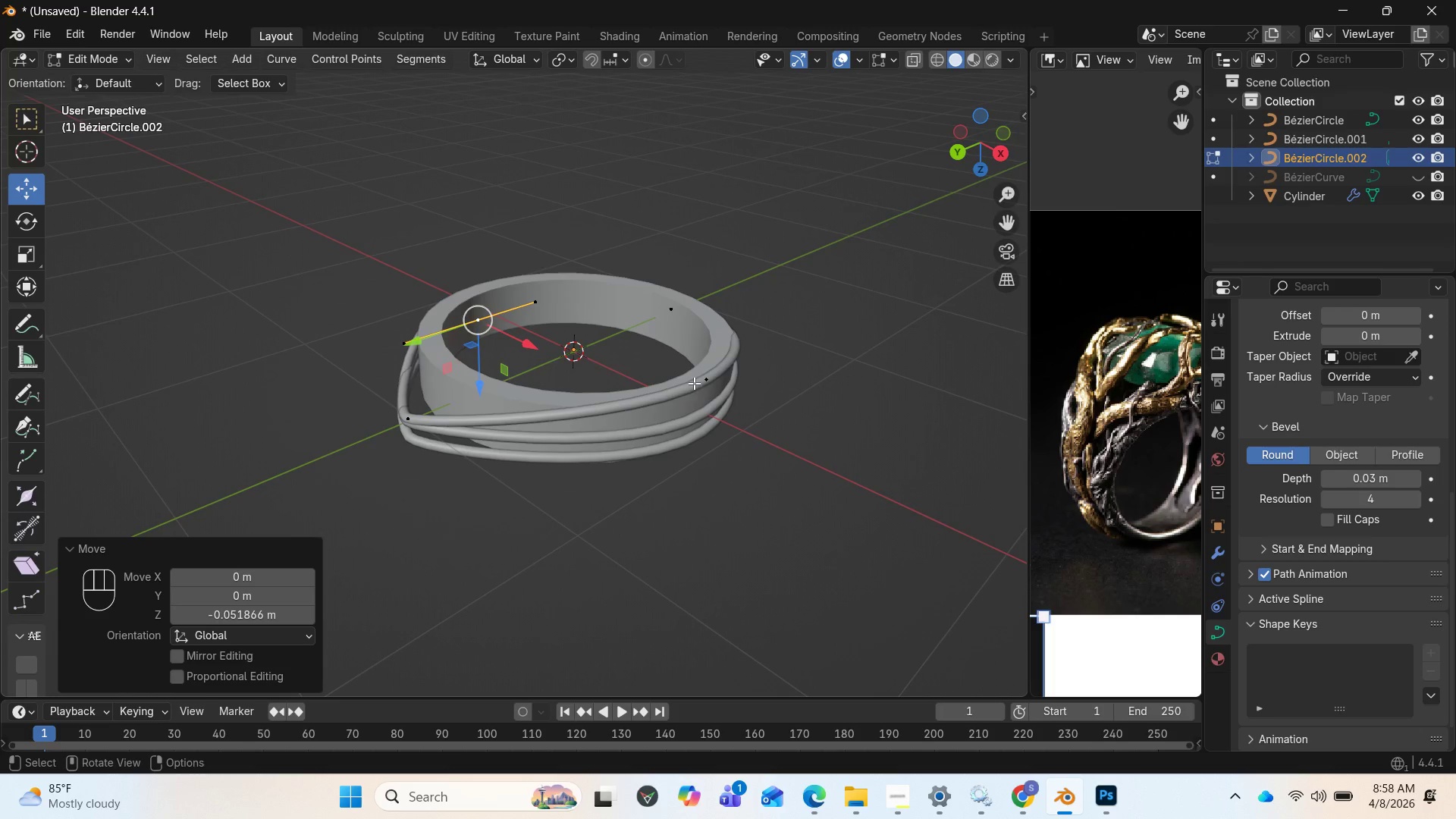 
left_click([701, 379])
 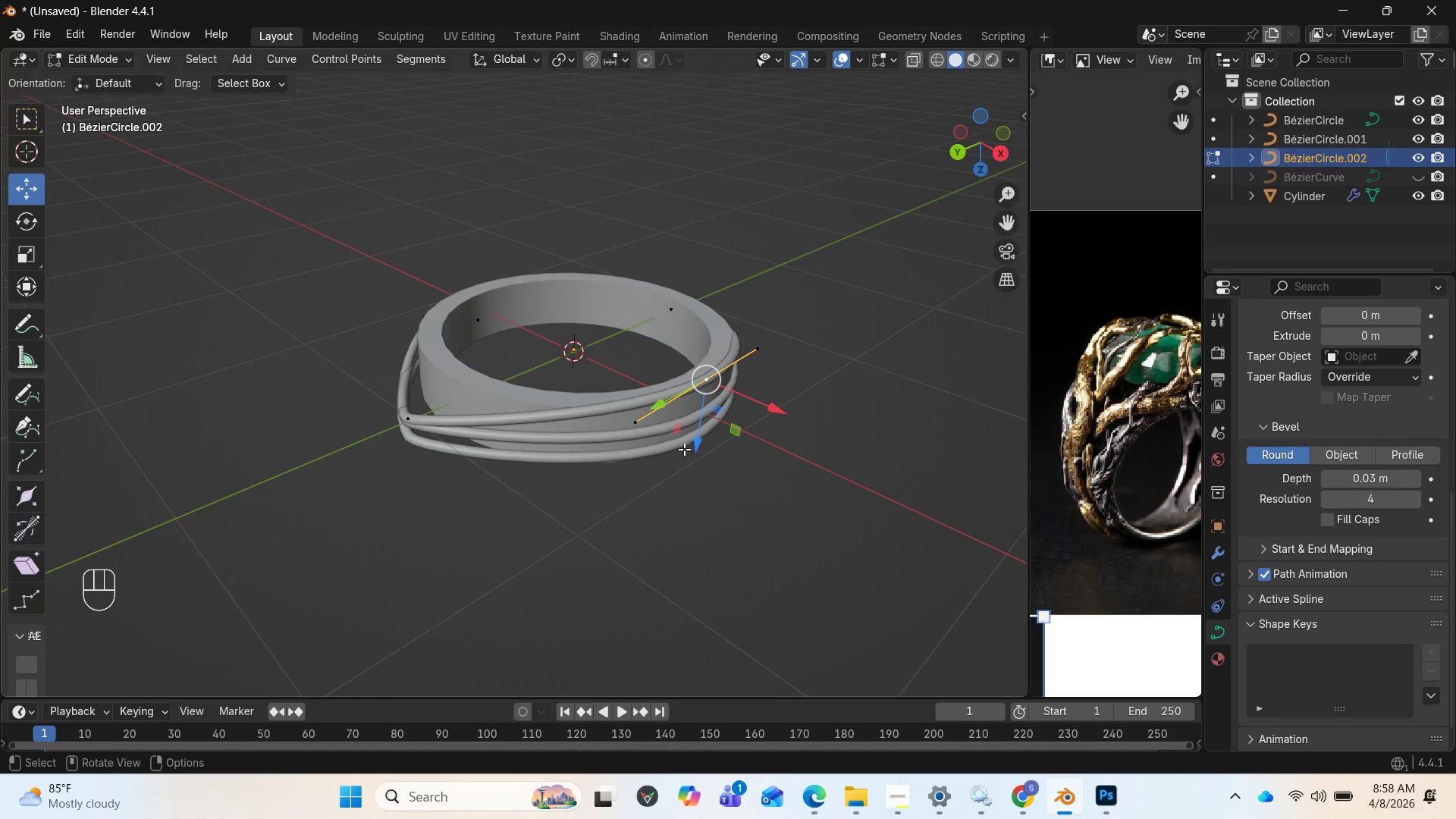 
left_click_drag(start_coordinate=[692, 447], to_coordinate=[692, 456])
 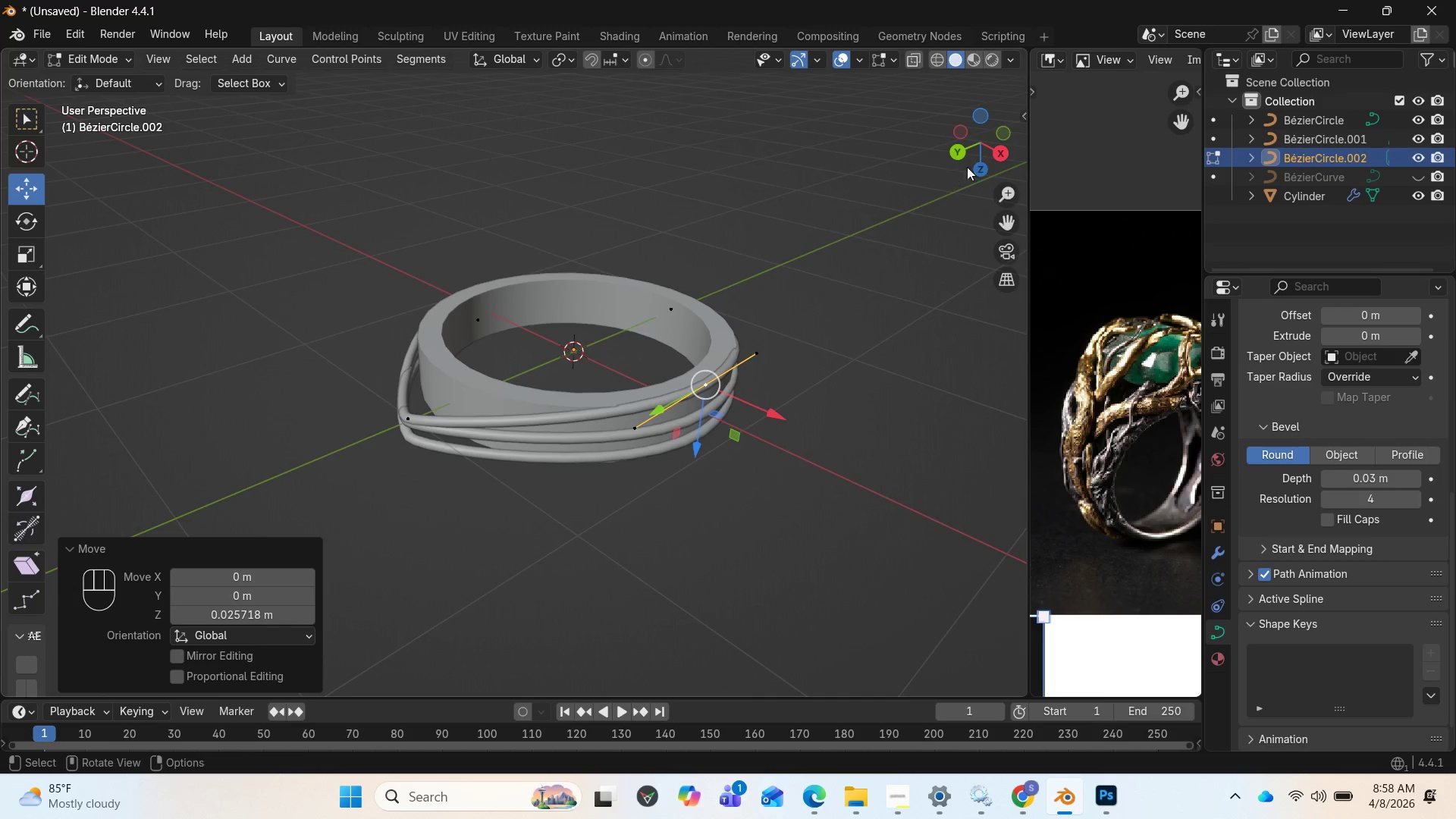 
left_click_drag(start_coordinate=[971, 158], to_coordinate=[73, 74])
 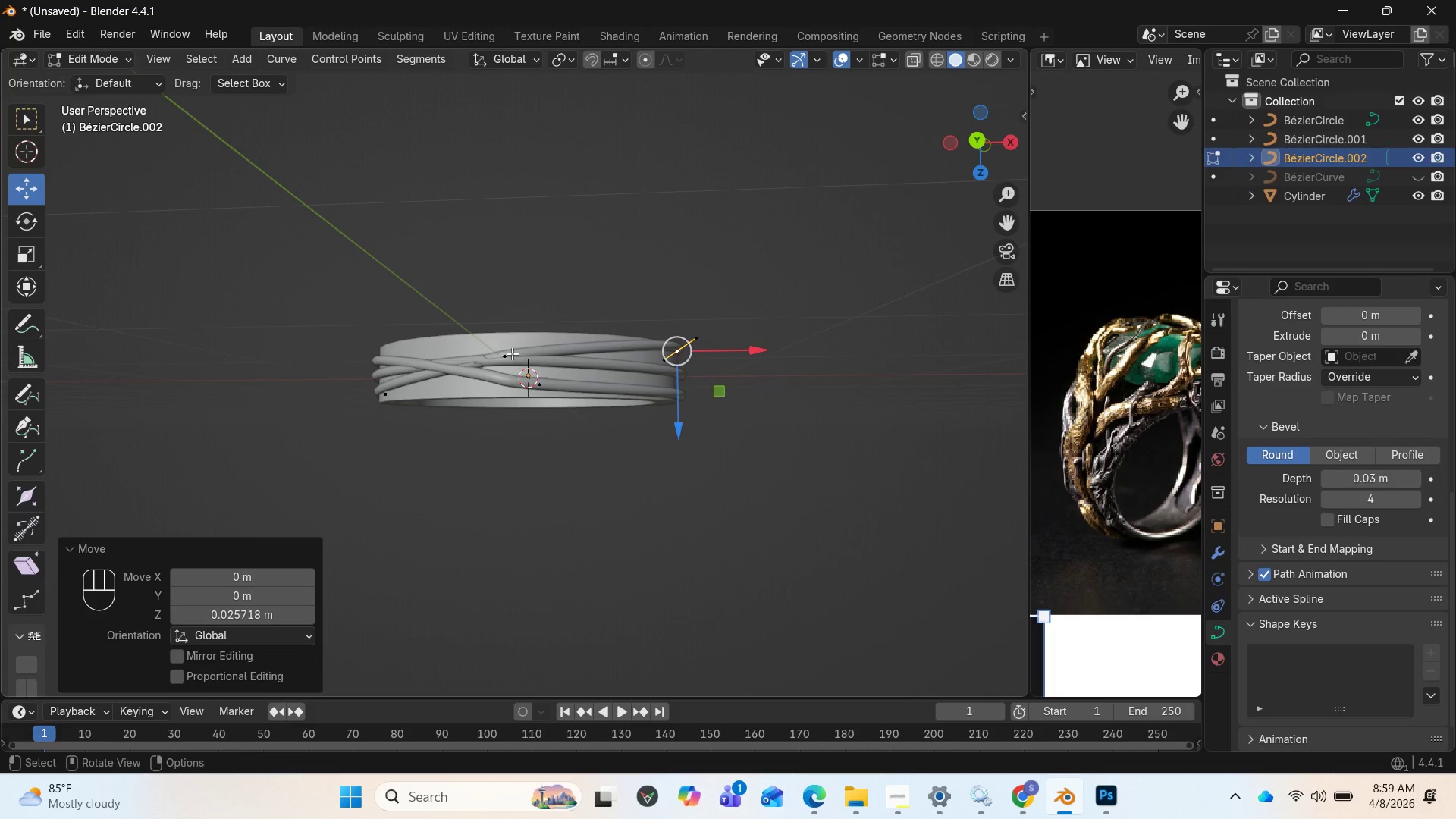 
left_click([498, 353])
 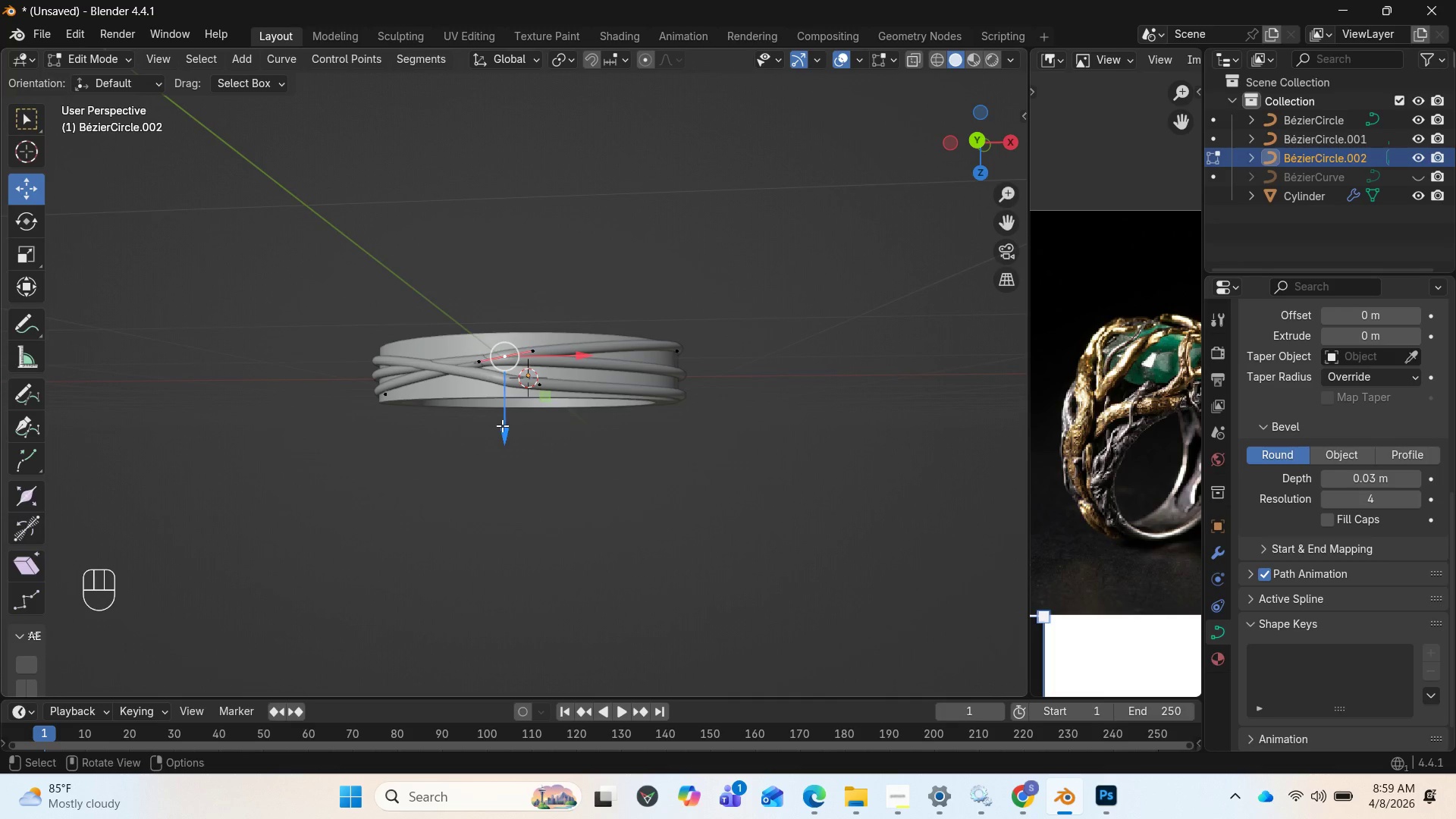 
left_click_drag(start_coordinate=[504, 425], to_coordinate=[510, 413])
 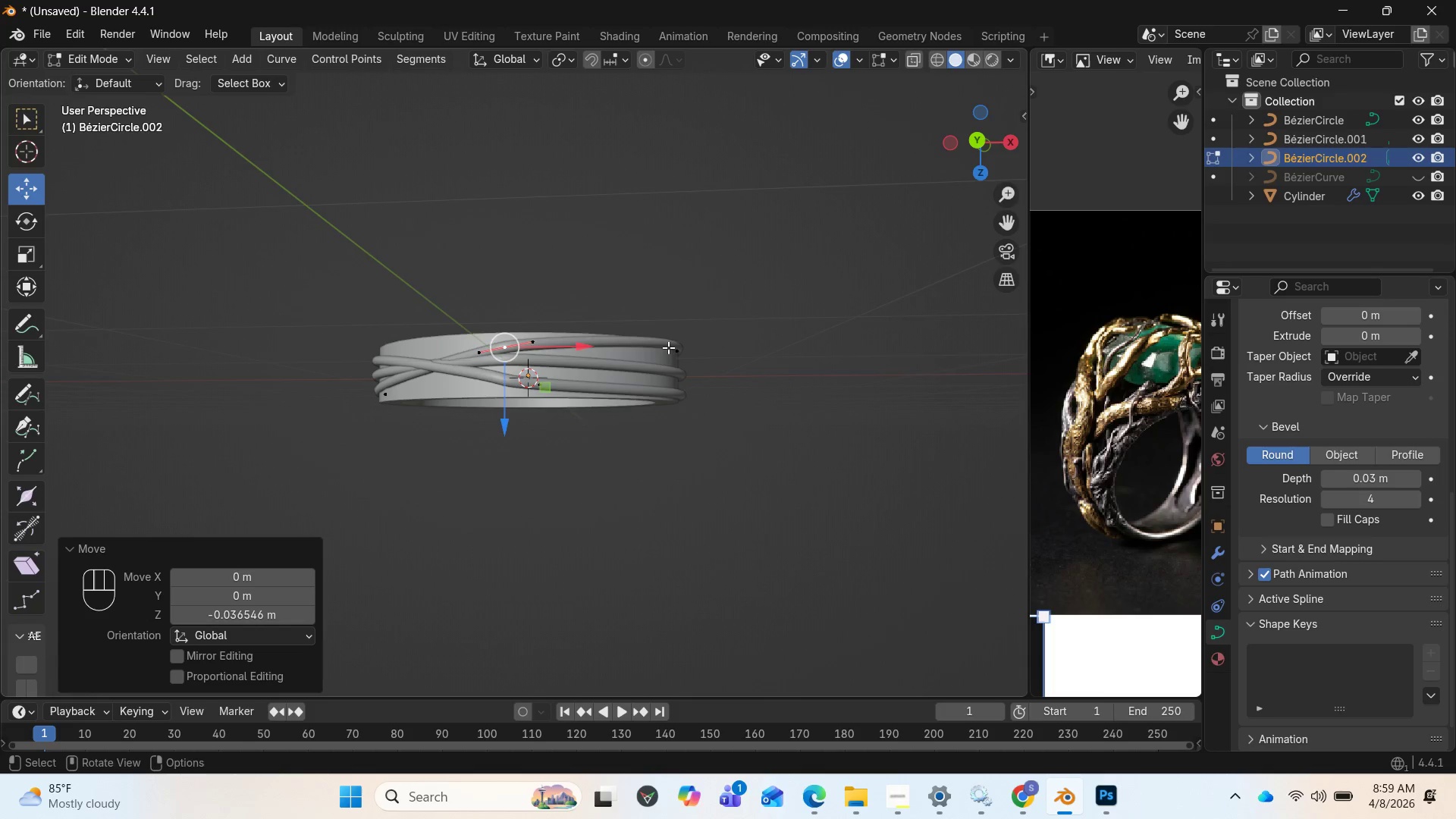 
left_click([671, 347])
 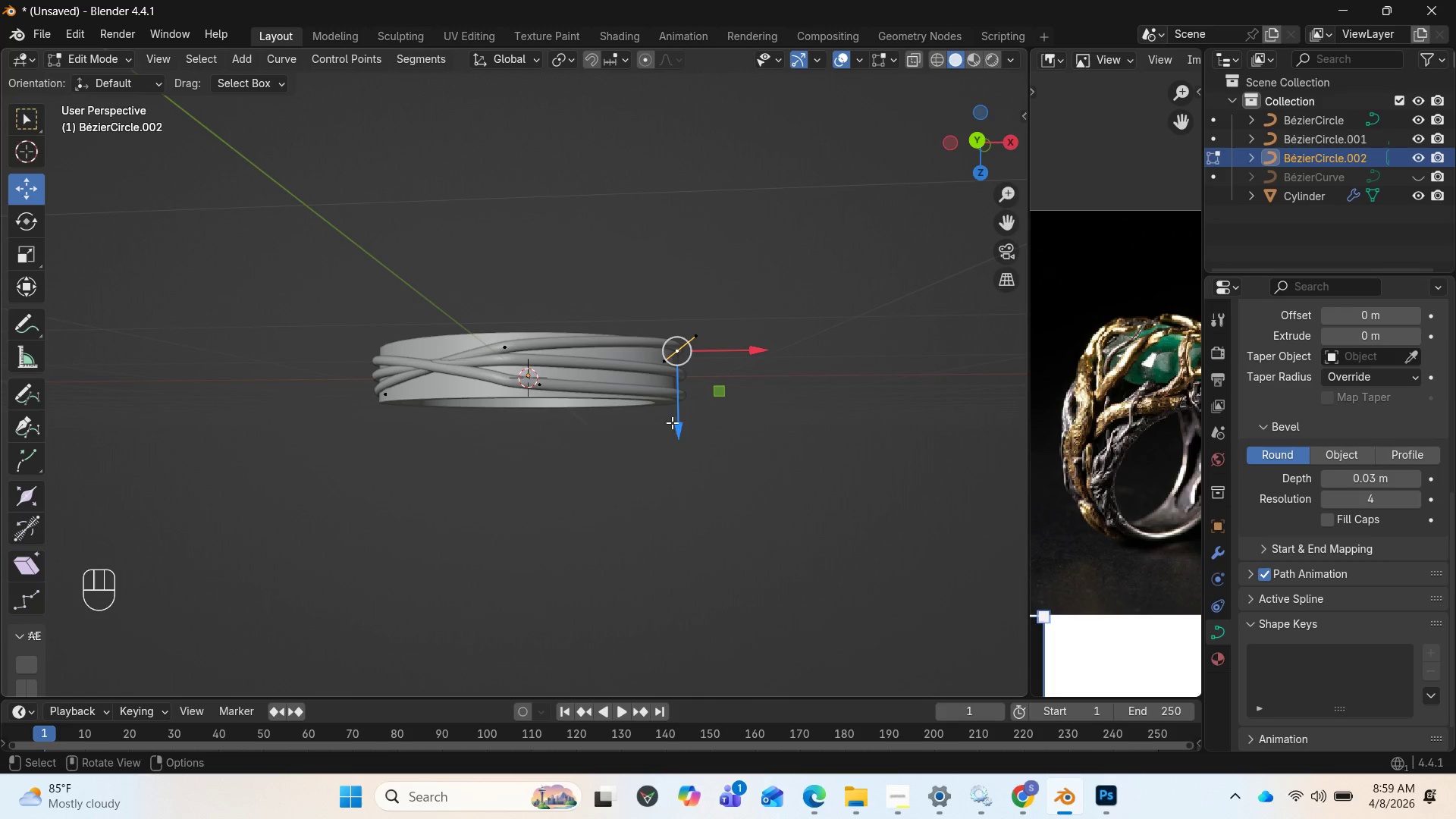 
left_click_drag(start_coordinate=[676, 425], to_coordinate=[676, 438])
 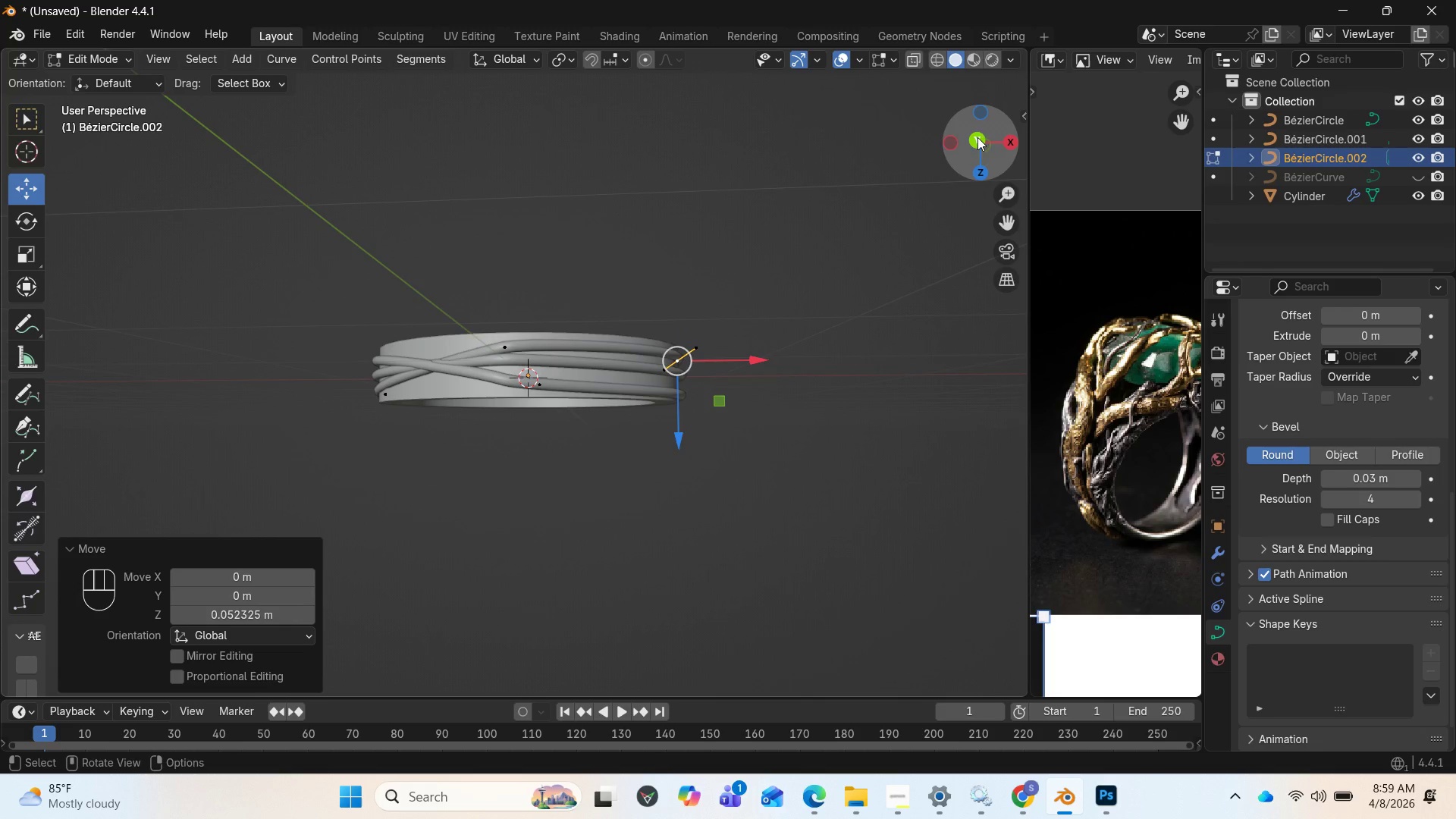 
left_click_drag(start_coordinate=[978, 129], to_coordinate=[974, 133])
 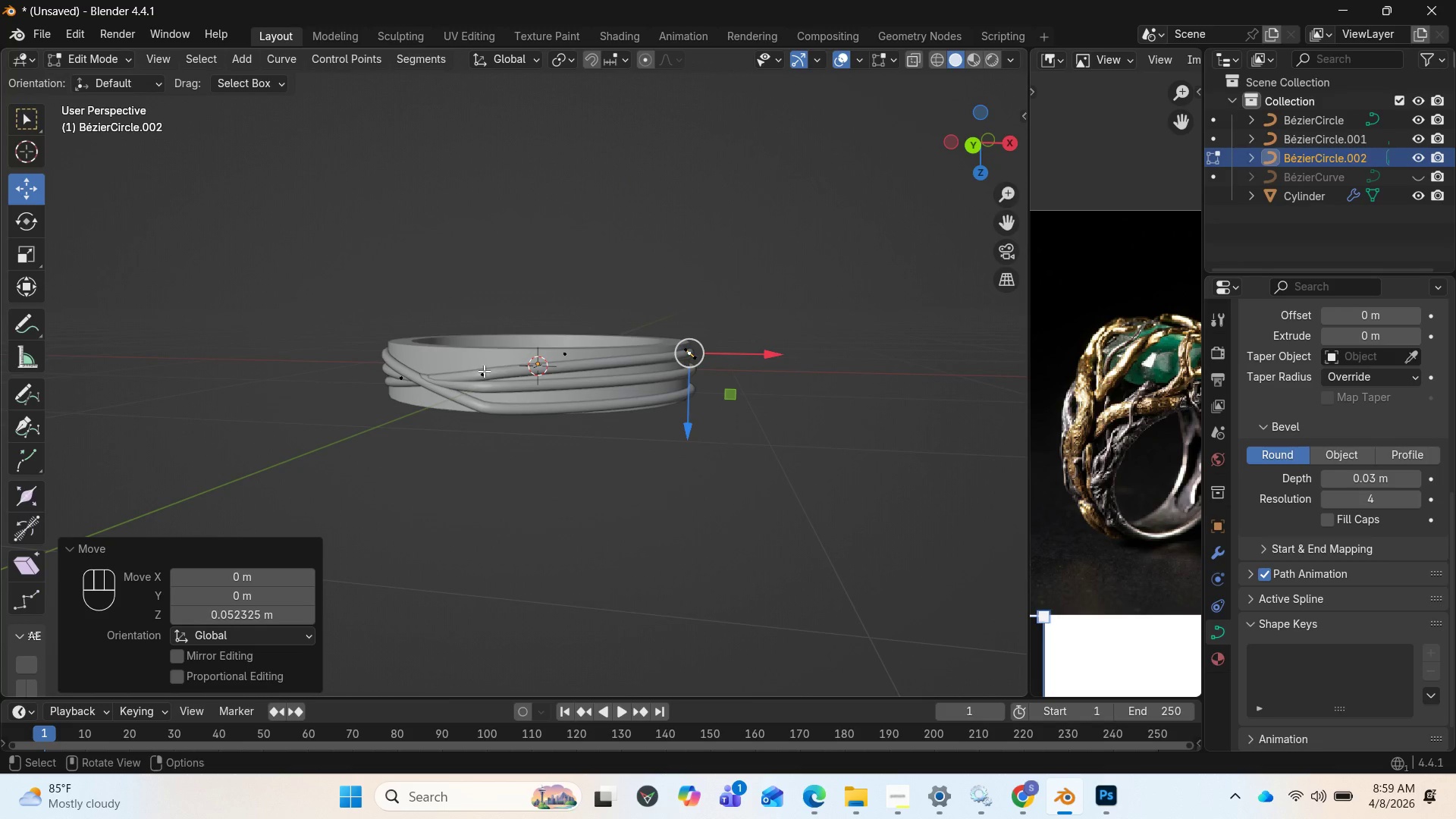 
left_click([479, 373])
 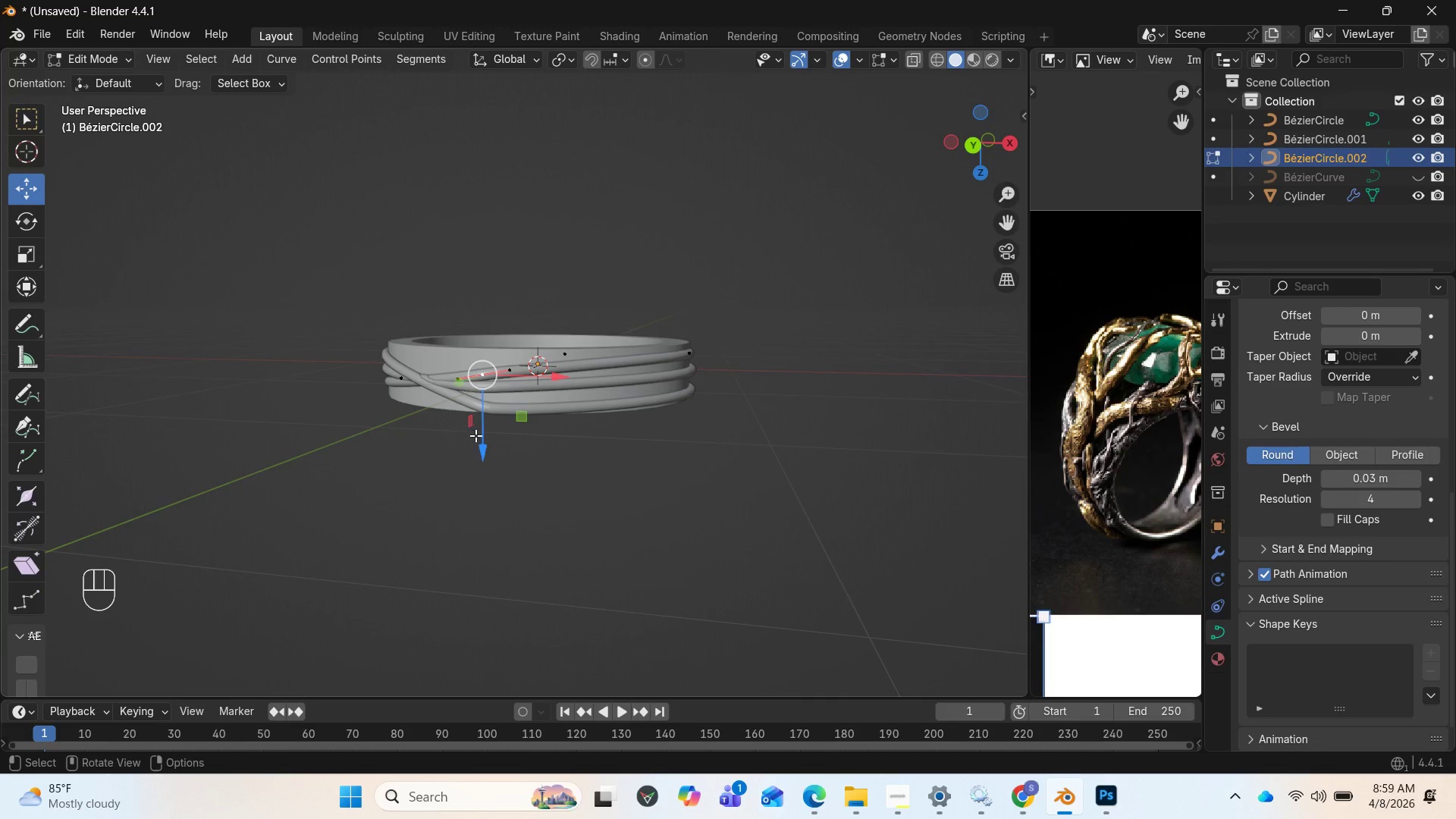 
left_click_drag(start_coordinate=[481, 441], to_coordinate=[490, 424])
 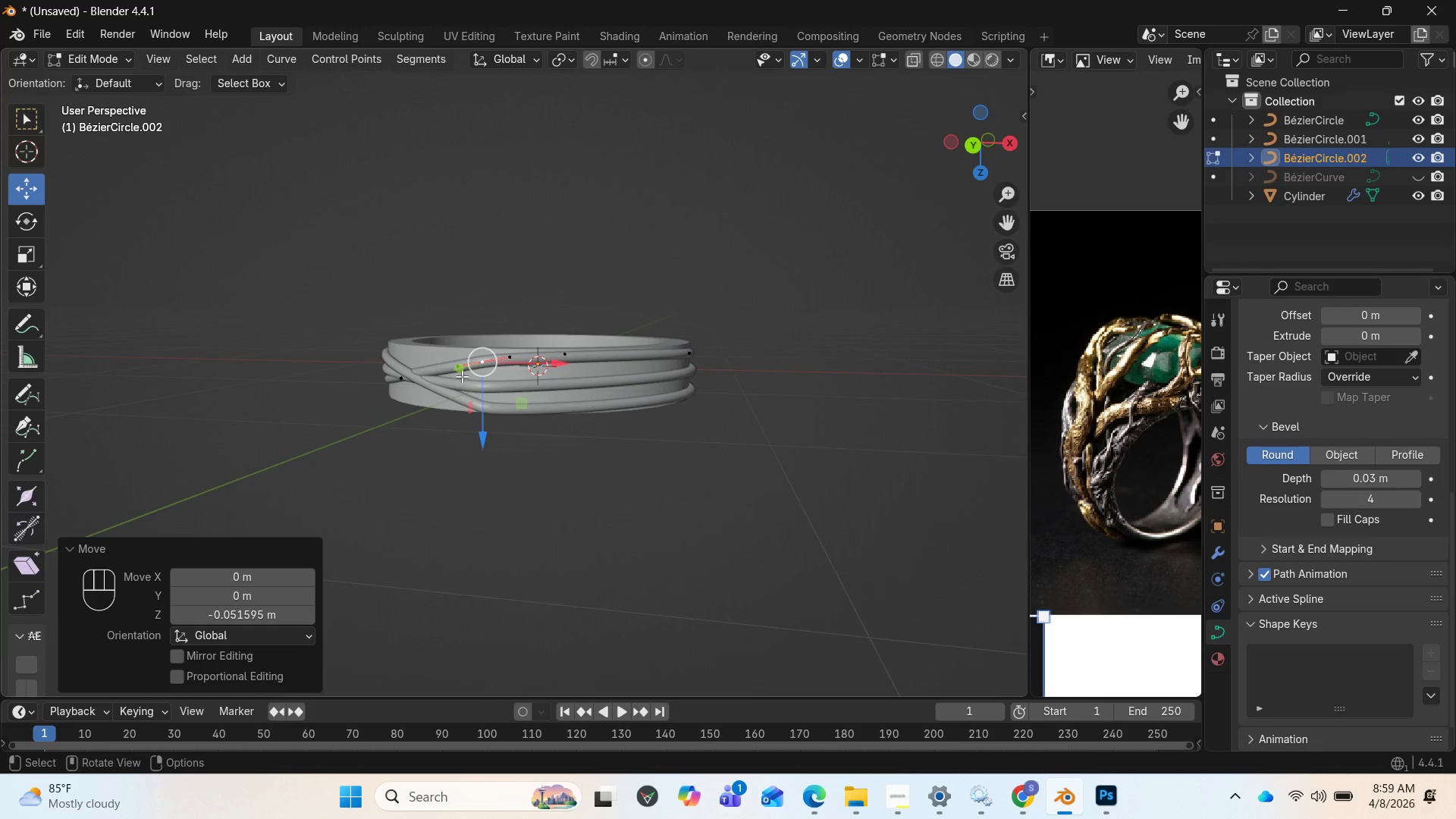 
left_click([462, 375])
 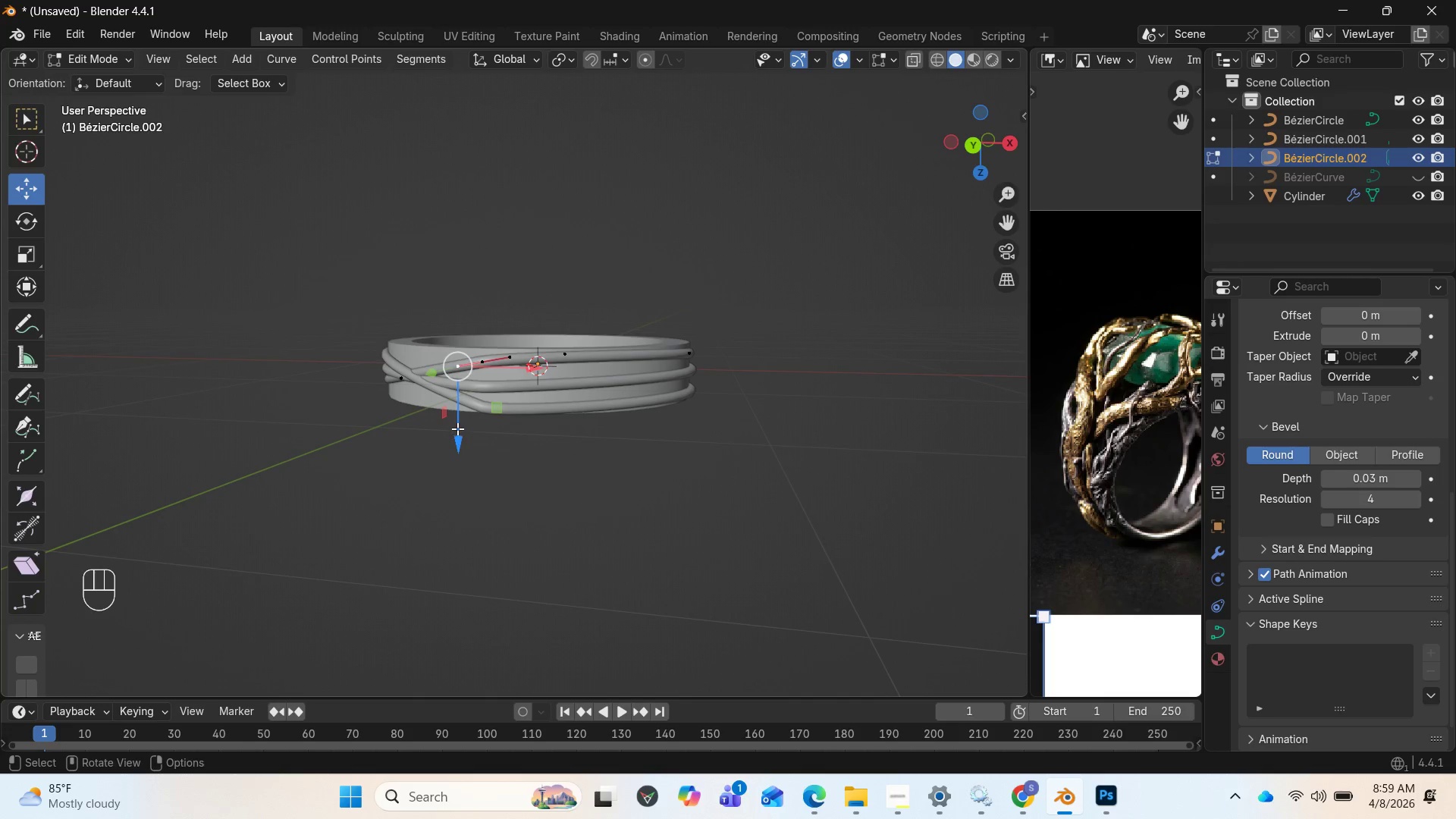 
left_click_drag(start_coordinate=[457, 433], to_coordinate=[457, 443])
 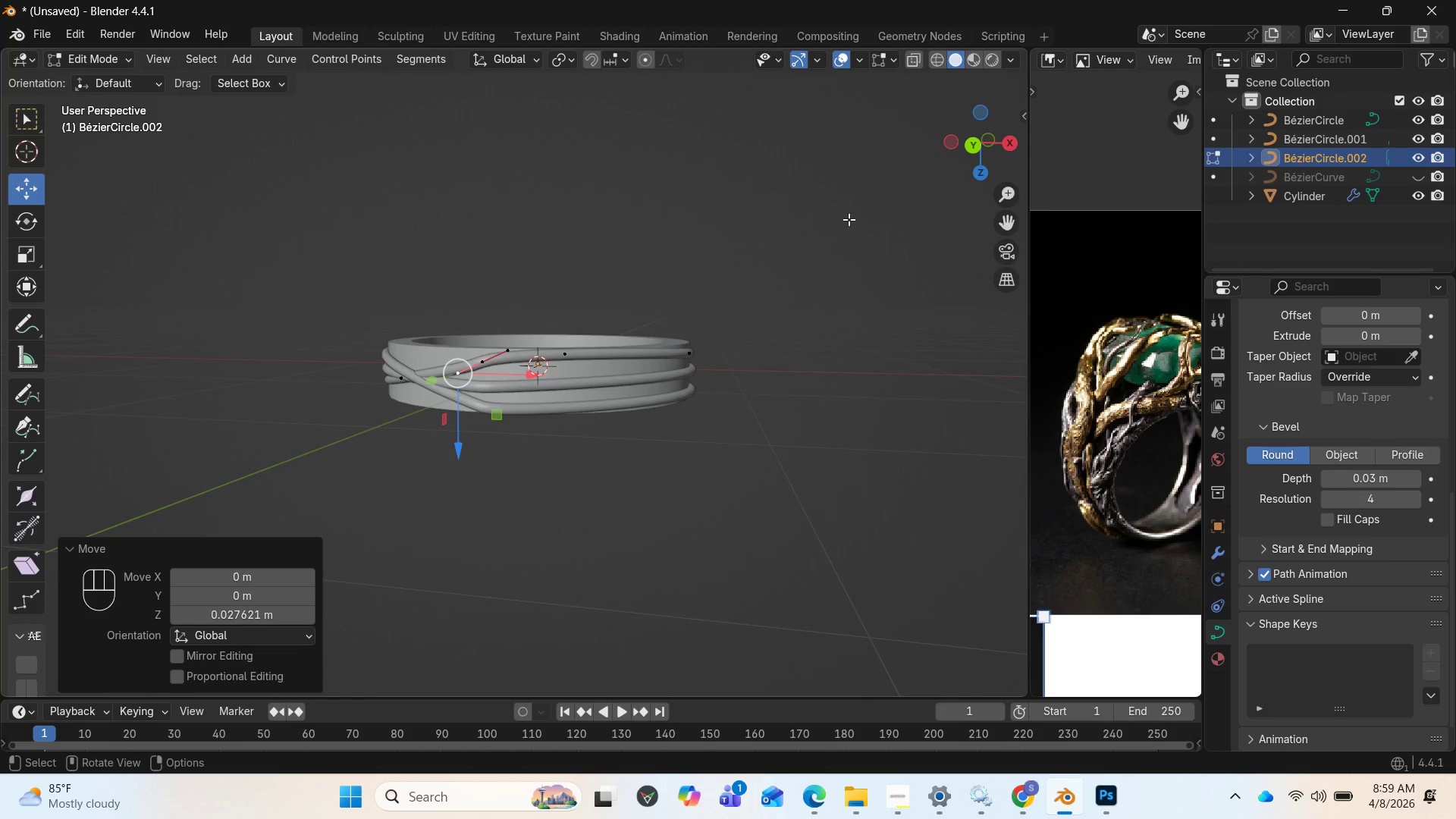 
left_click_drag(start_coordinate=[955, 150], to_coordinate=[941, 163])
 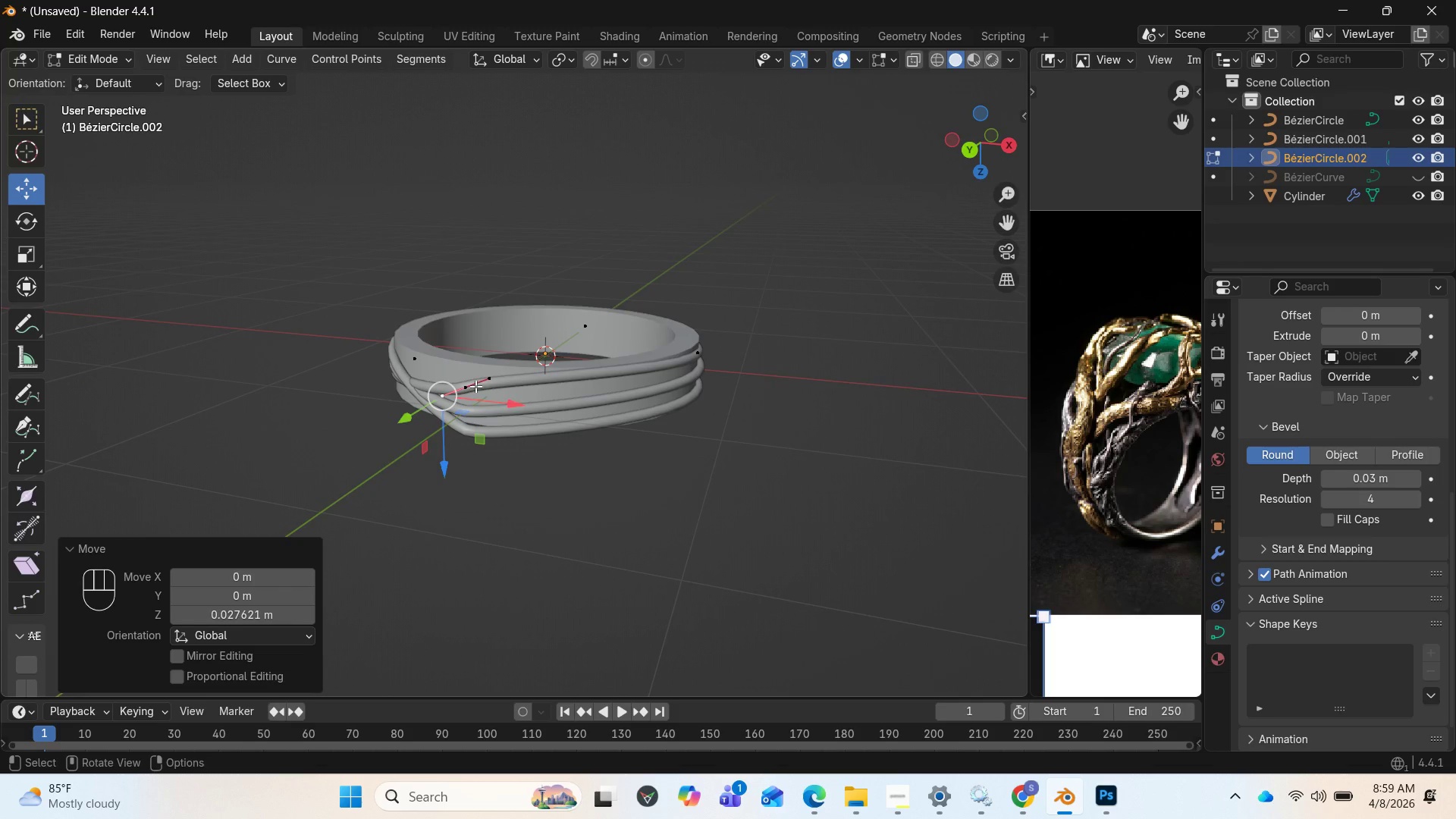 
left_click([477, 384])
 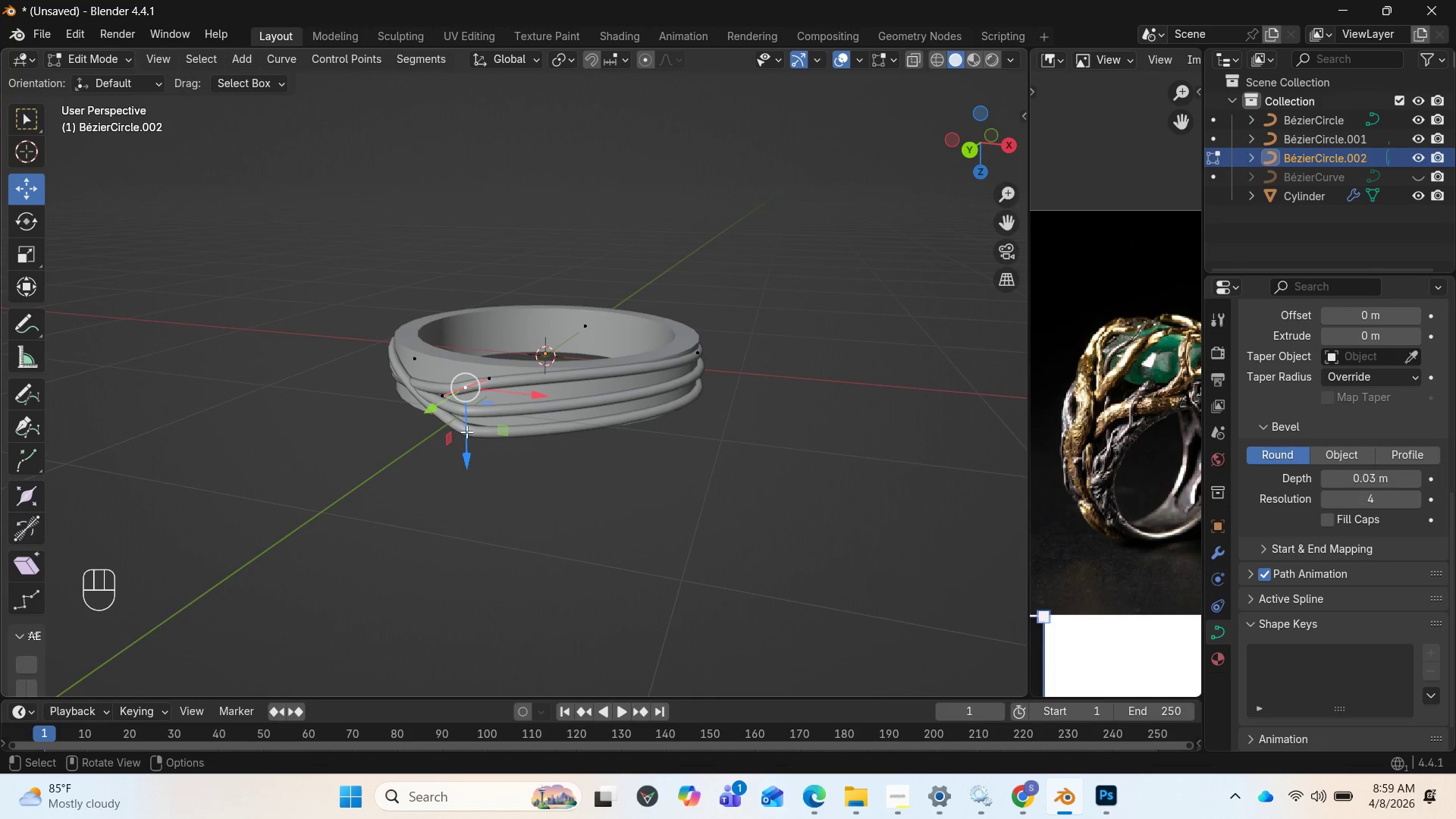 
left_click_drag(start_coordinate=[467, 436], to_coordinate=[469, 447])
 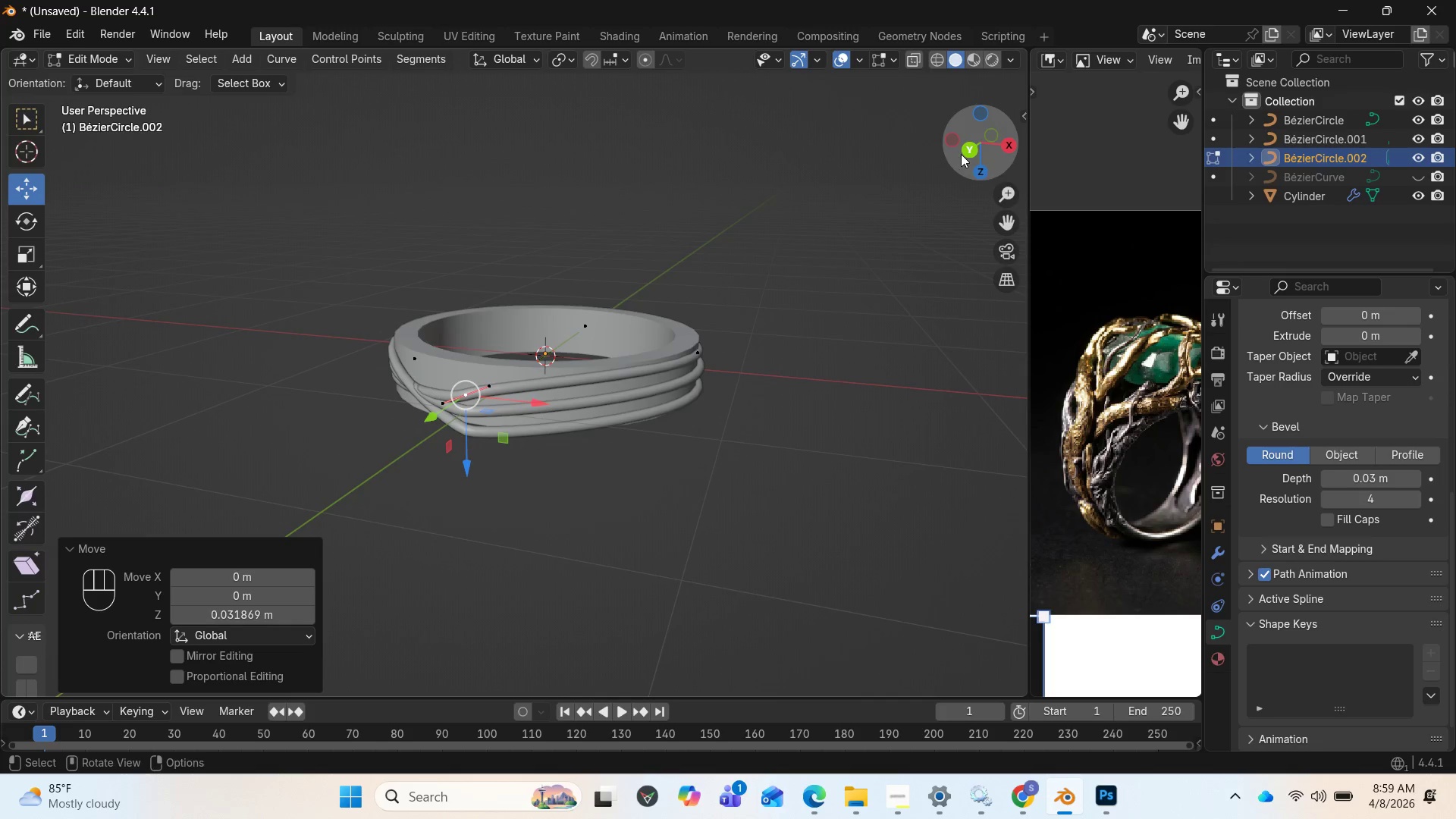 
left_click_drag(start_coordinate=[961, 154], to_coordinate=[983, 62])
 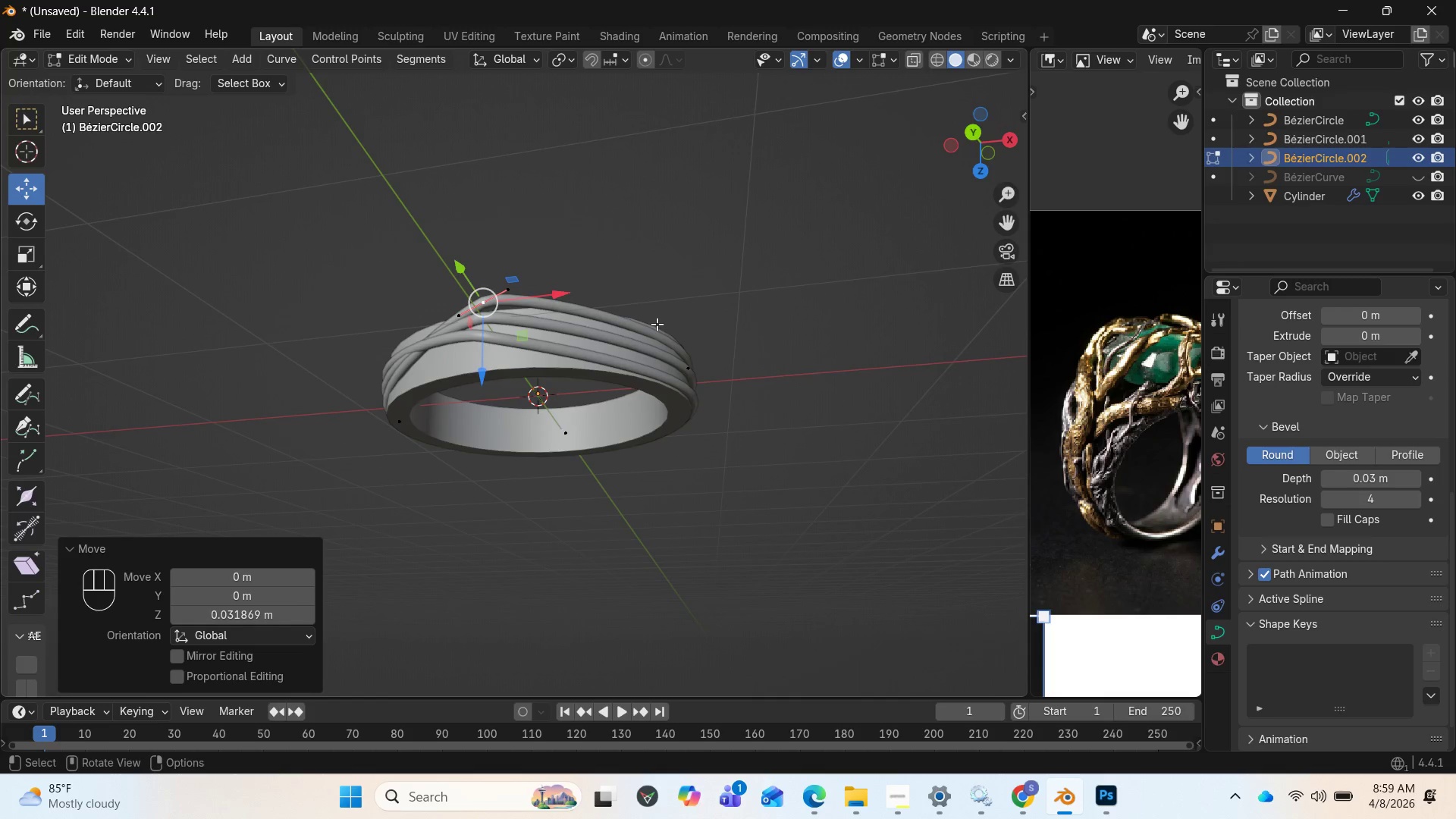 
key(Tab)
 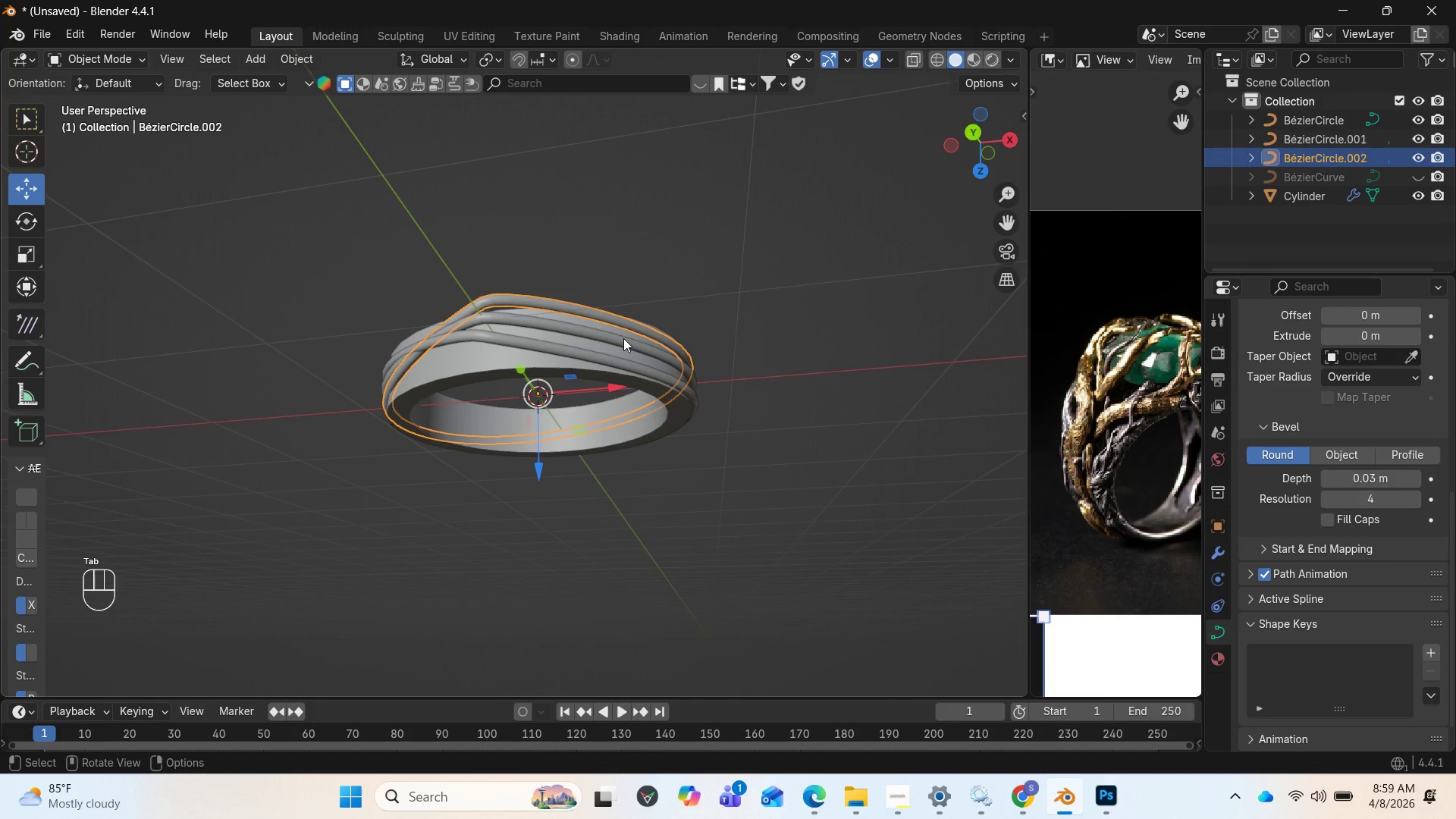 
left_click([618, 342])
 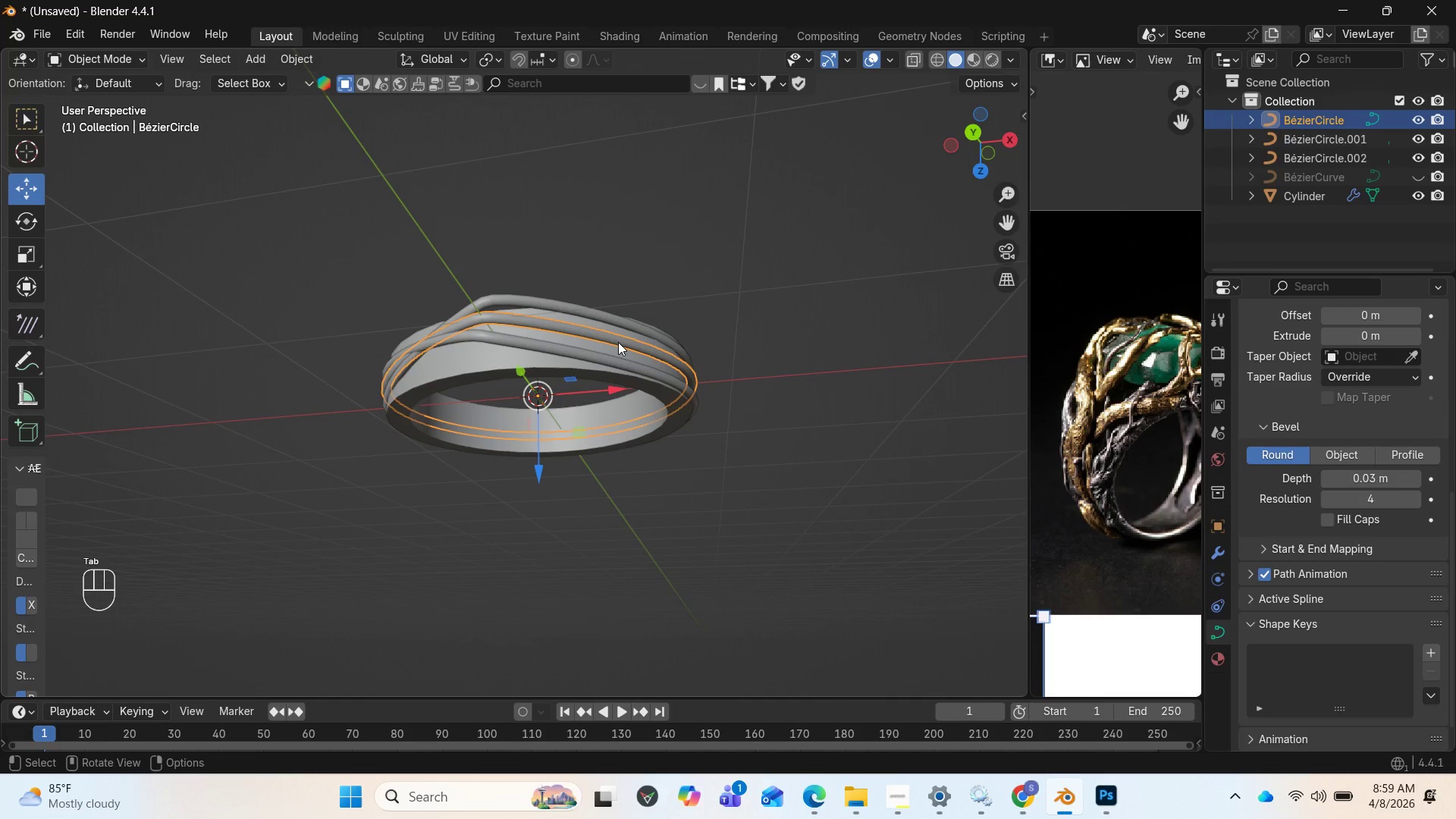 
key(Shift+D)
 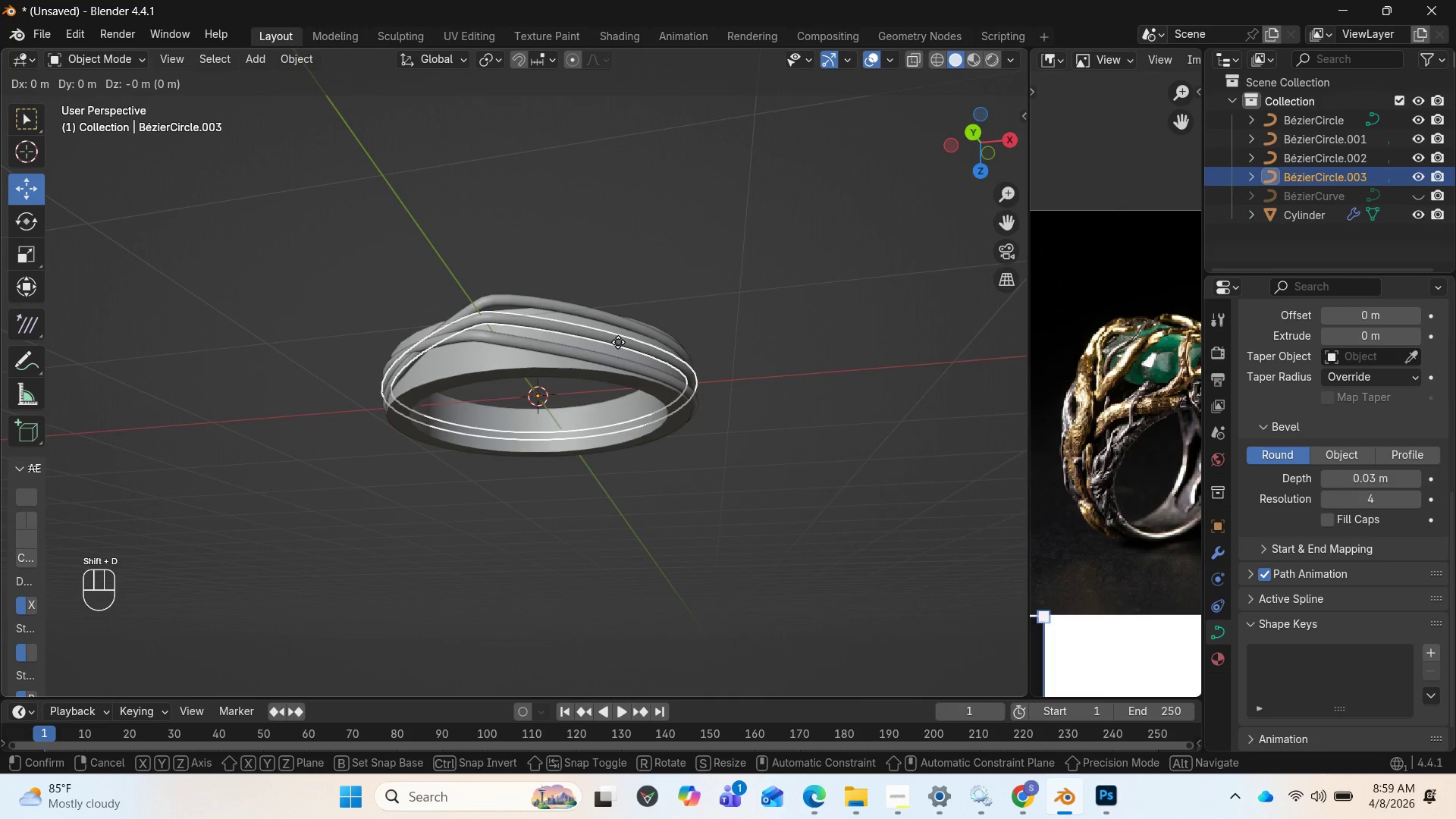 
left_click([618, 342])
 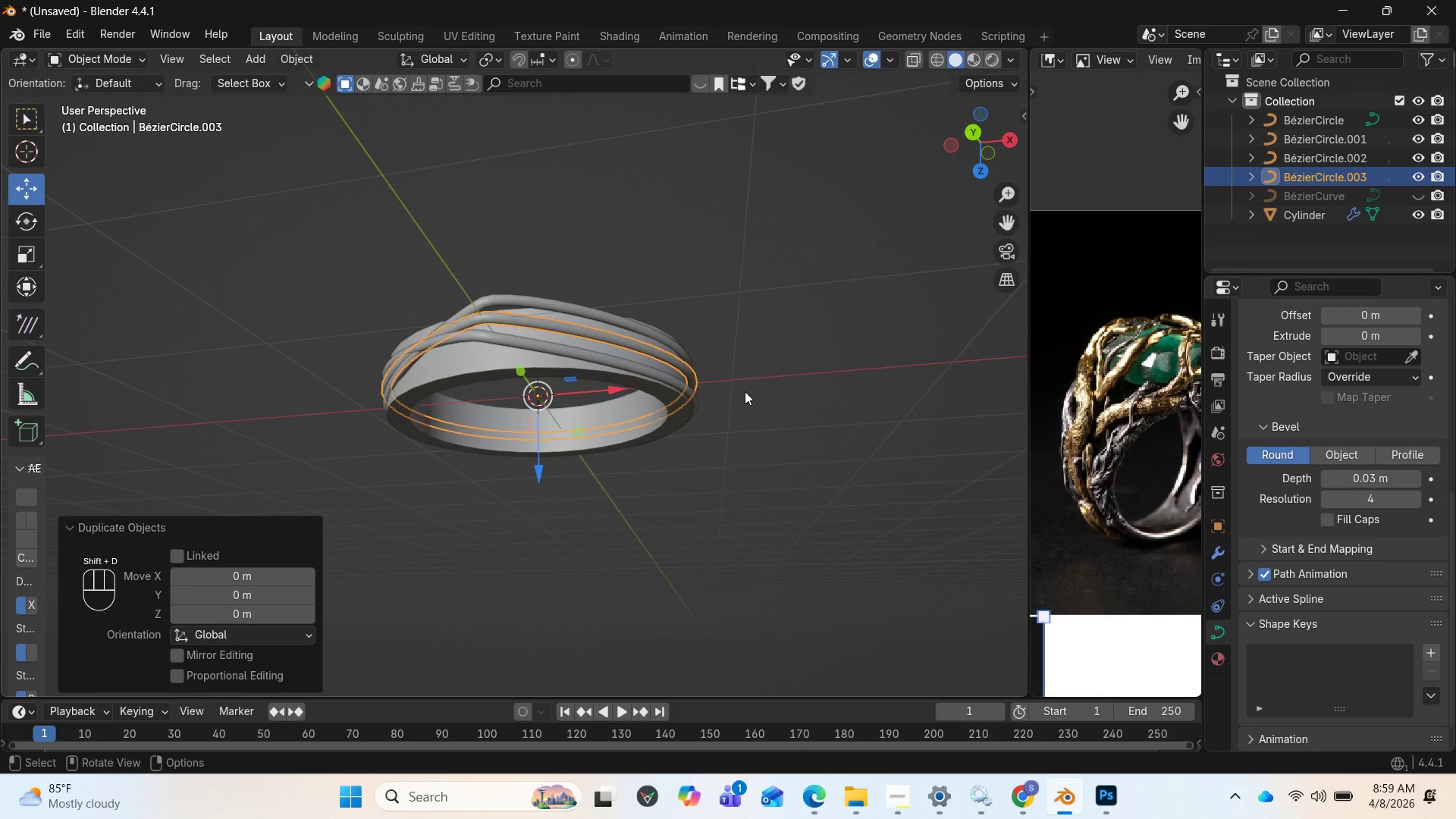 
type(RY)
 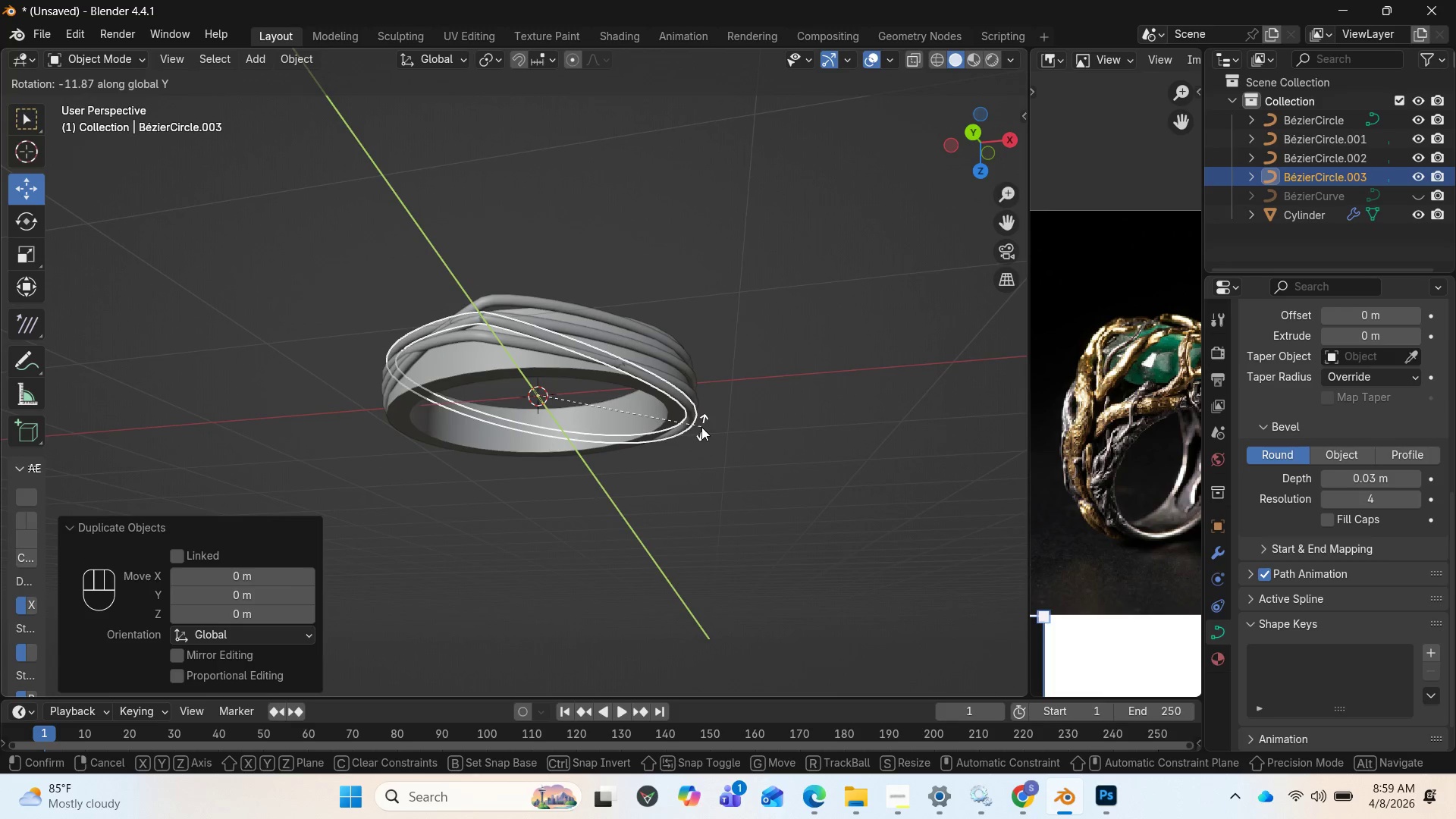 
wait(6.08)
 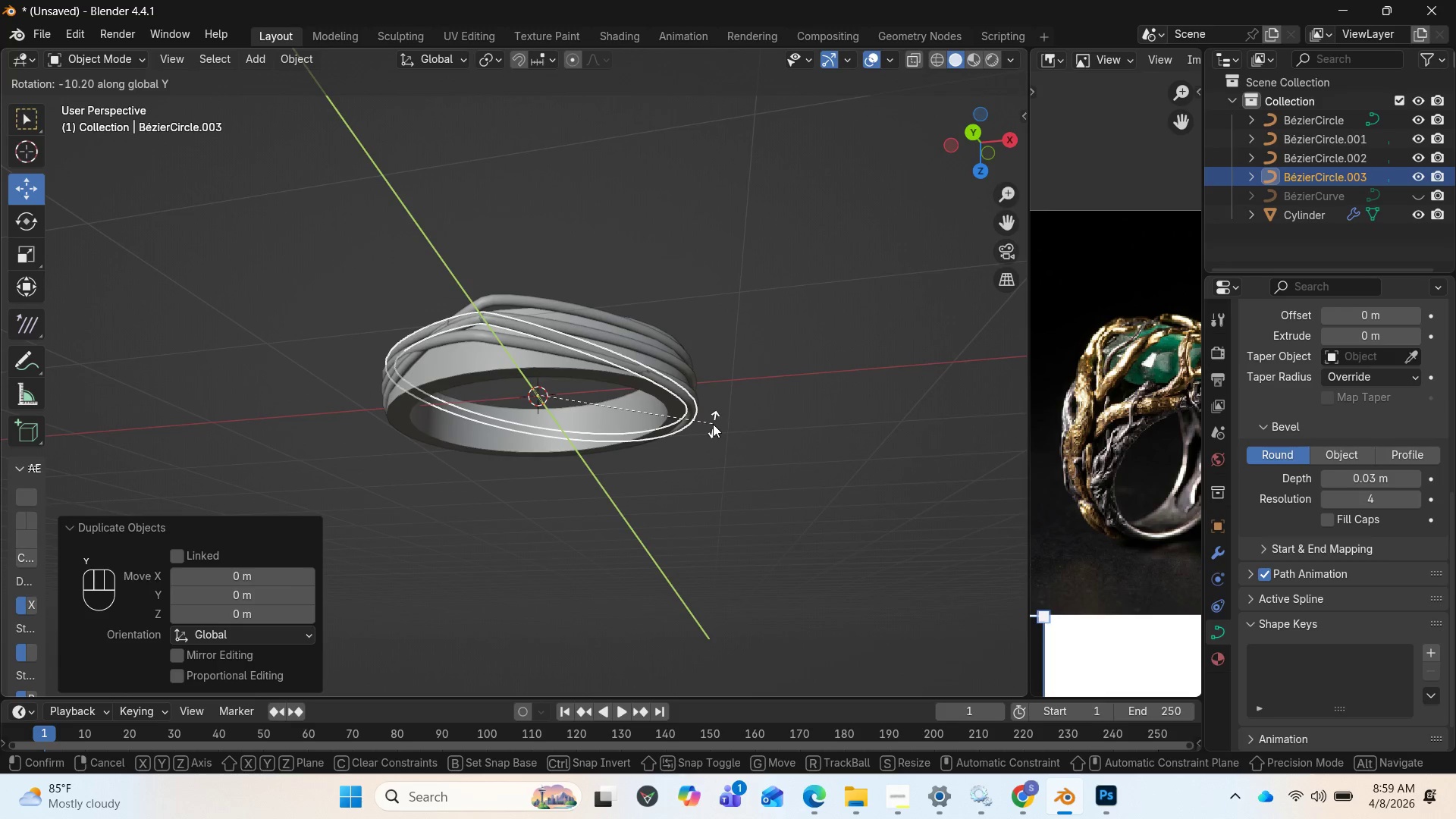 
left_click_drag(start_coordinate=[962, 139], to_coordinate=[1003, 198])
 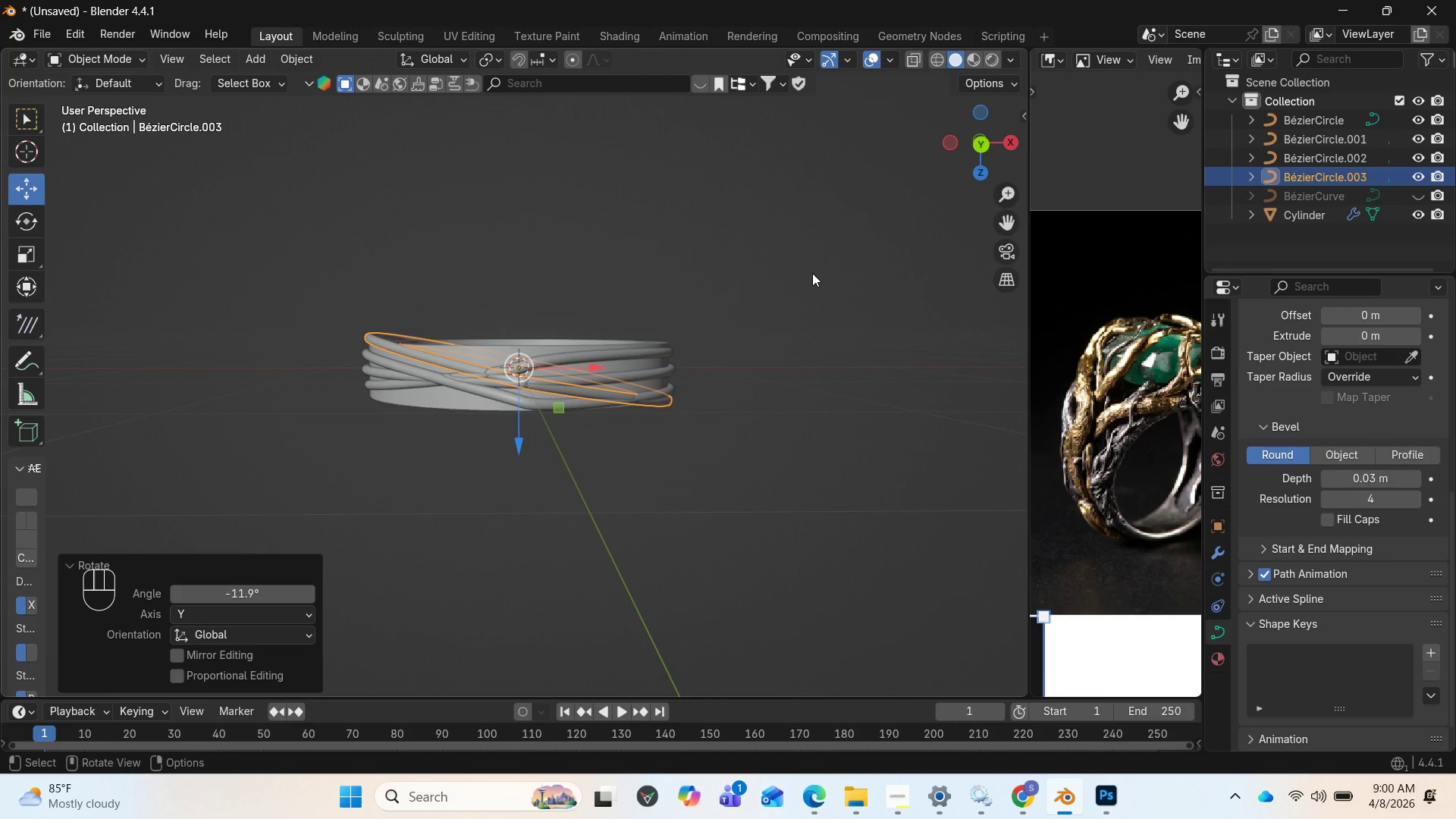 
key(Tab)
 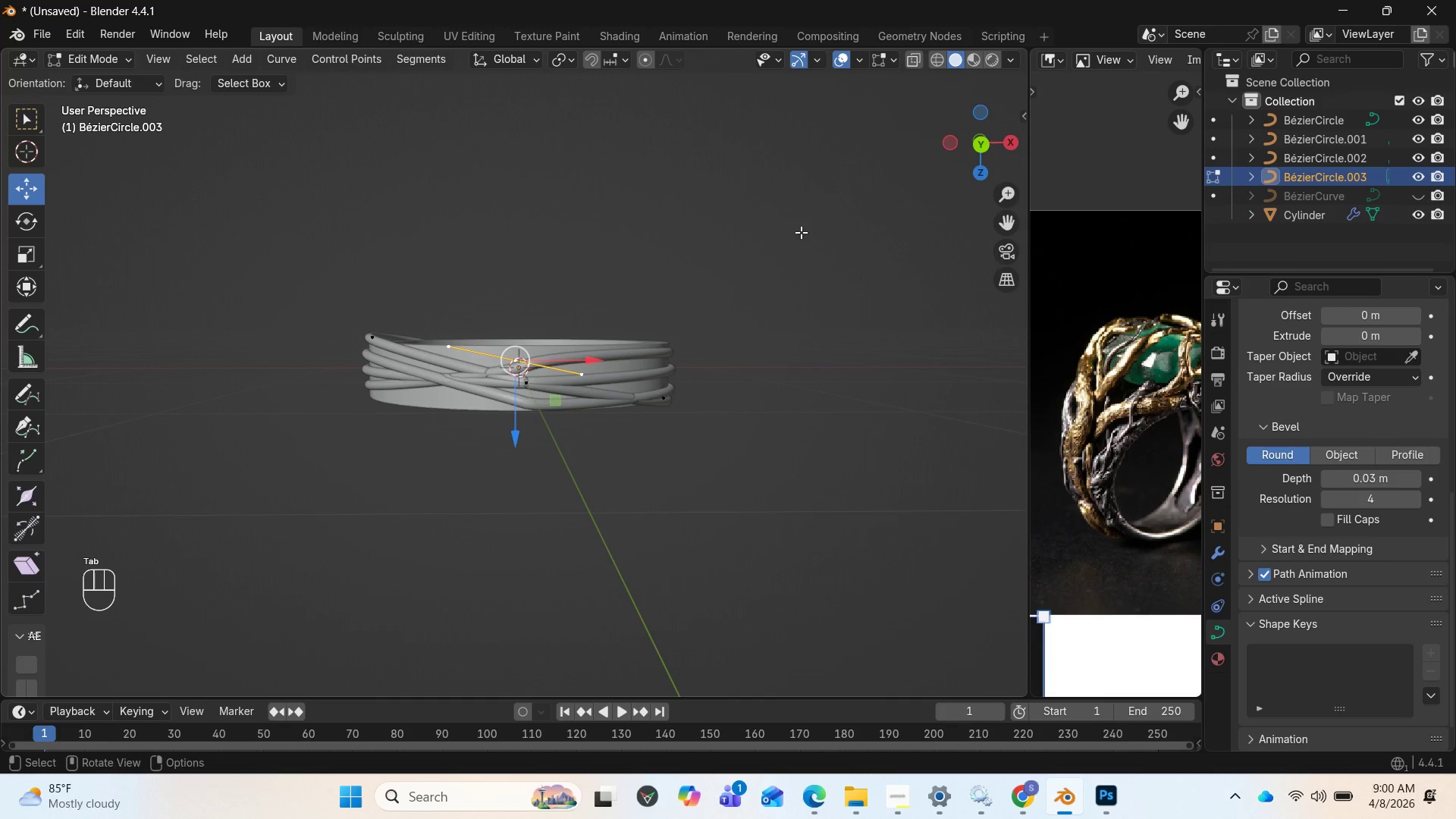 
left_click_drag(start_coordinate=[946, 139], to_coordinate=[968, 150])
 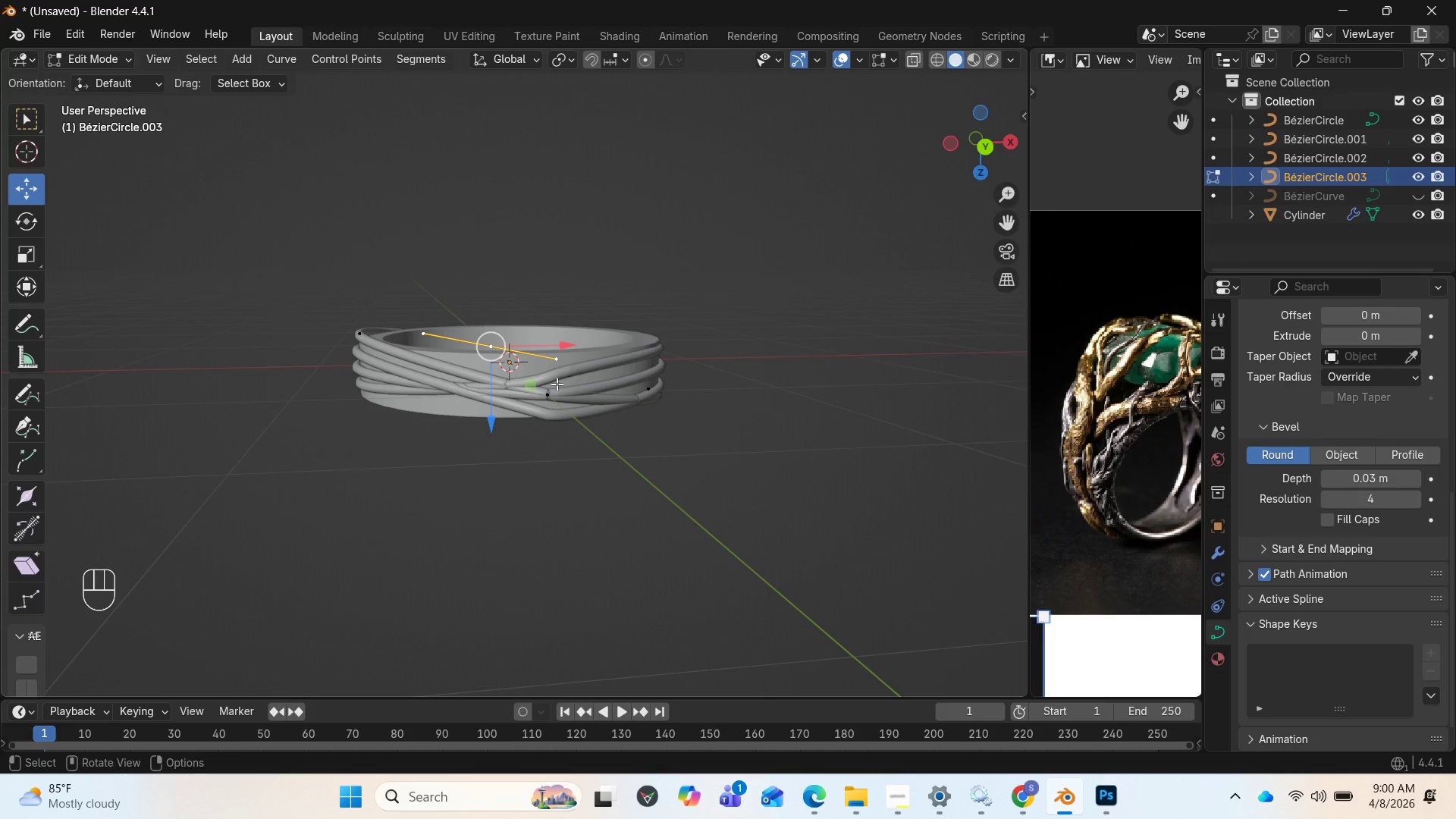 
left_click([544, 388])
 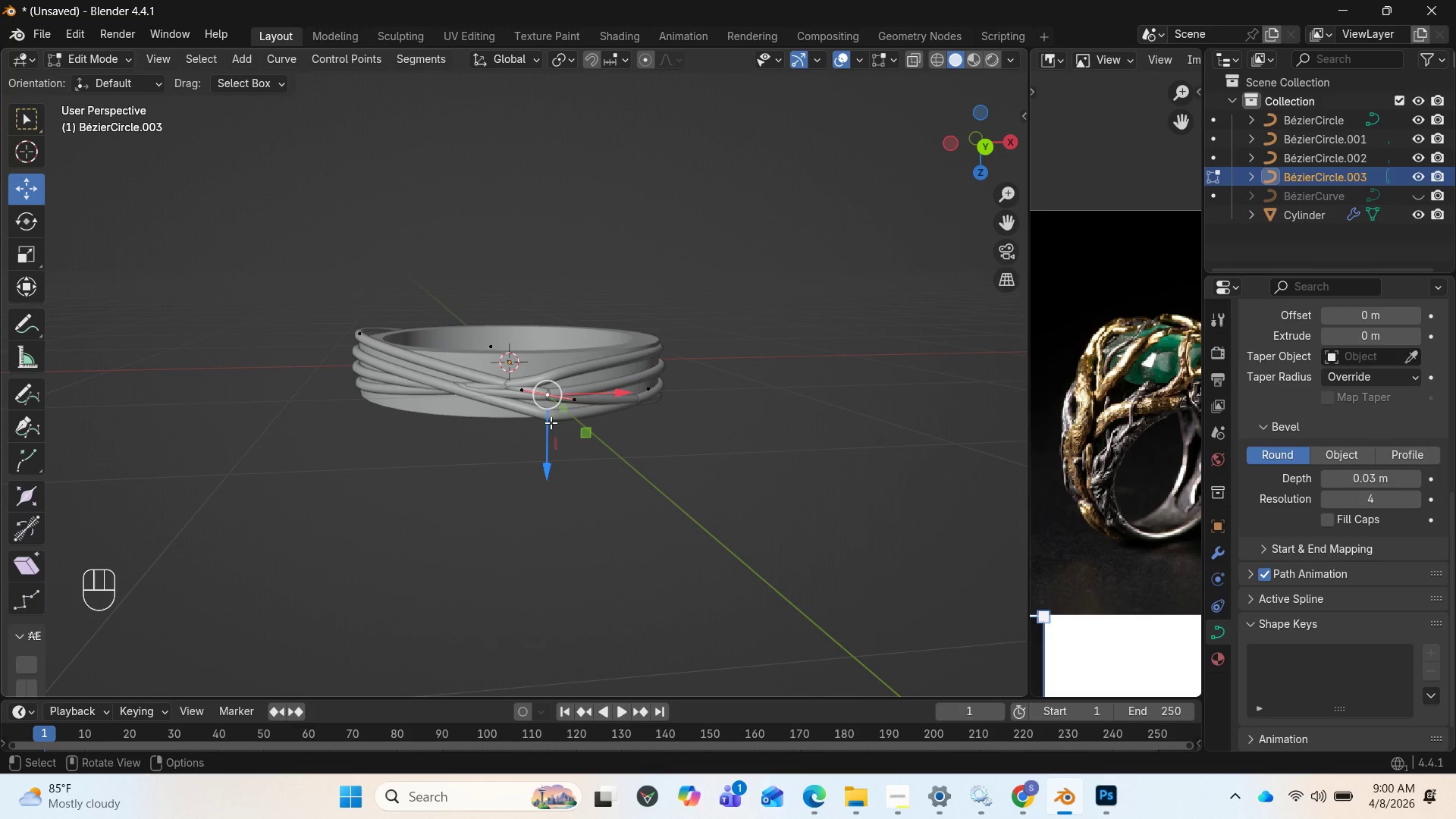 
left_click_drag(start_coordinate=[547, 430], to_coordinate=[523, 457])
 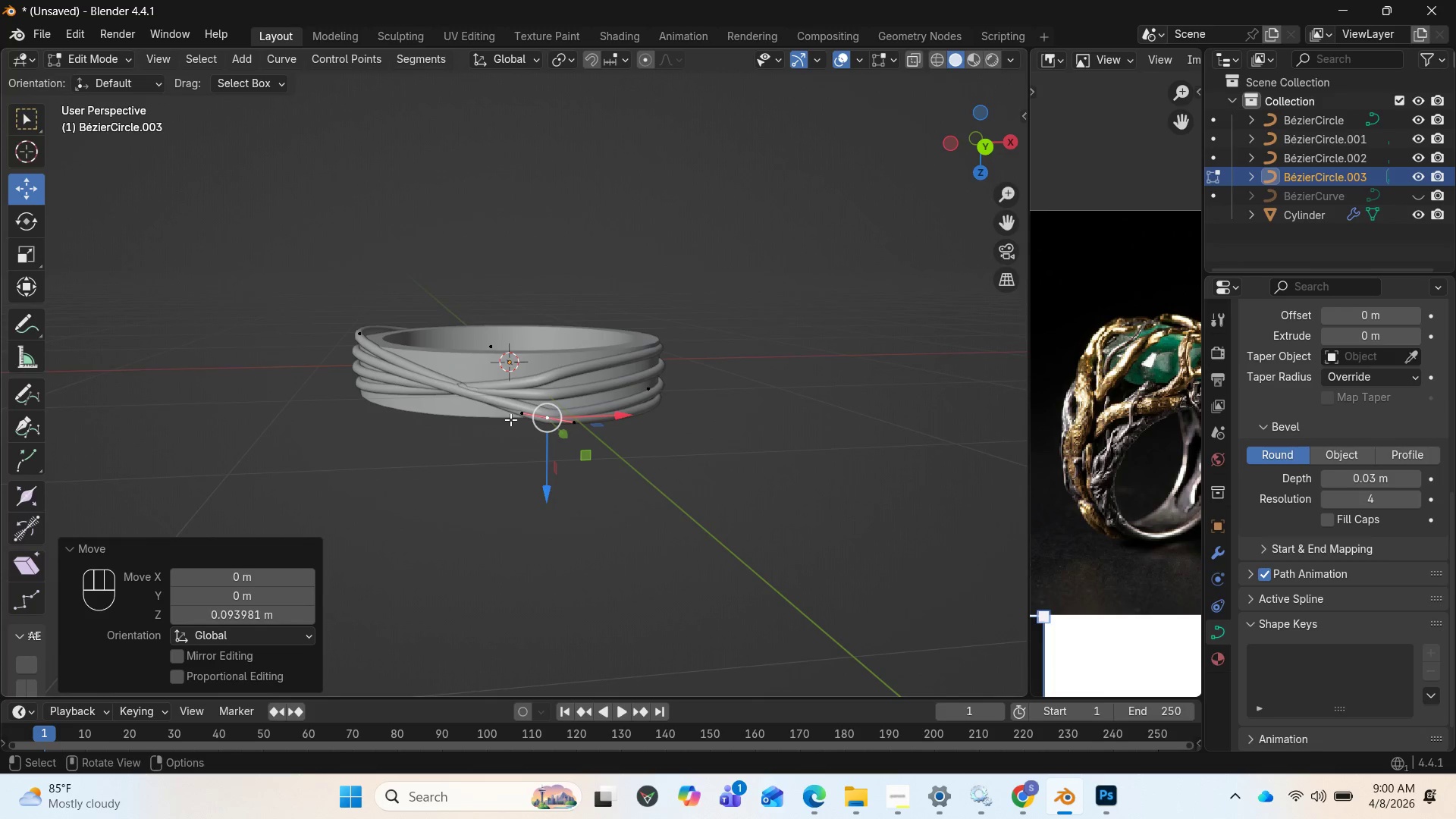 
left_click([516, 414])
 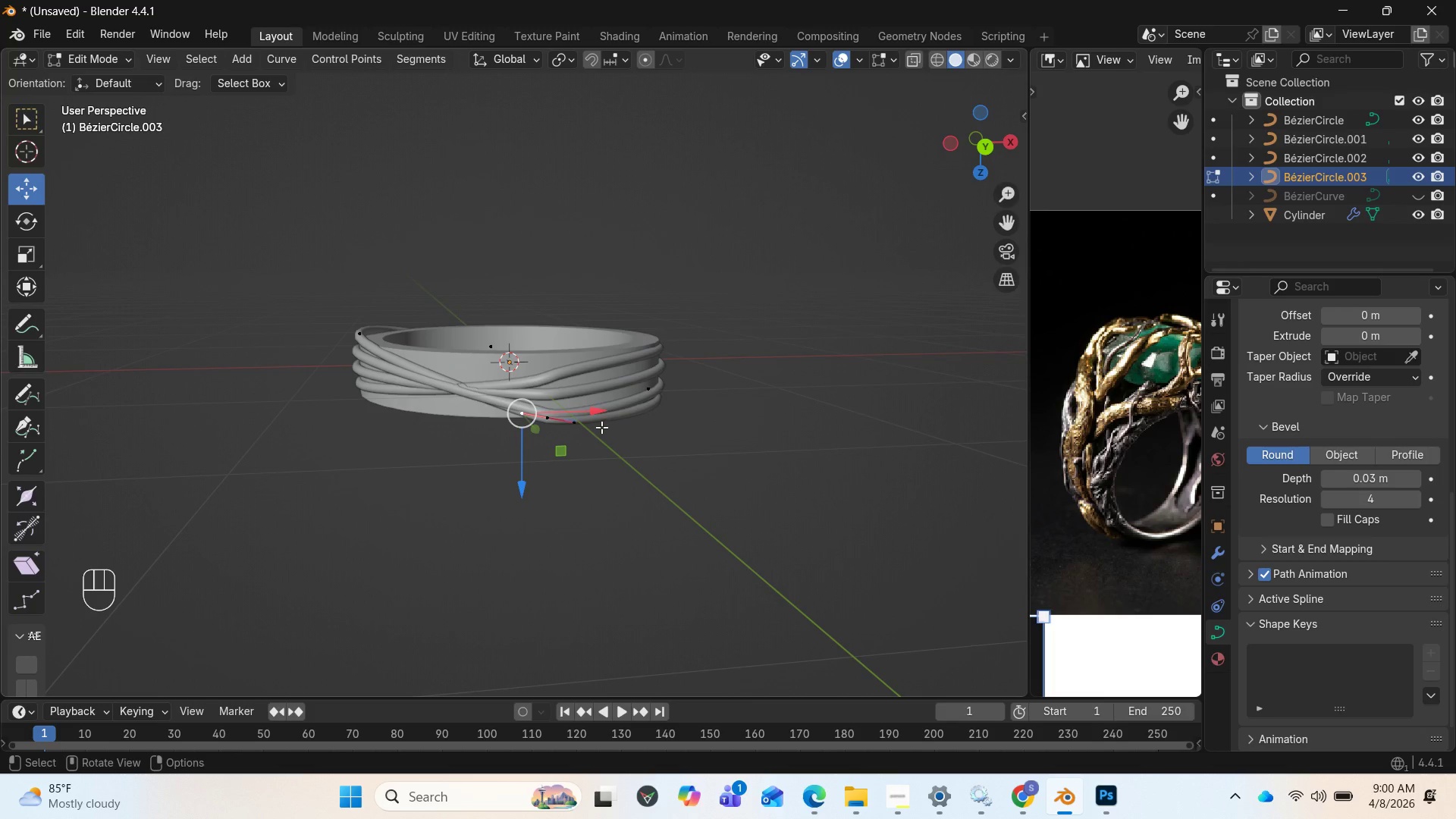 
left_click_drag(start_coordinate=[602, 421], to_coordinate=[569, 414])
 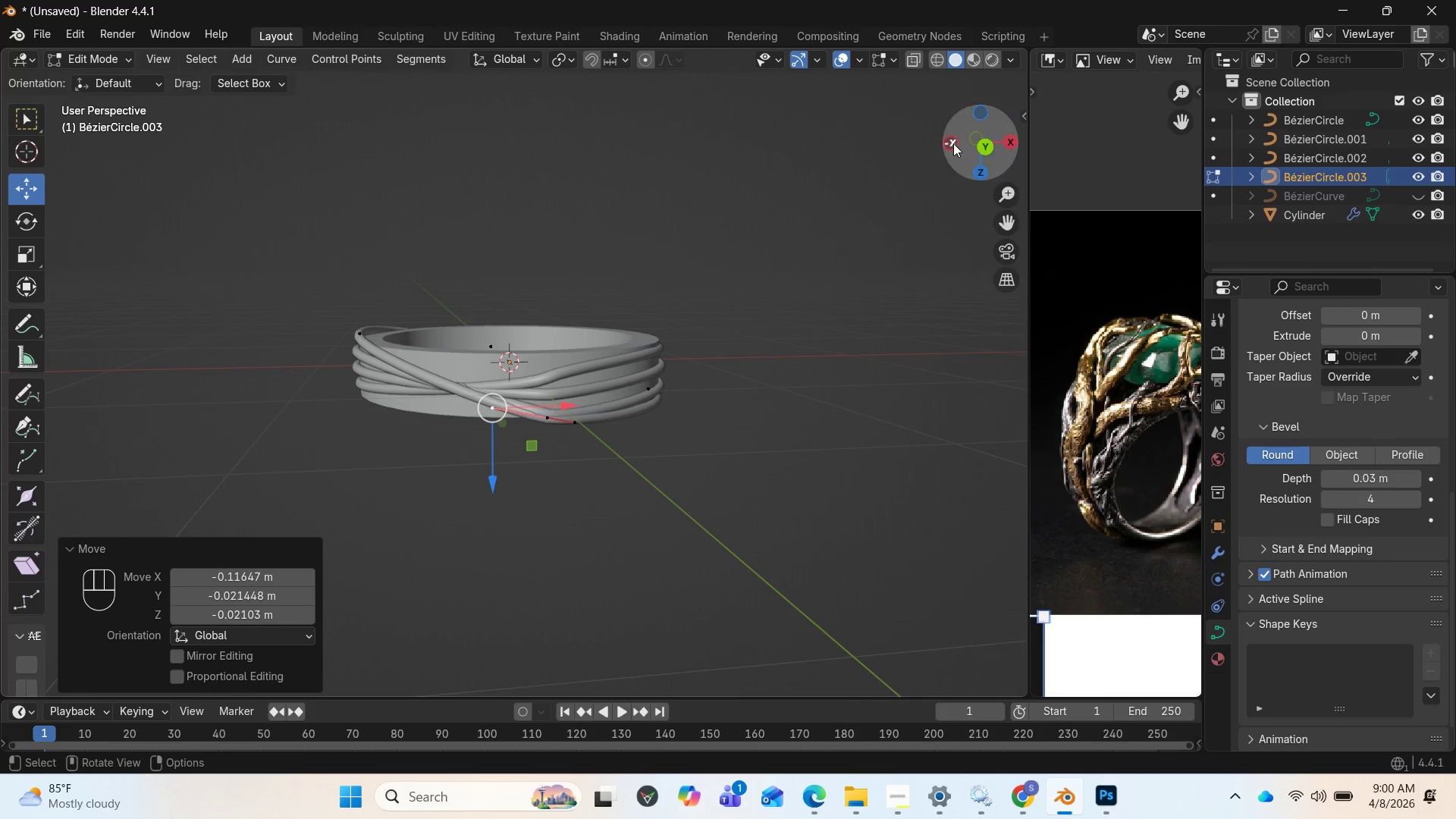 
left_click_drag(start_coordinate=[954, 143], to_coordinate=[949, 680])
 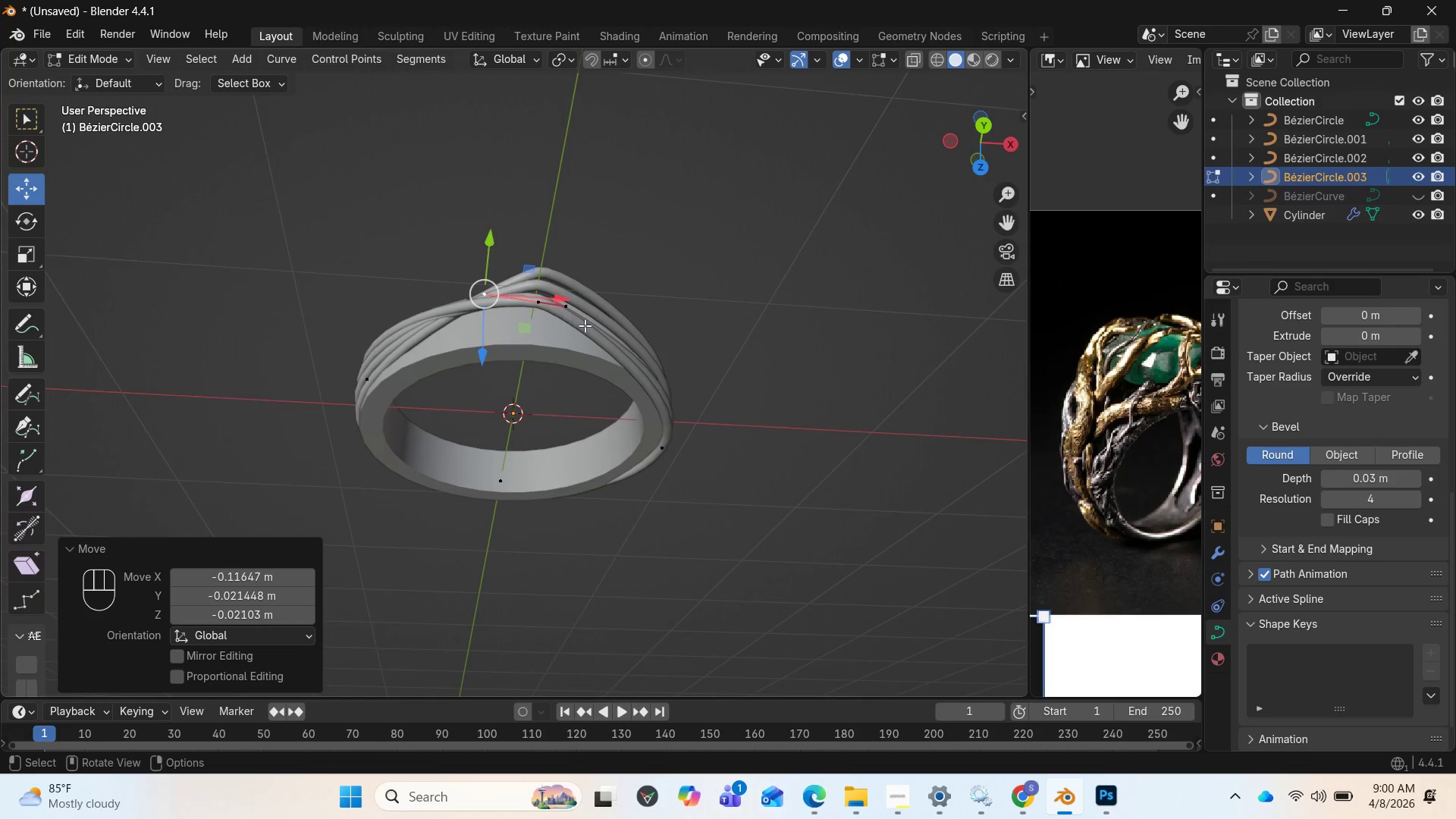 
key(Control+Z)
 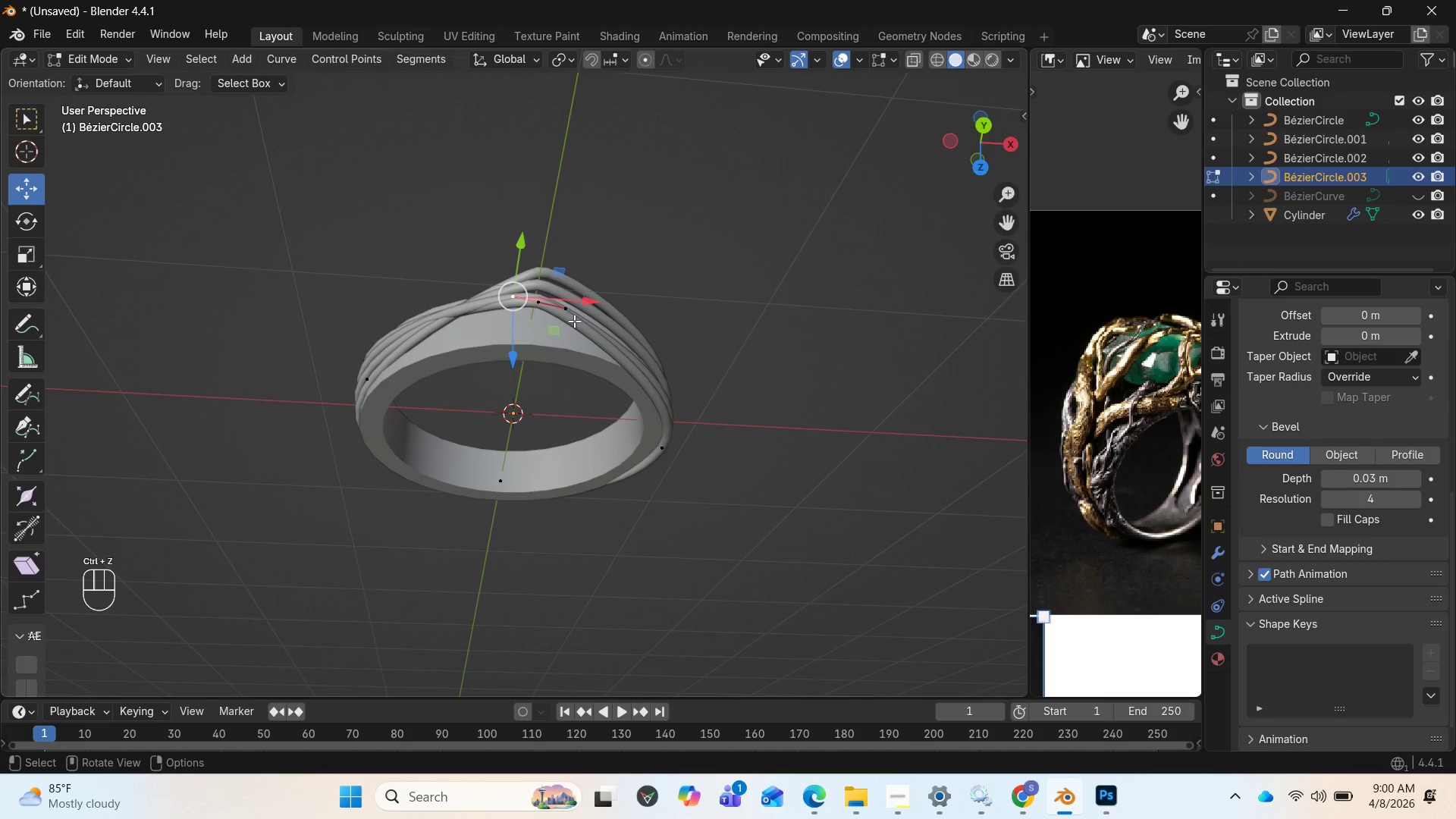 
key(Control+Z)
 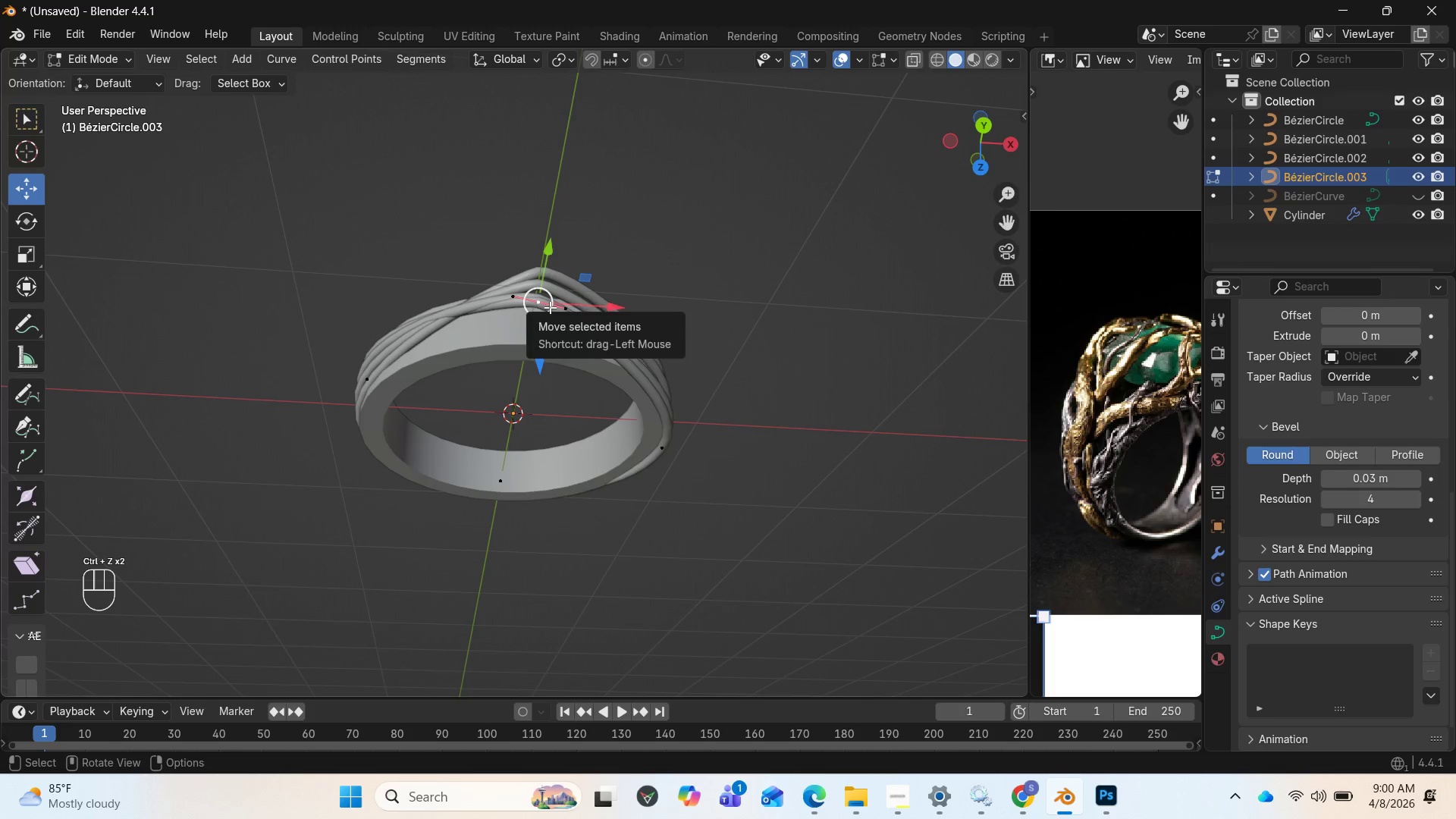 
left_click([548, 306])
 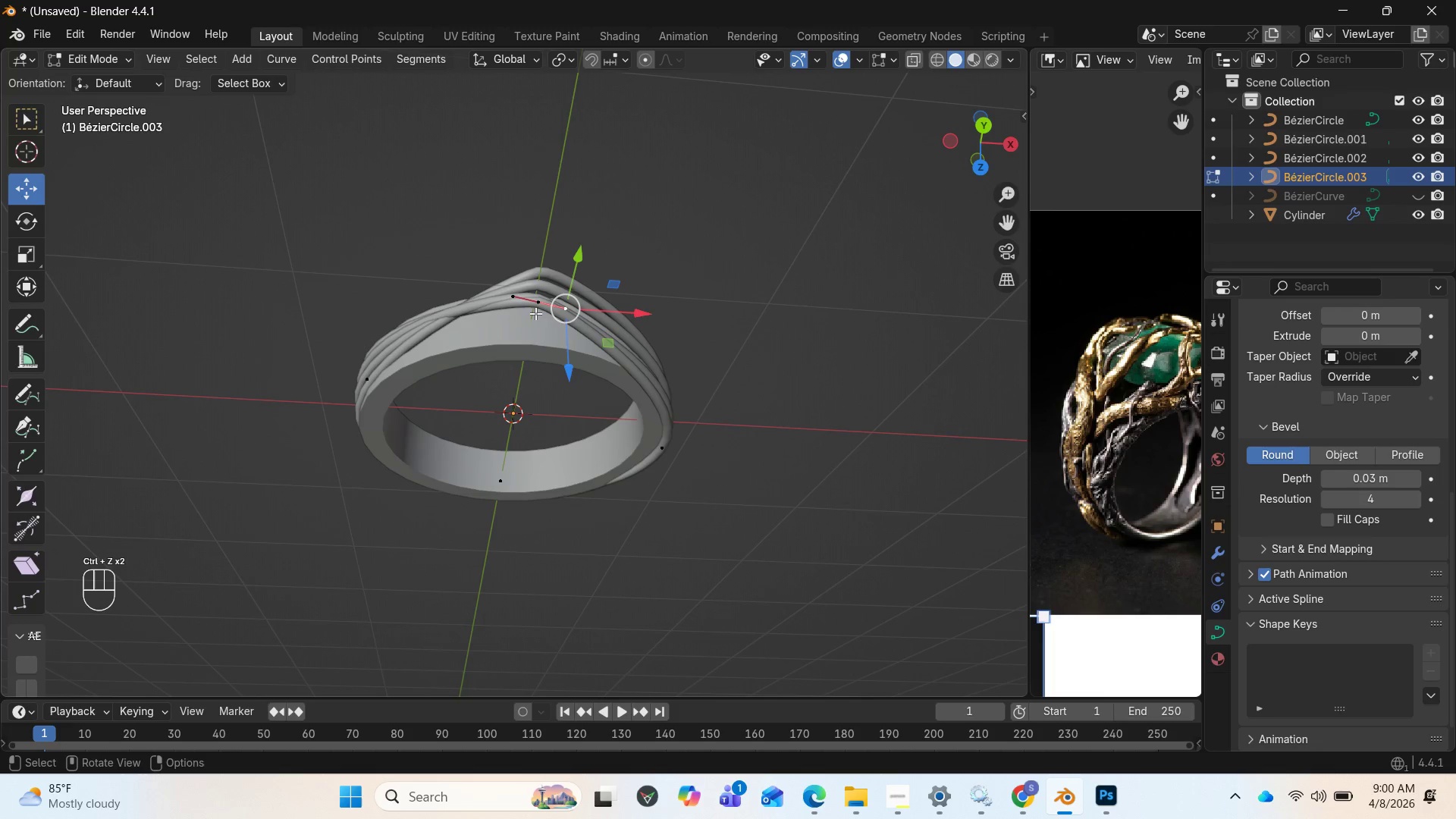 
left_click([535, 308])
 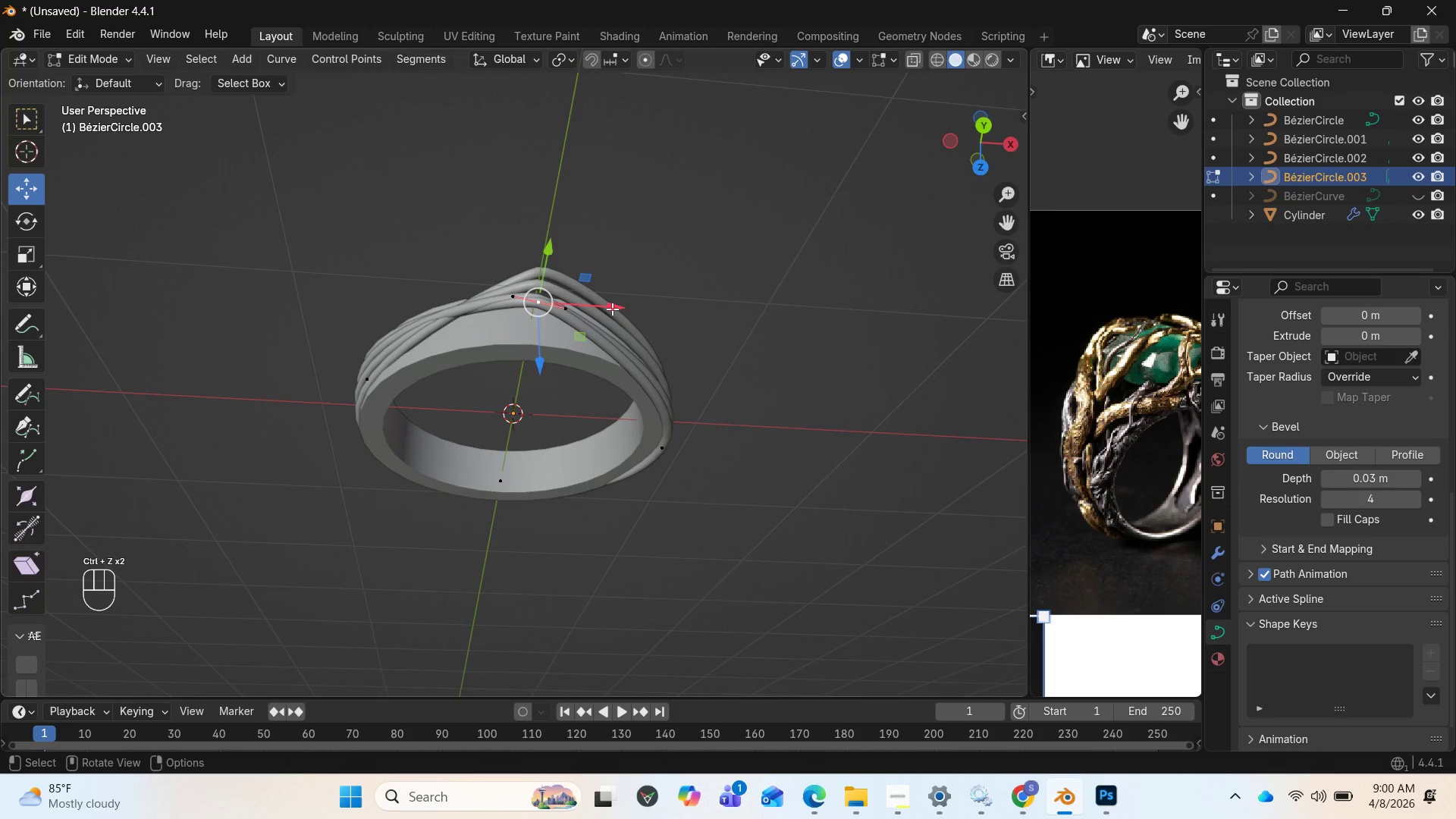 
left_click_drag(start_coordinate=[613, 308], to_coordinate=[588, 309])
 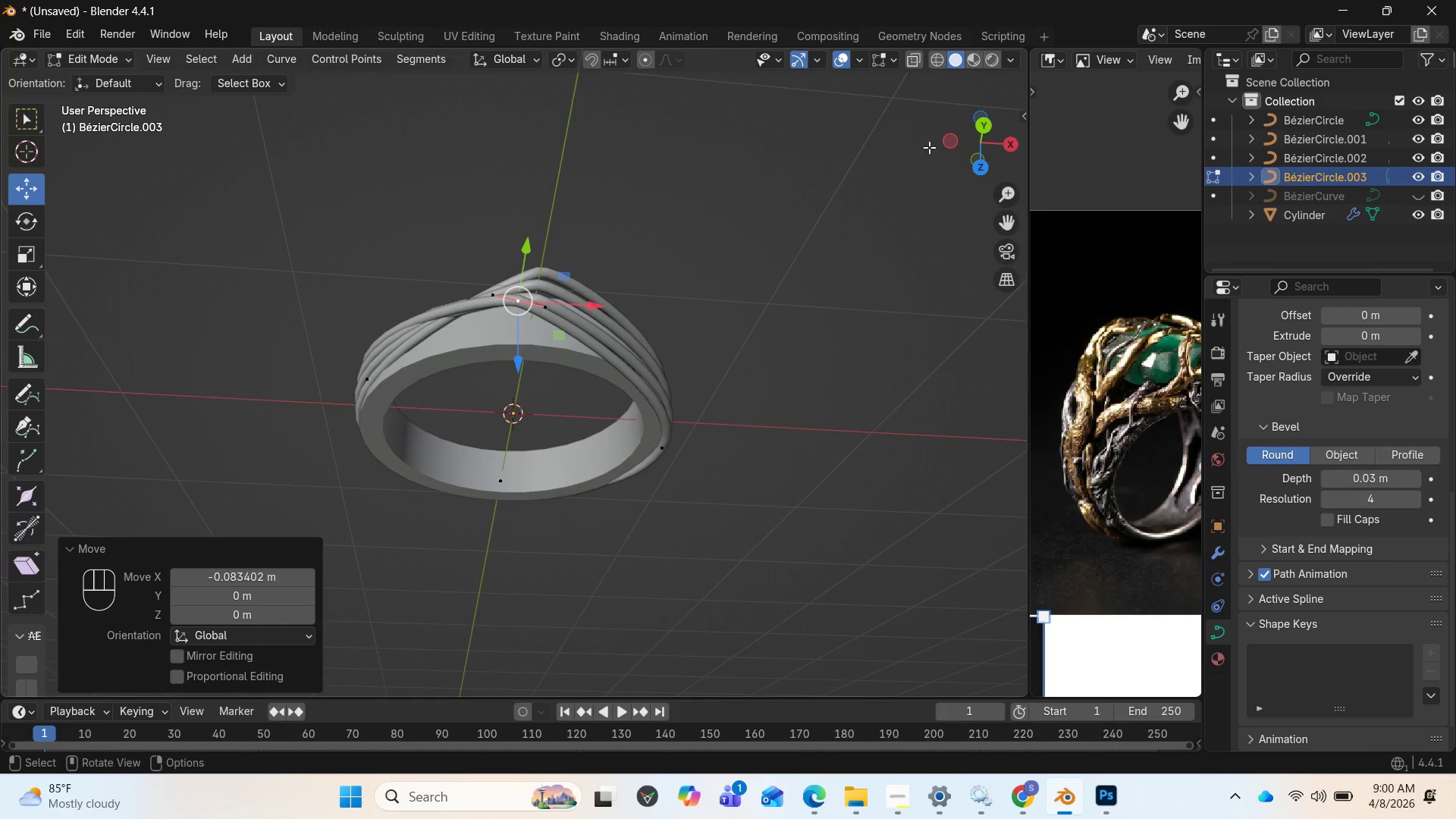 
left_click_drag(start_coordinate=[953, 147], to_coordinate=[6, 196])
 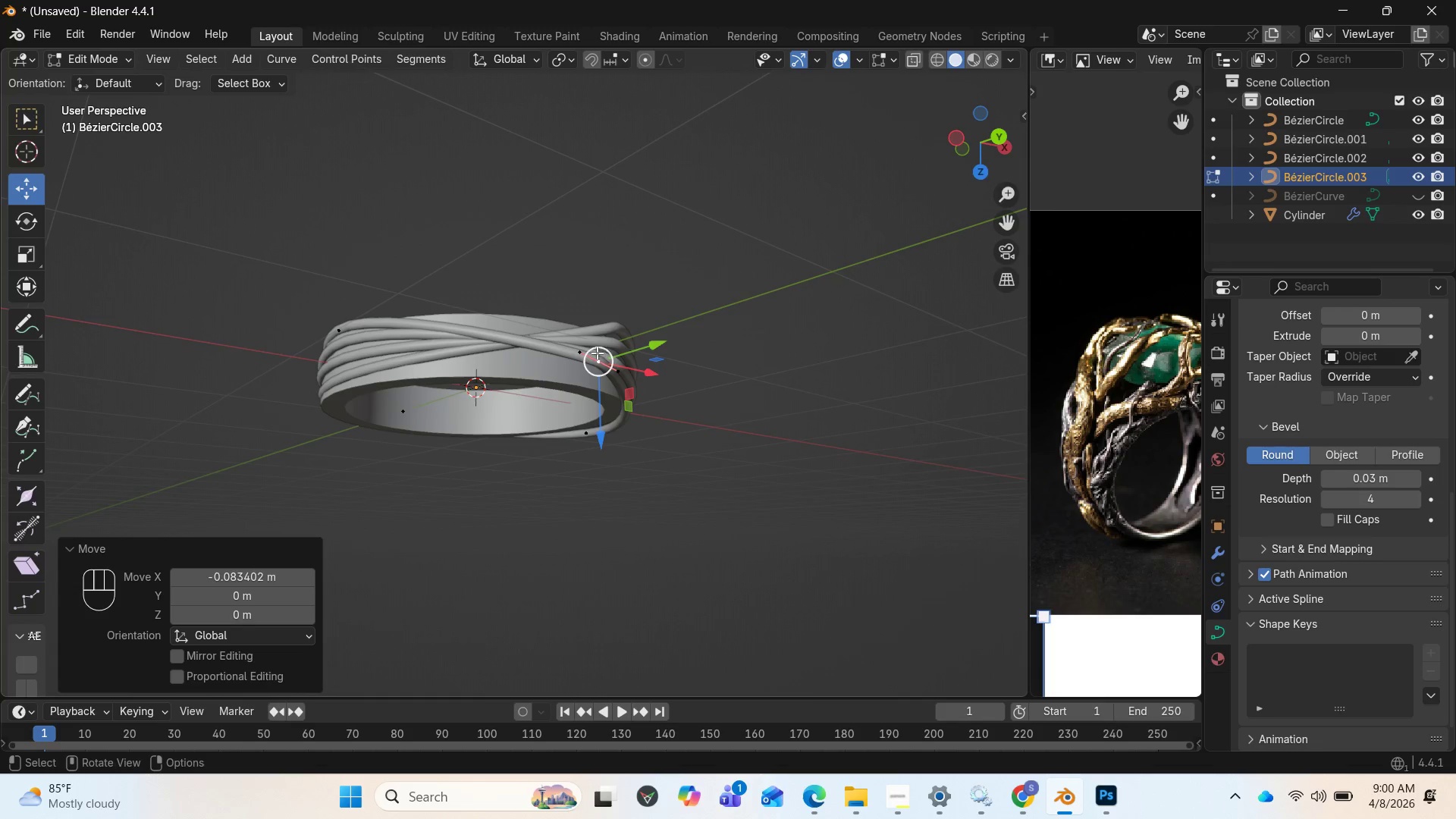 
left_click([588, 354])
 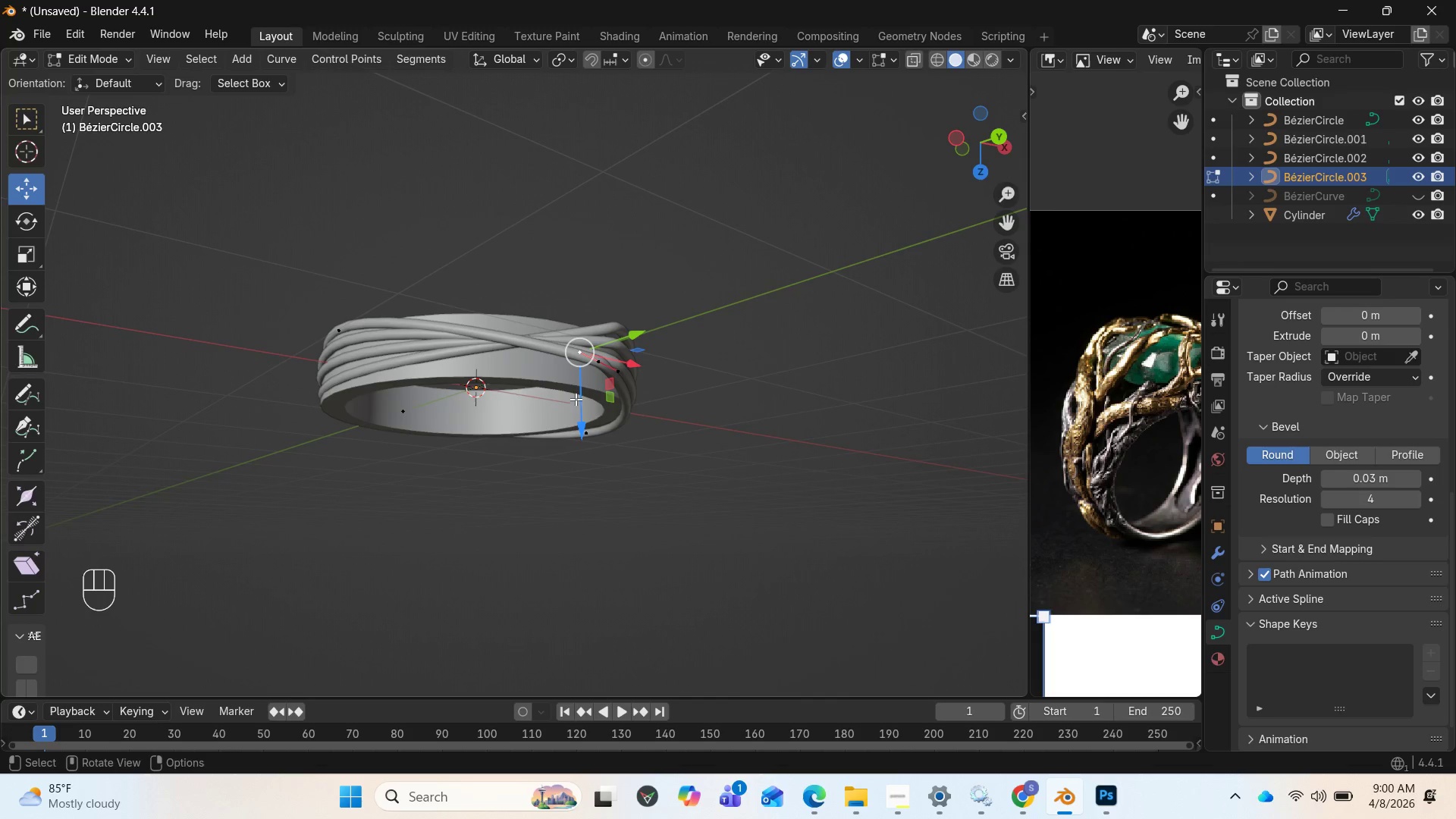 
left_click_drag(start_coordinate=[580, 404], to_coordinate=[584, 406])
 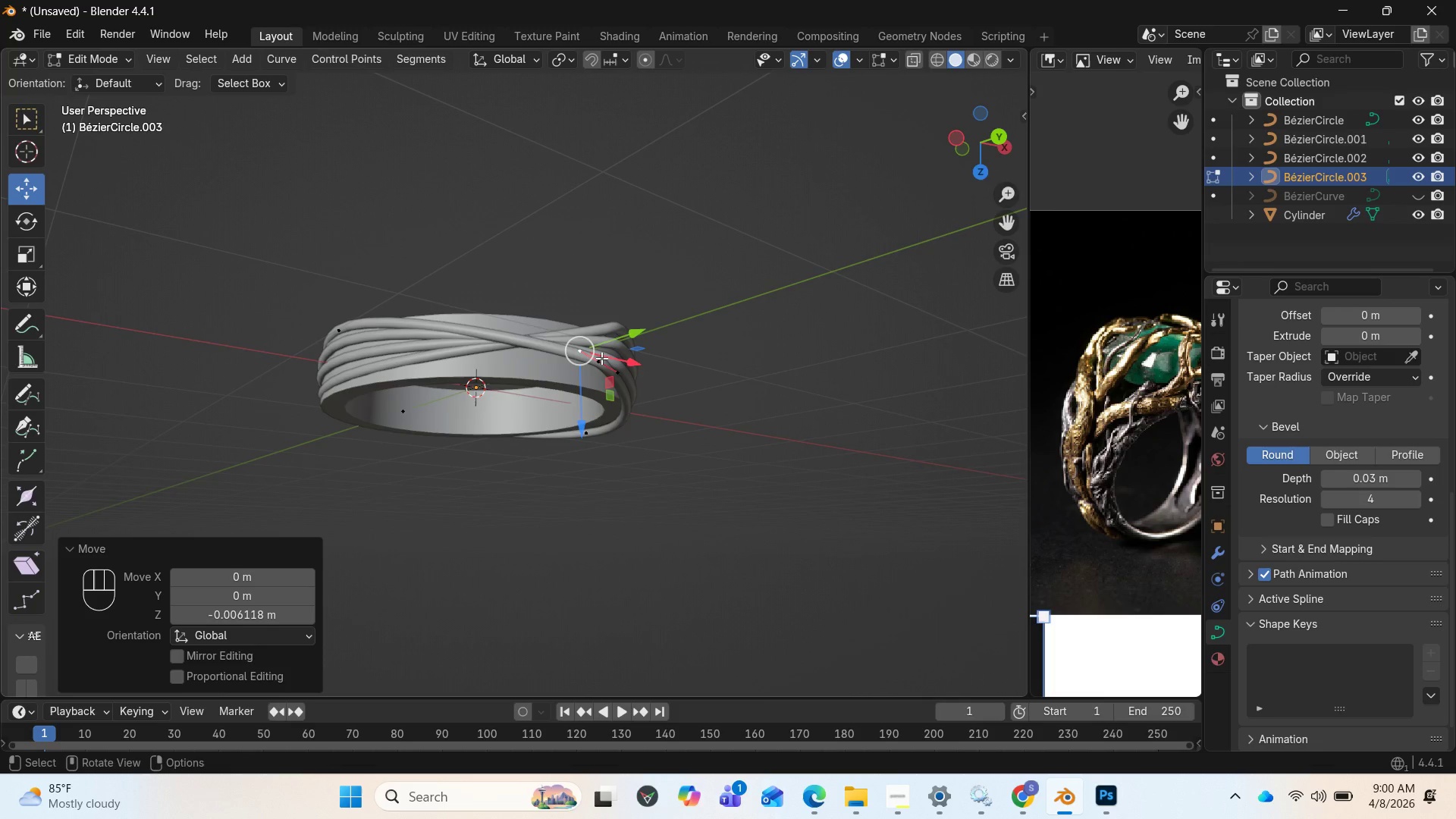 
left_click([601, 358])
 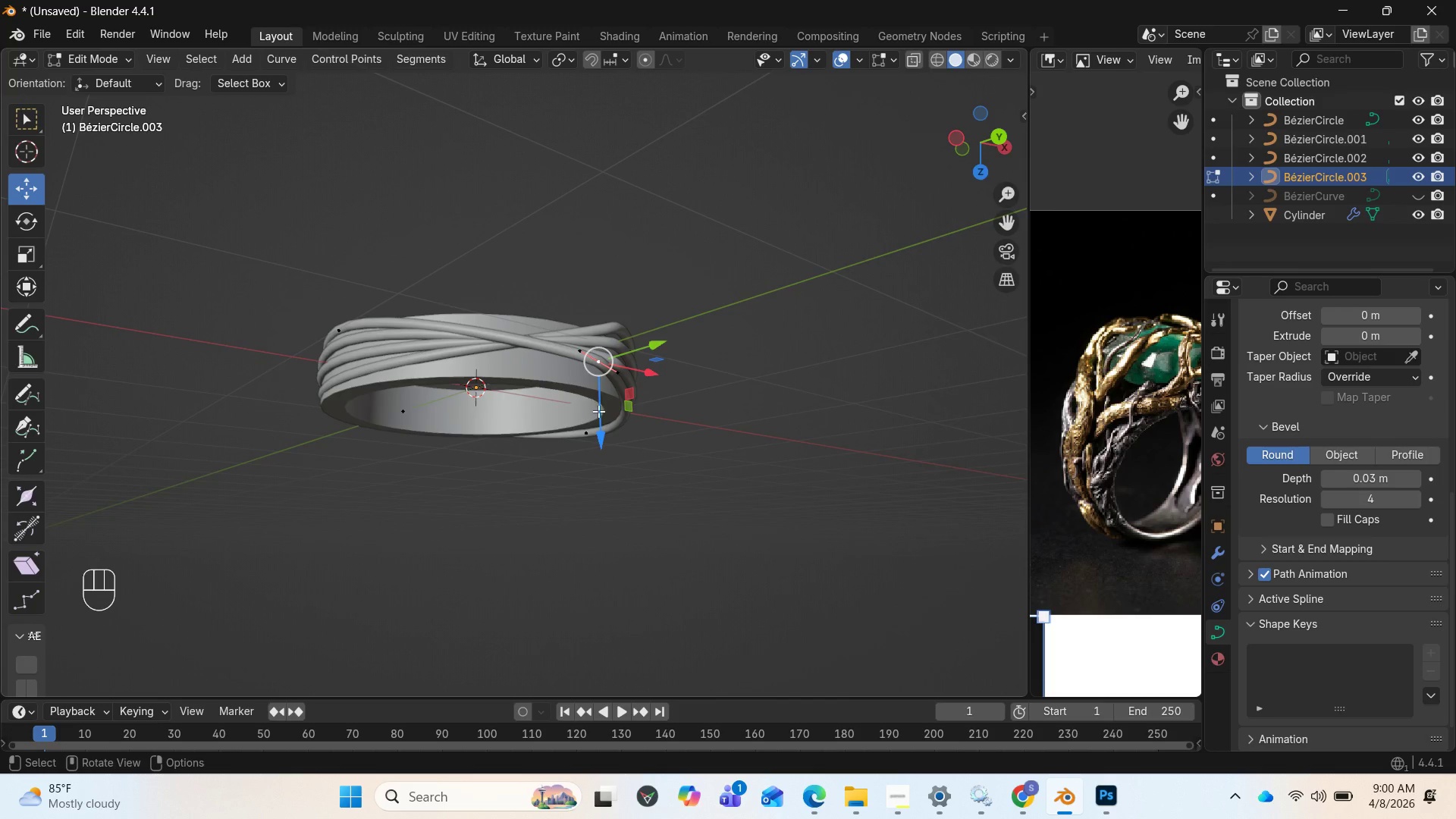 
left_click_drag(start_coordinate=[604, 416], to_coordinate=[599, 431])
 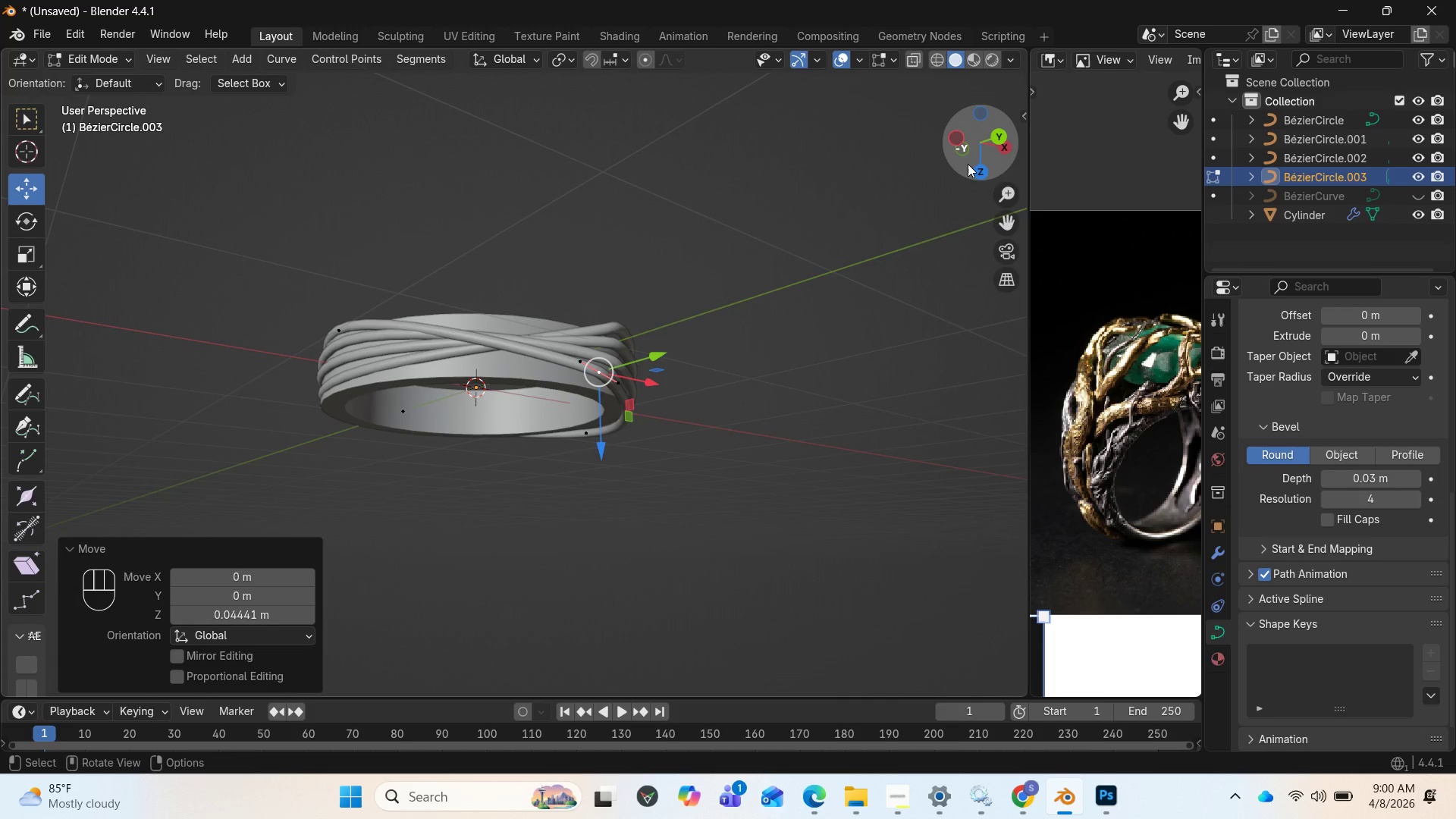 
left_click_drag(start_coordinate=[968, 164], to_coordinate=[932, 70])
 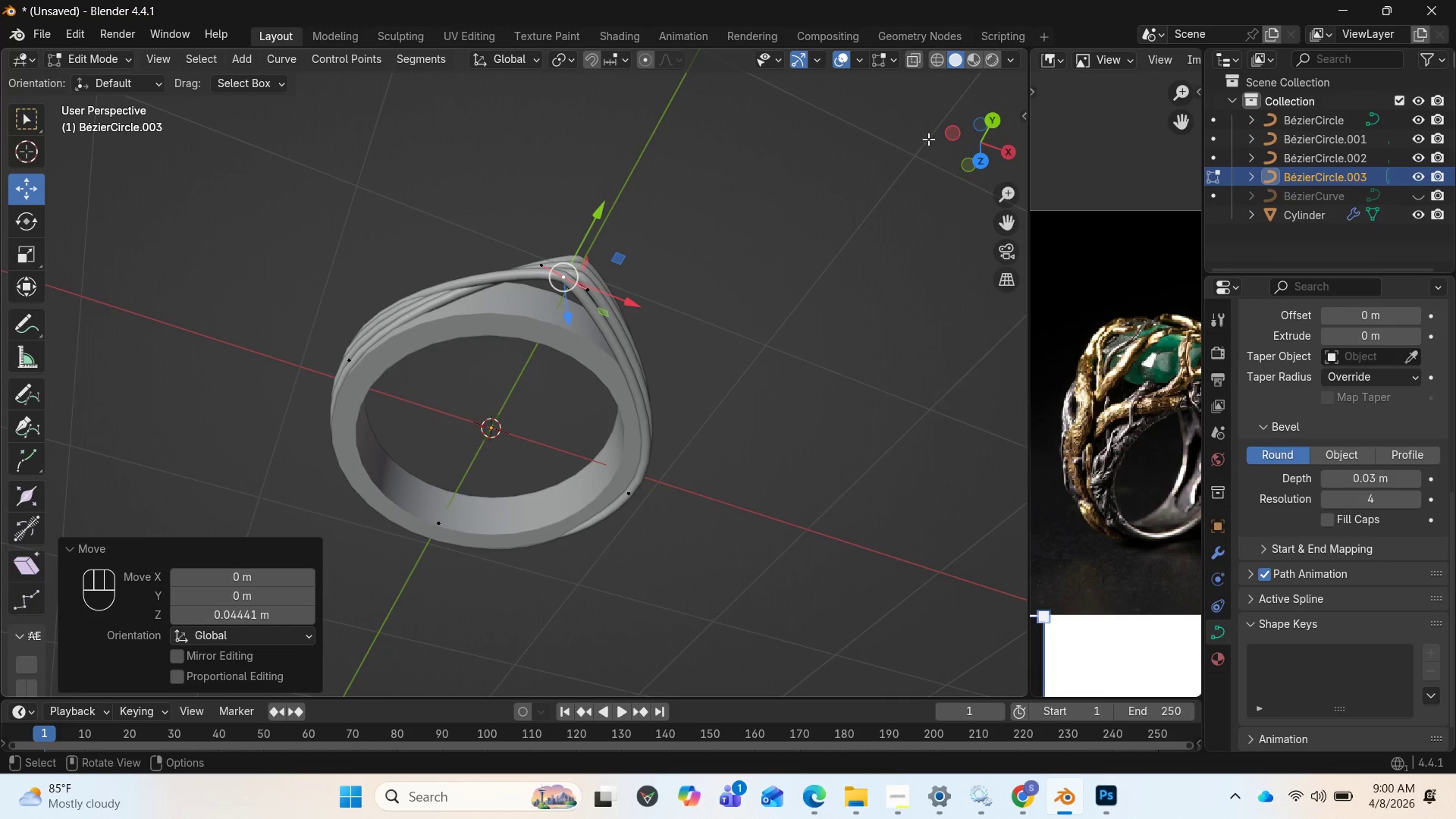 
left_click_drag(start_coordinate=[982, 138], to_coordinate=[742, 190])
 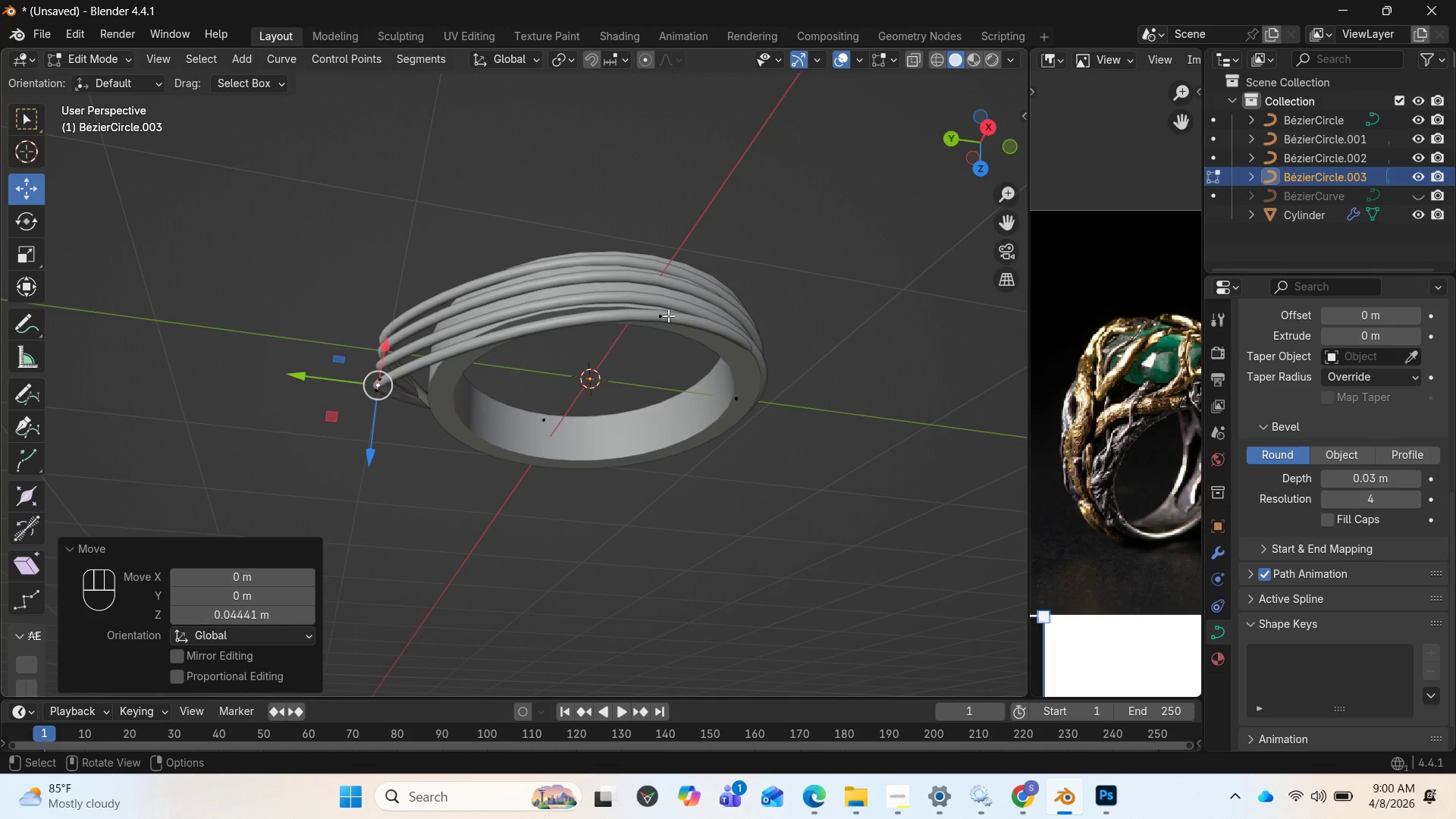 
left_click([668, 315])
 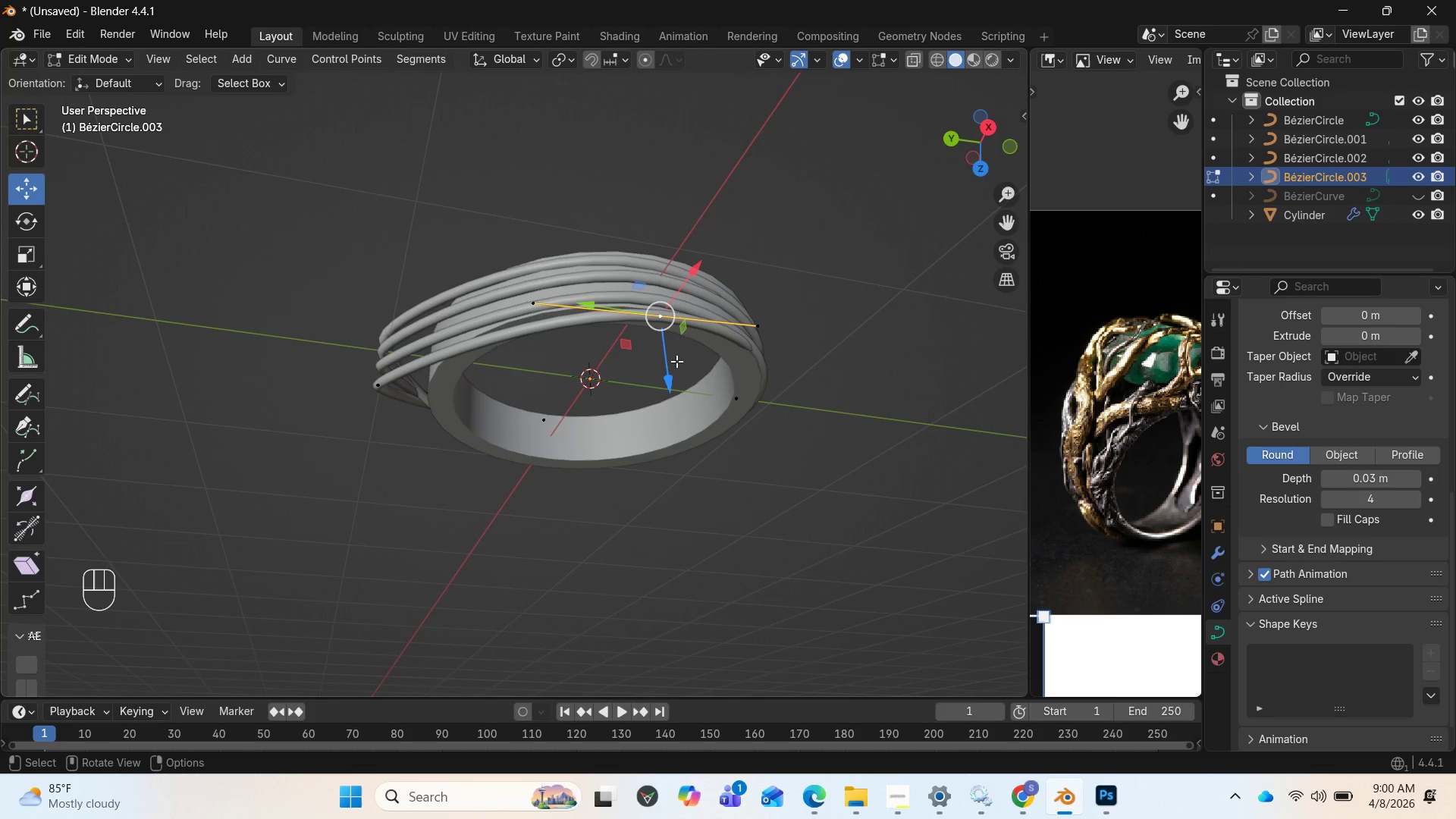 
left_click_drag(start_coordinate=[675, 365], to_coordinate=[682, 331])
 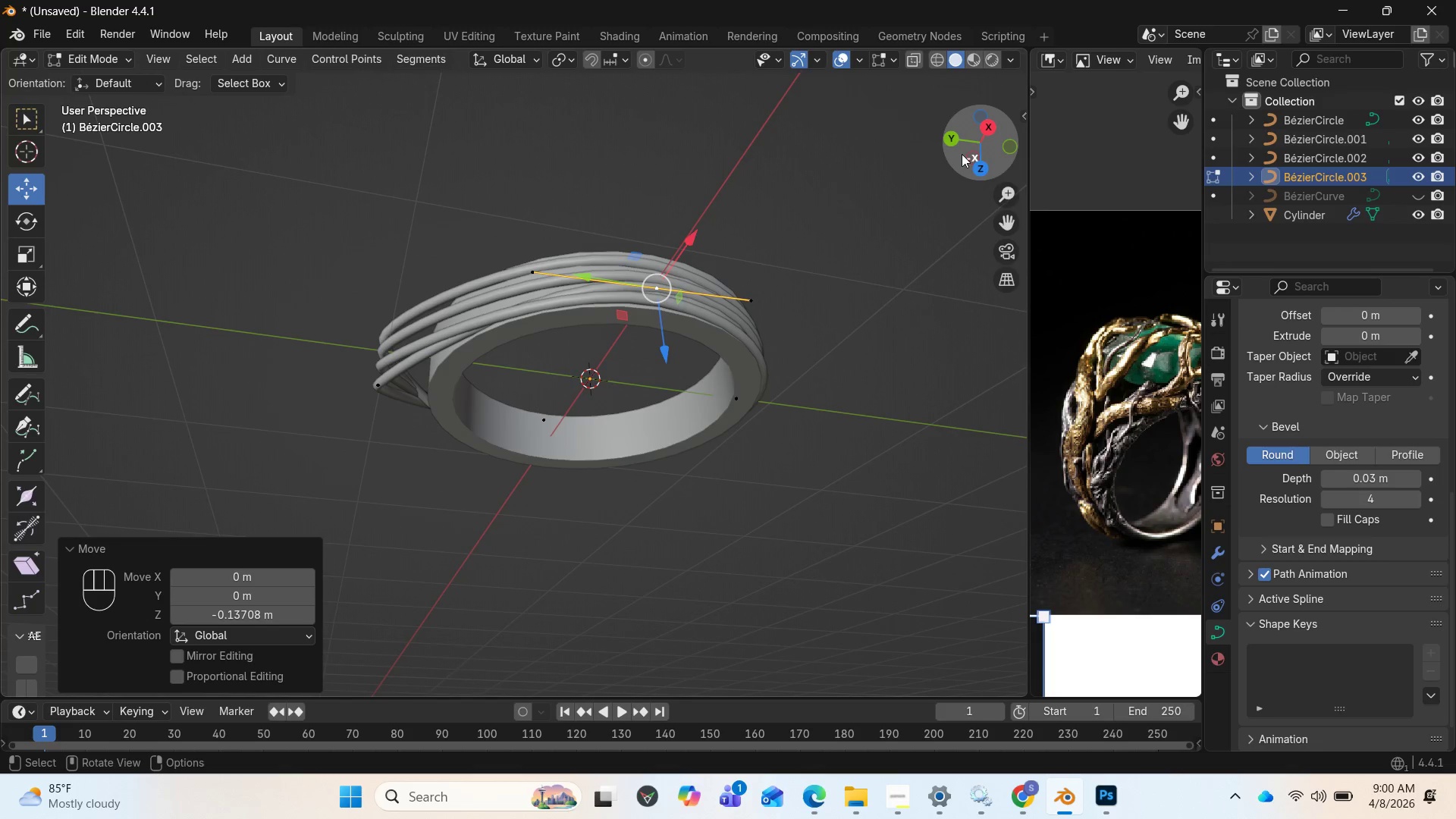 
left_click_drag(start_coordinate=[964, 150], to_coordinate=[189, 205])
 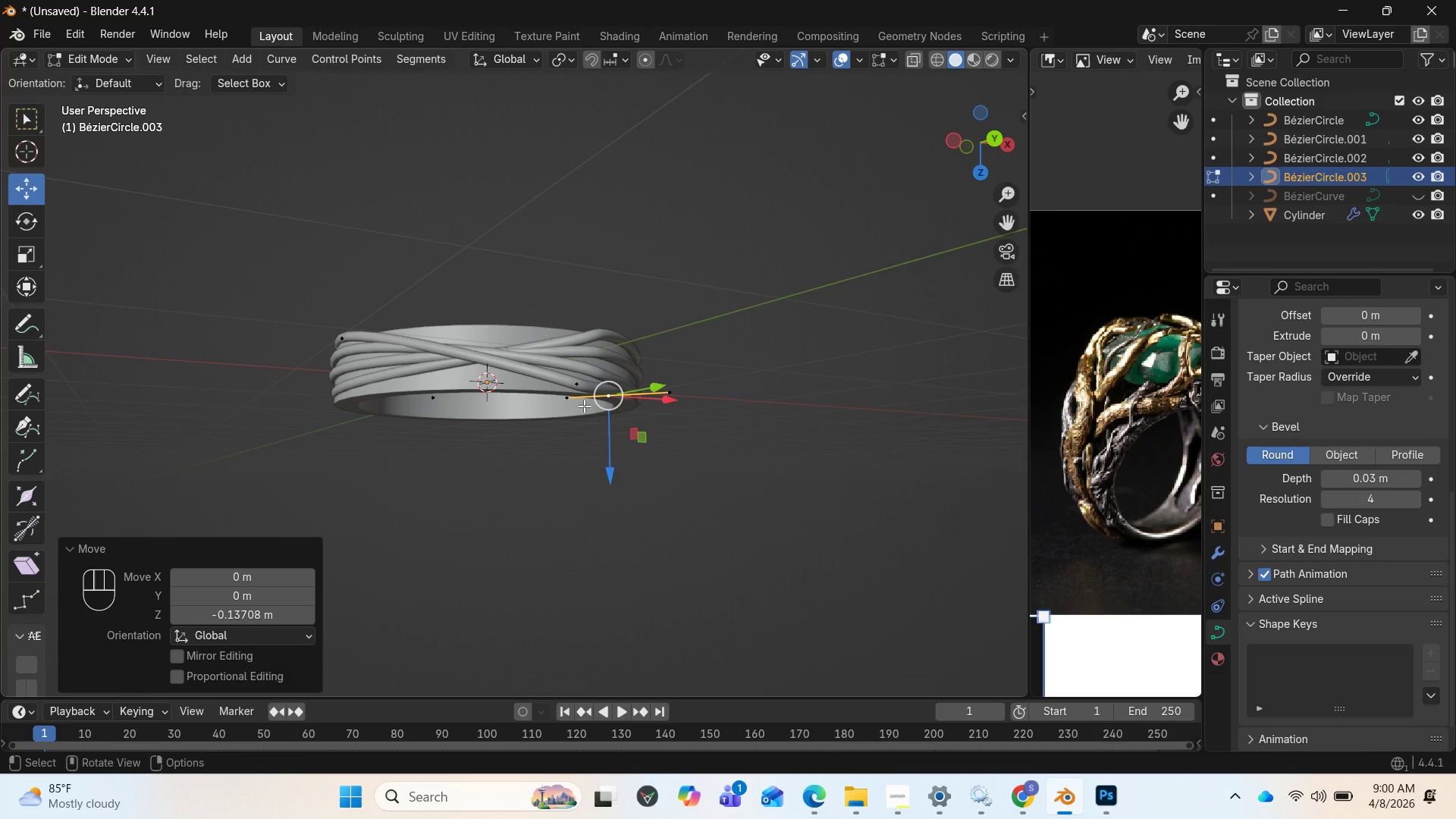 
left_click([570, 387])
 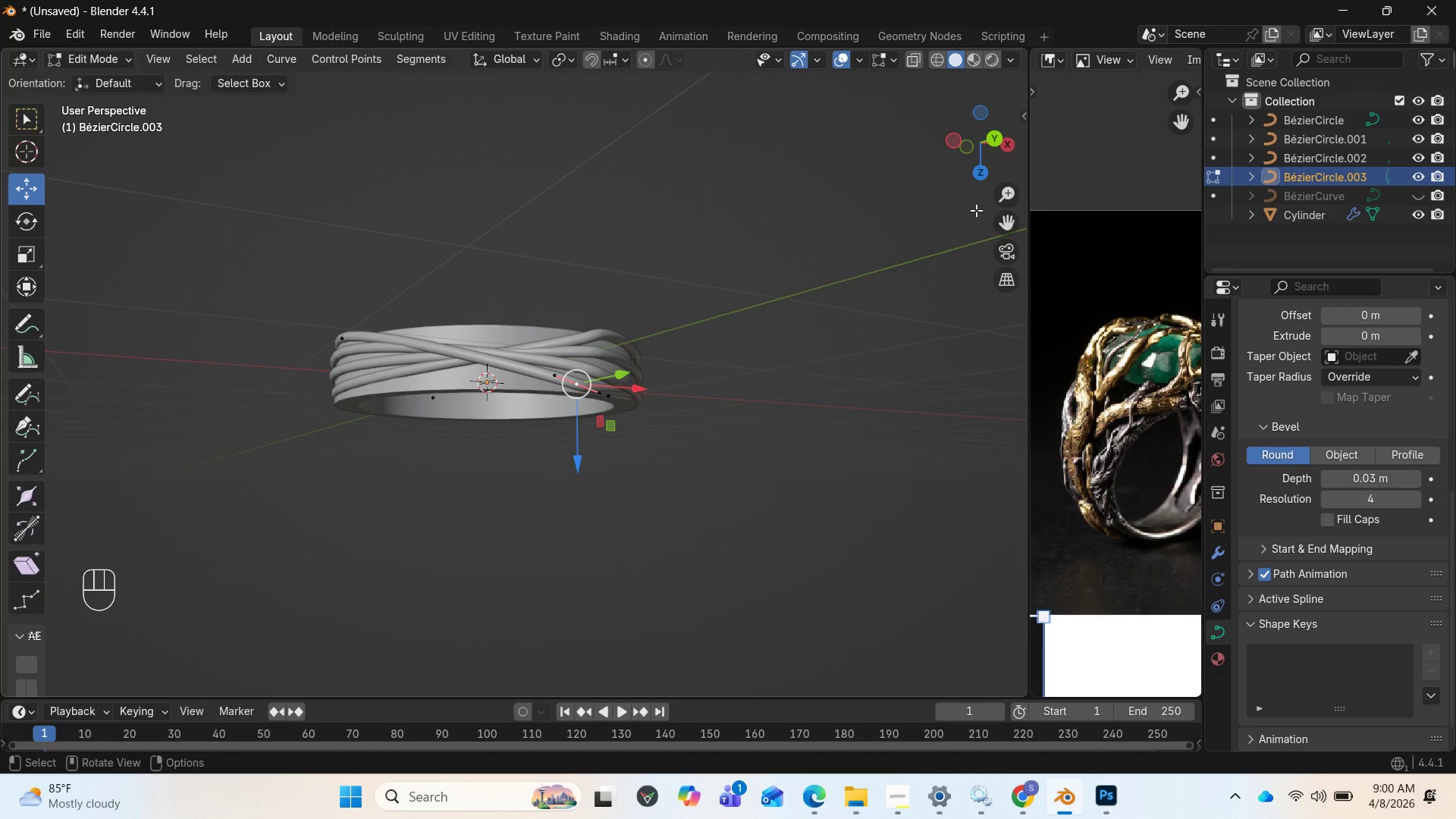 
left_click_drag(start_coordinate=[995, 152], to_coordinate=[943, 84])
 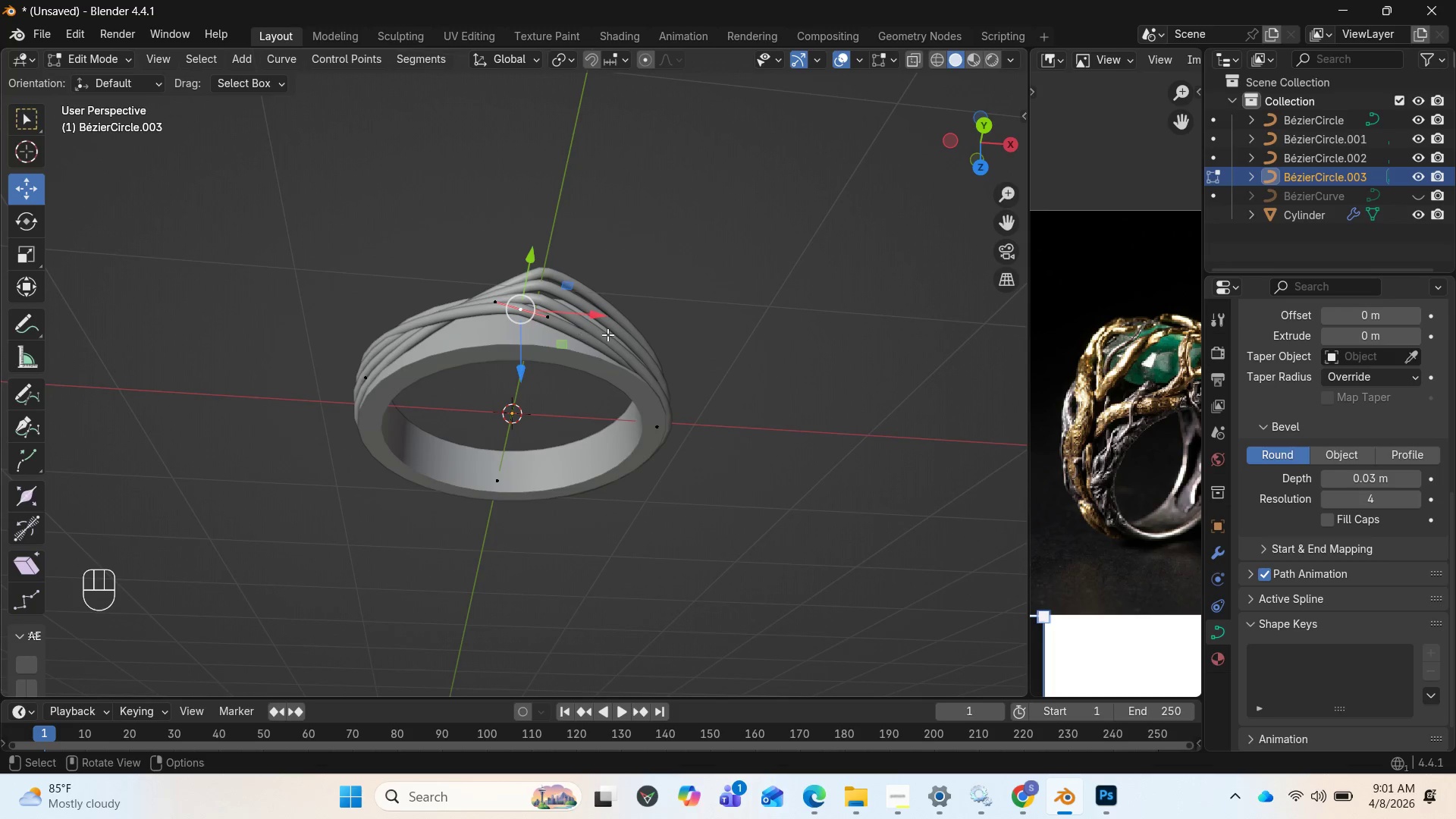 
left_click_drag(start_coordinate=[619, 322], to_coordinate=[613, 319])
 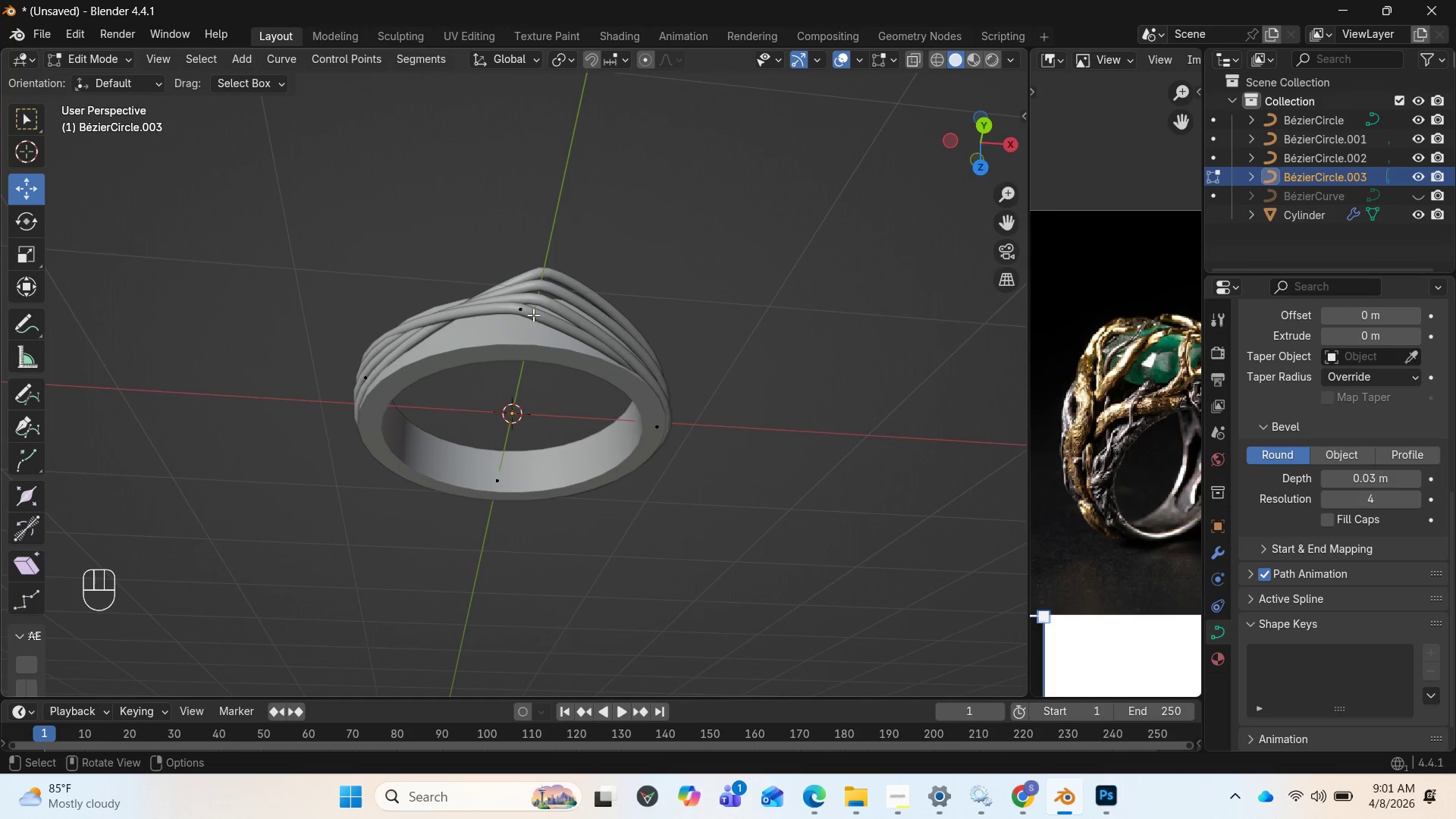 
left_click([526, 311])
 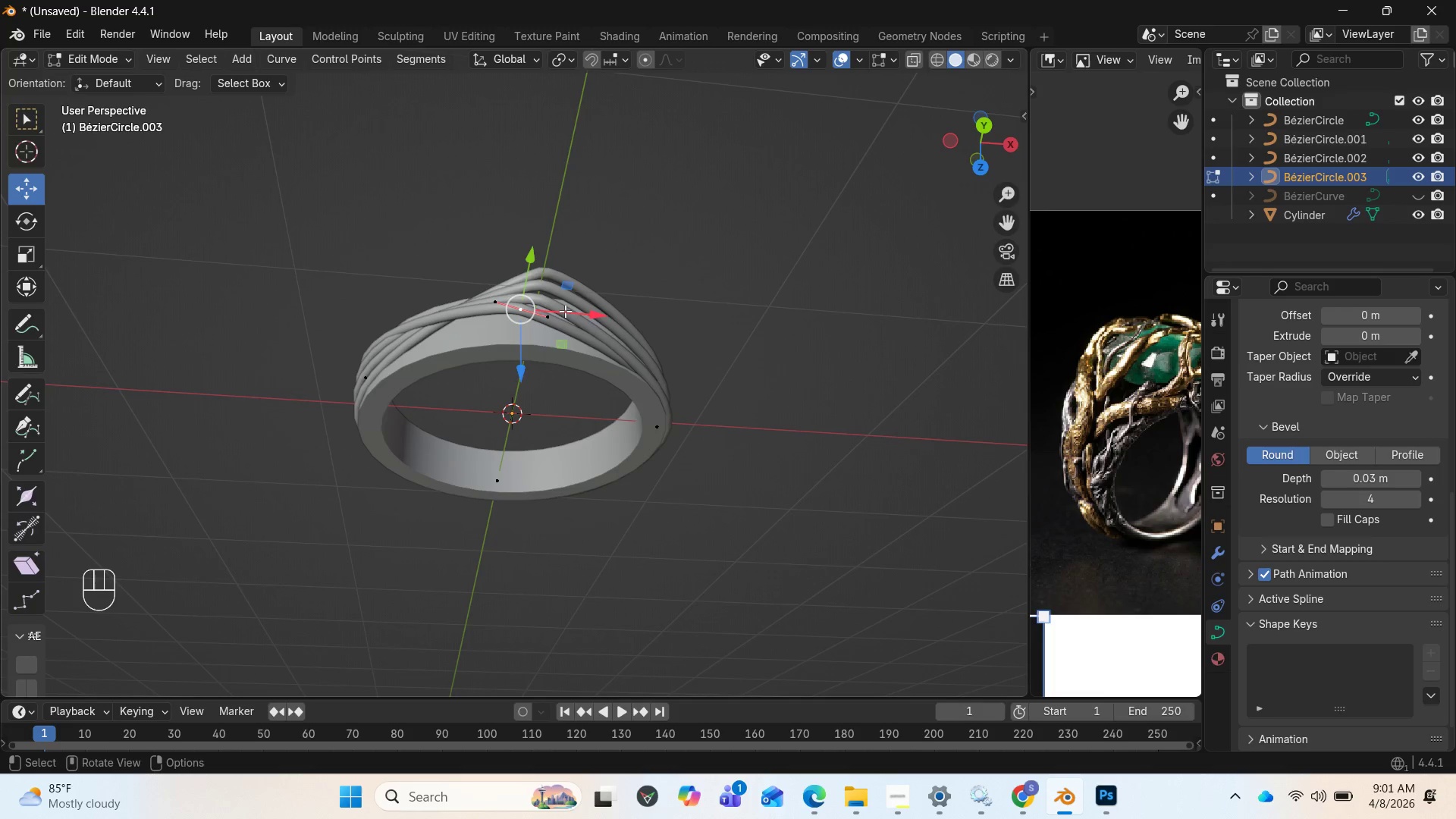 
left_click_drag(start_coordinate=[567, 312], to_coordinate=[554, 320])
 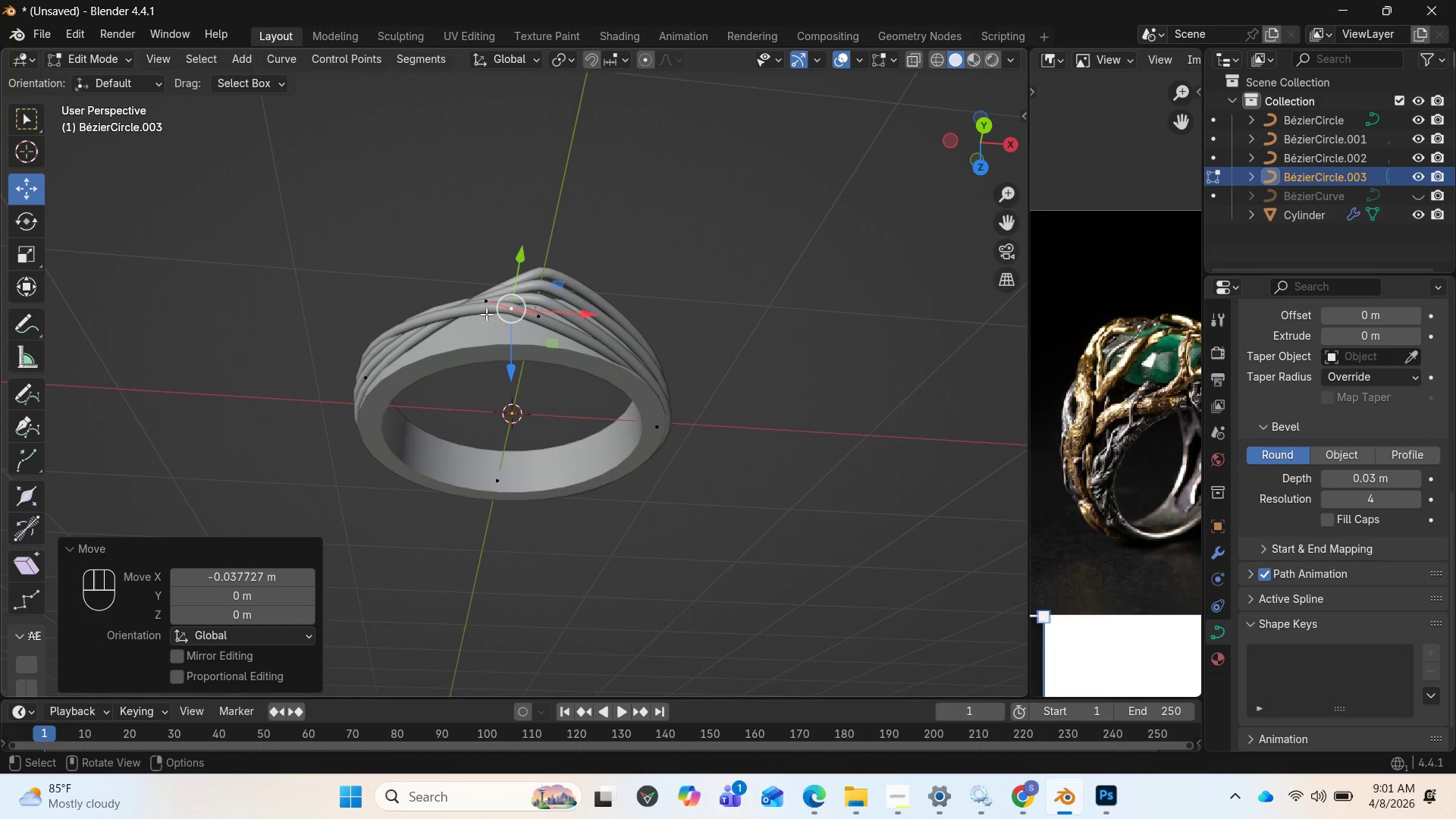 
left_click([486, 302])
 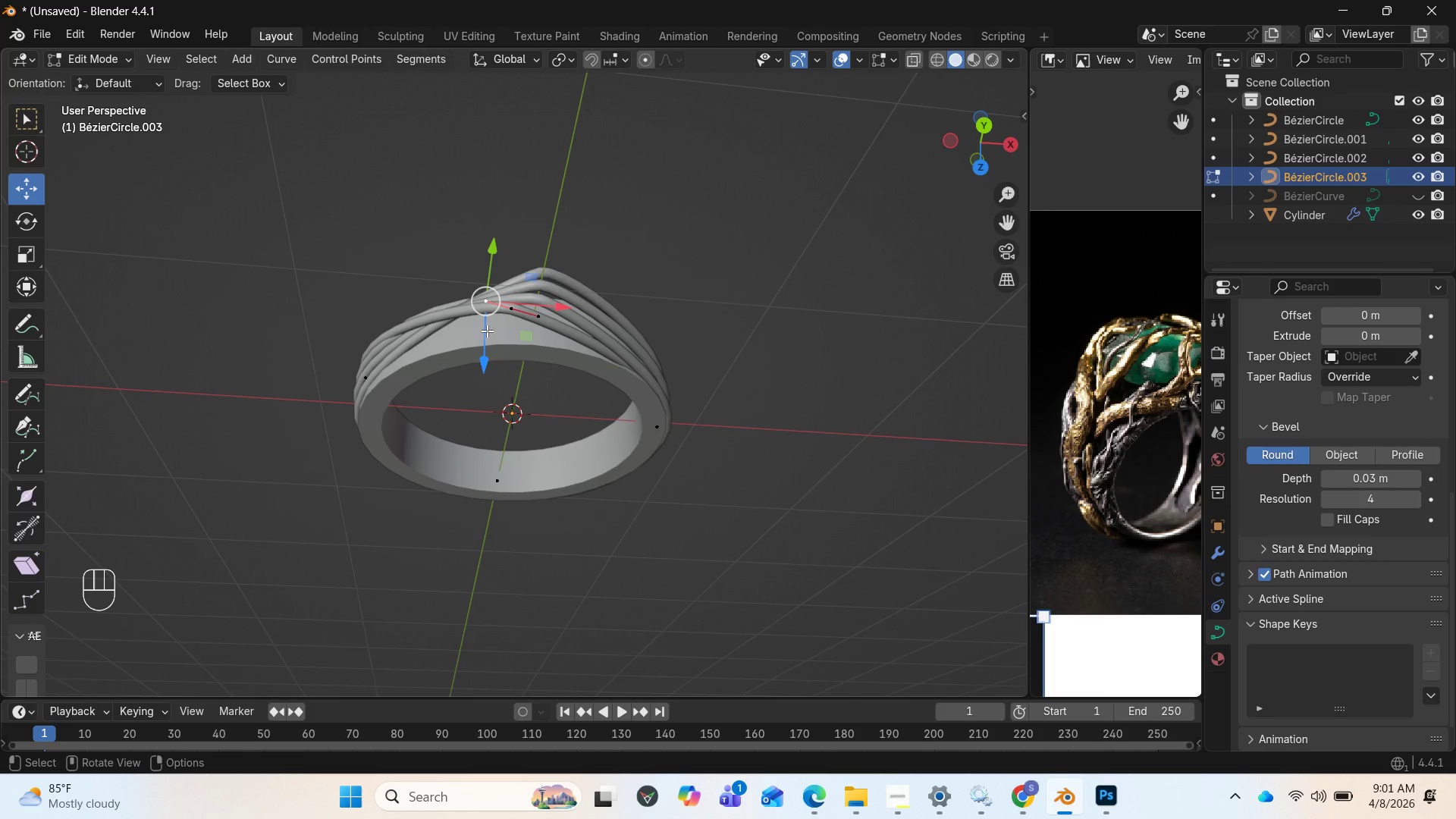 
left_click_drag(start_coordinate=[486, 335], to_coordinate=[486, 347])
 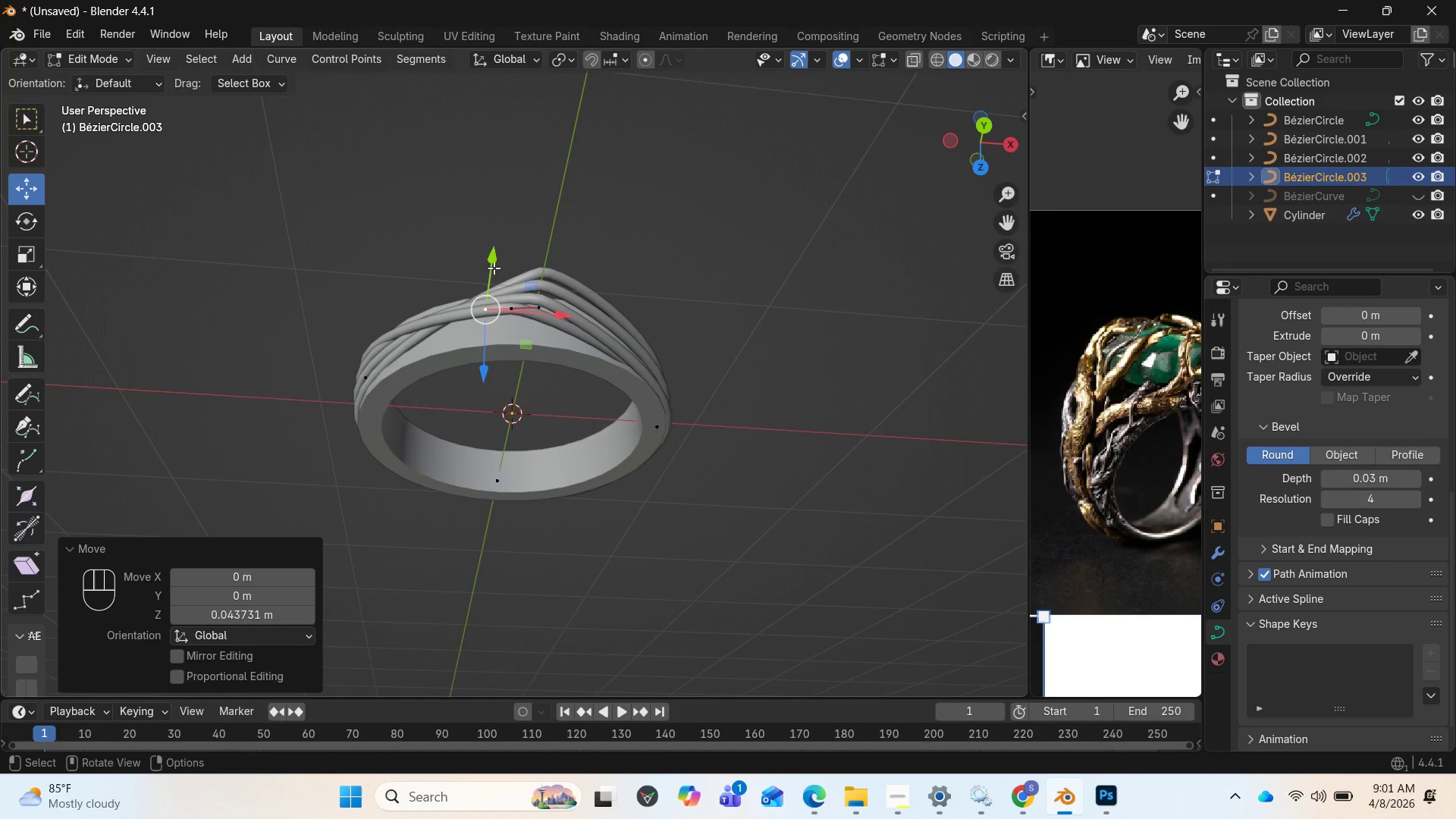 
left_click_drag(start_coordinate=[493, 263], to_coordinate=[488, 277])
 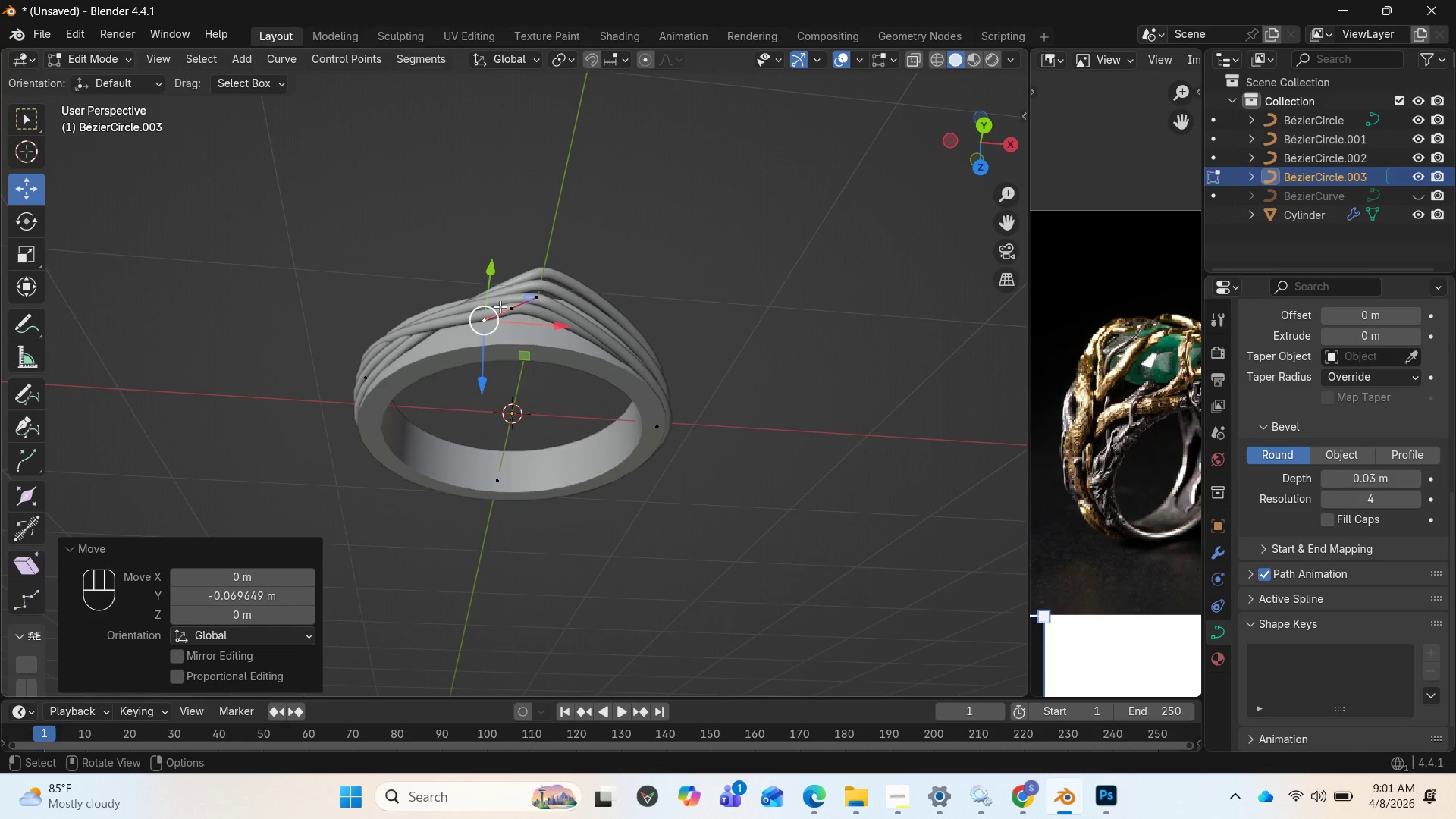 
left_click([501, 309])
 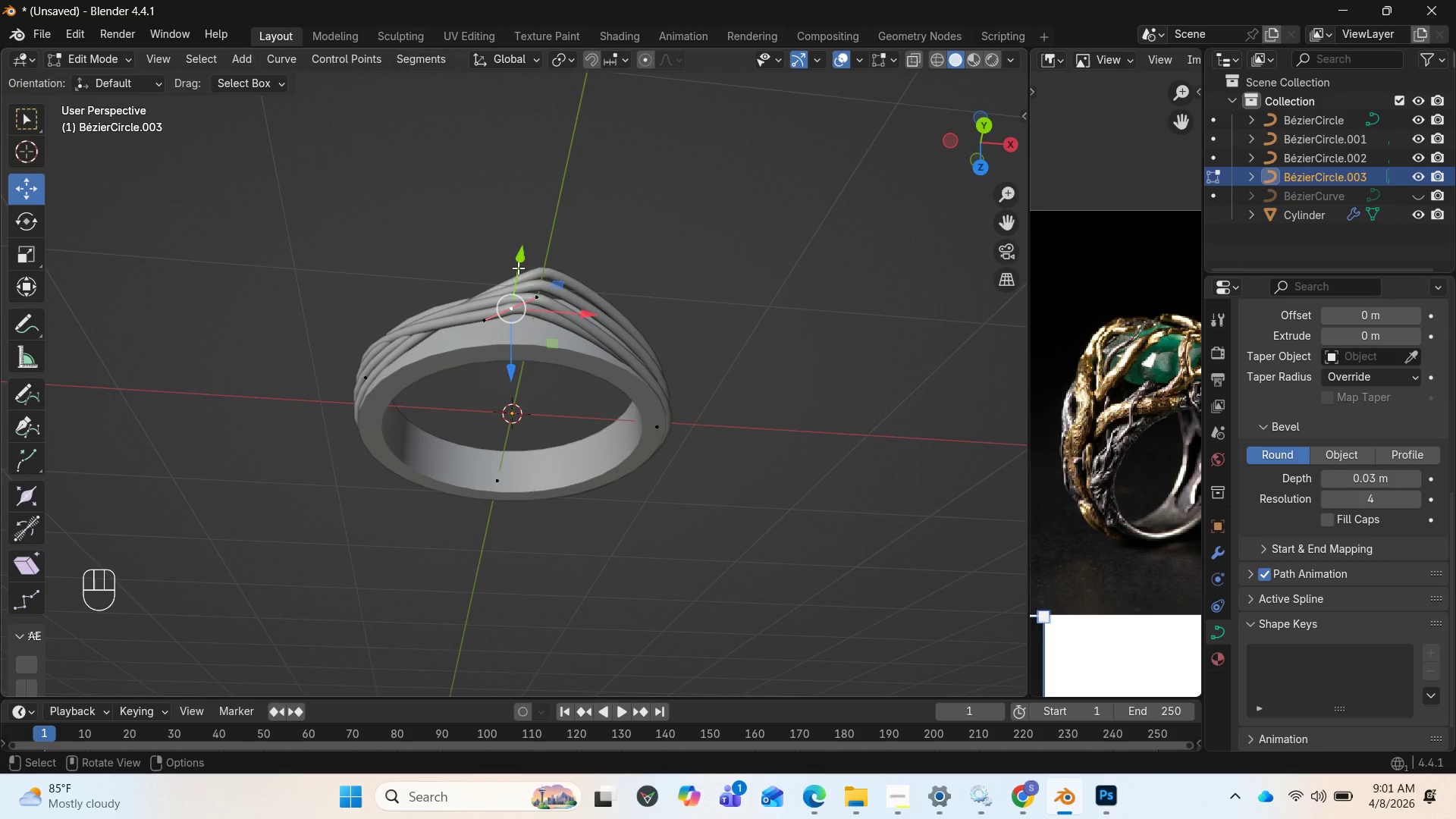 
left_click_drag(start_coordinate=[519, 266], to_coordinate=[517, 284])
 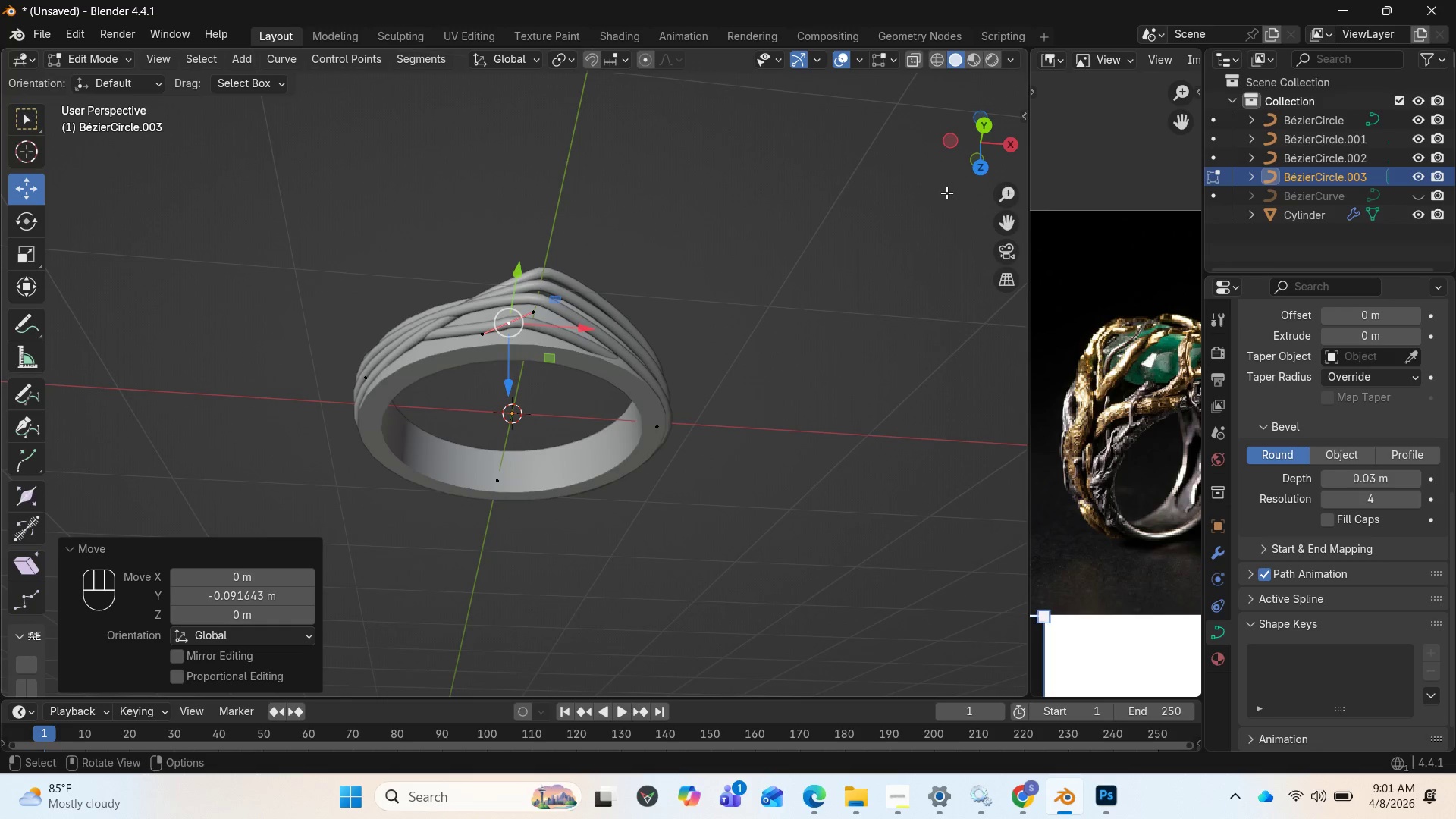 
left_click_drag(start_coordinate=[984, 153], to_coordinate=[772, 457])
 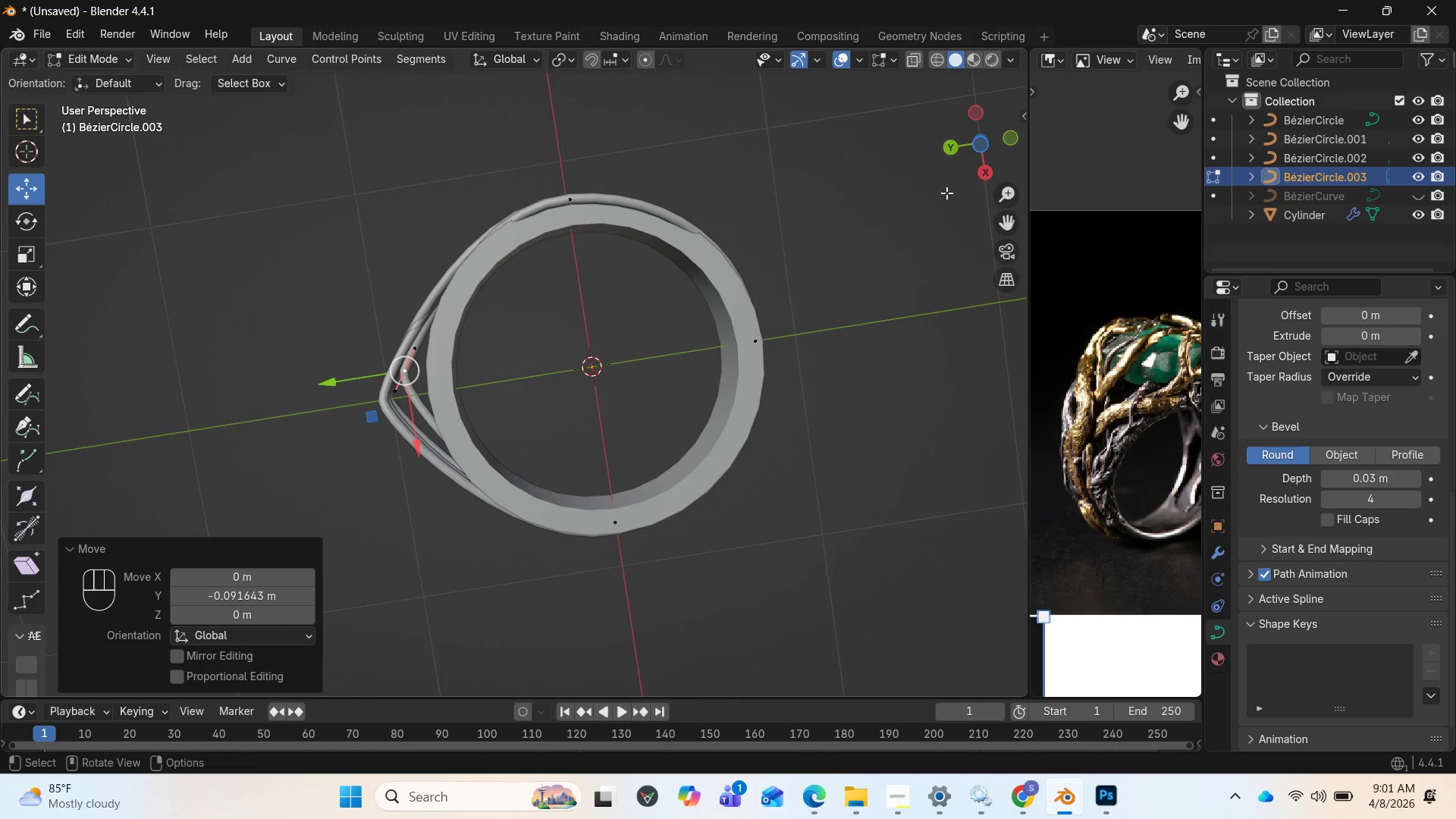 
key(Tab)
 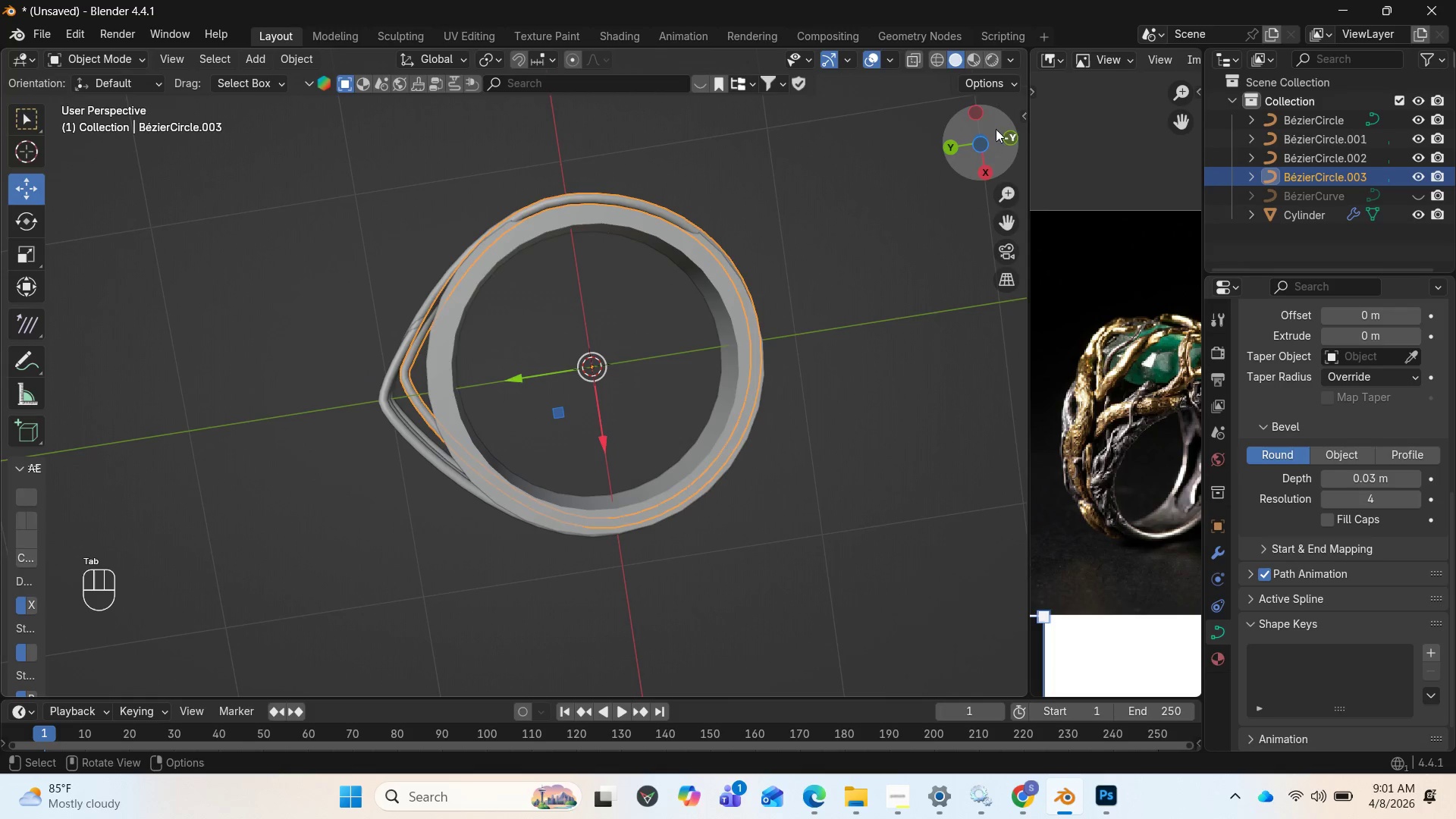 
left_click_drag(start_coordinate=[977, 138], to_coordinate=[240, 623])
 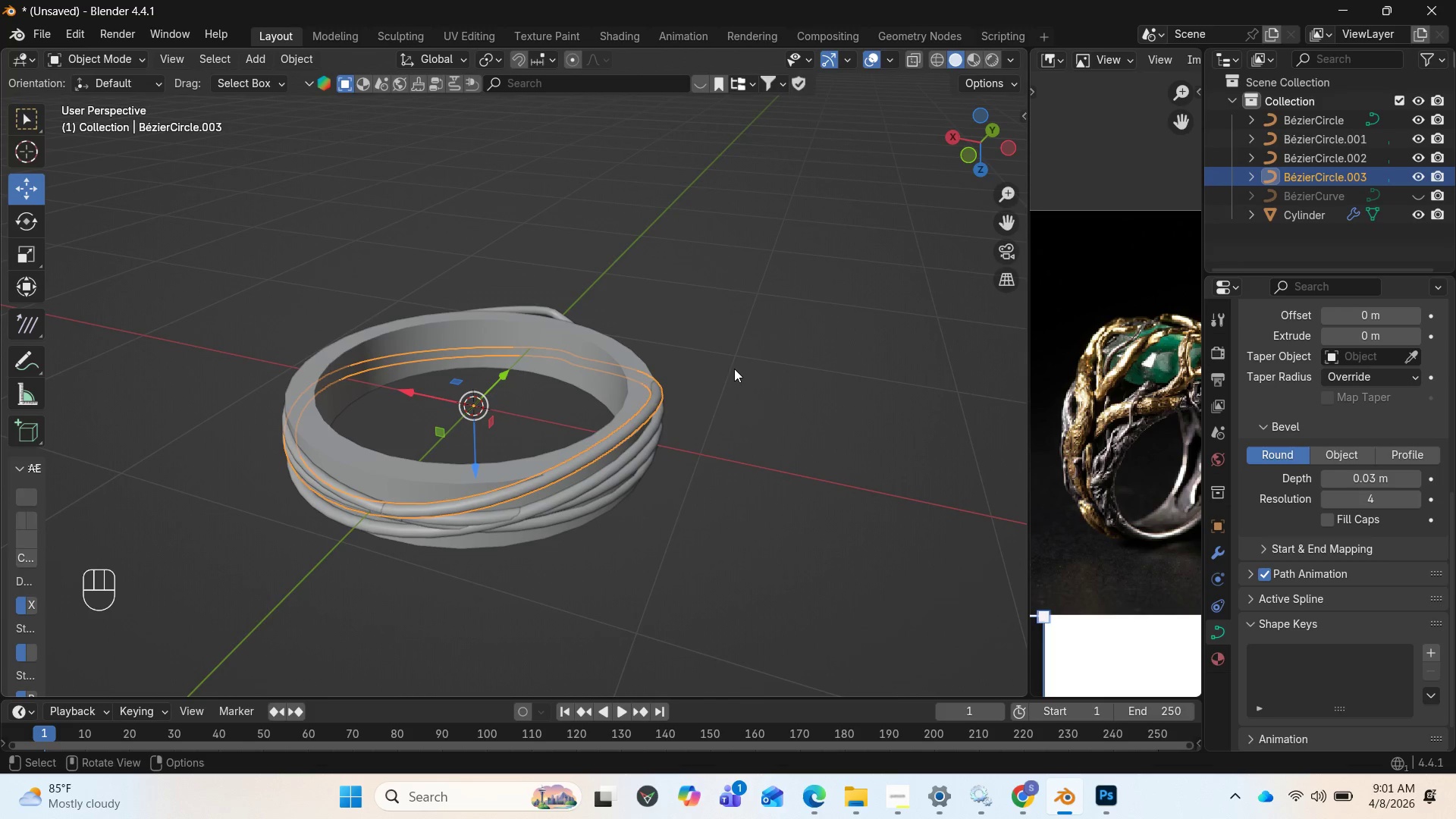 
key(Tab)
 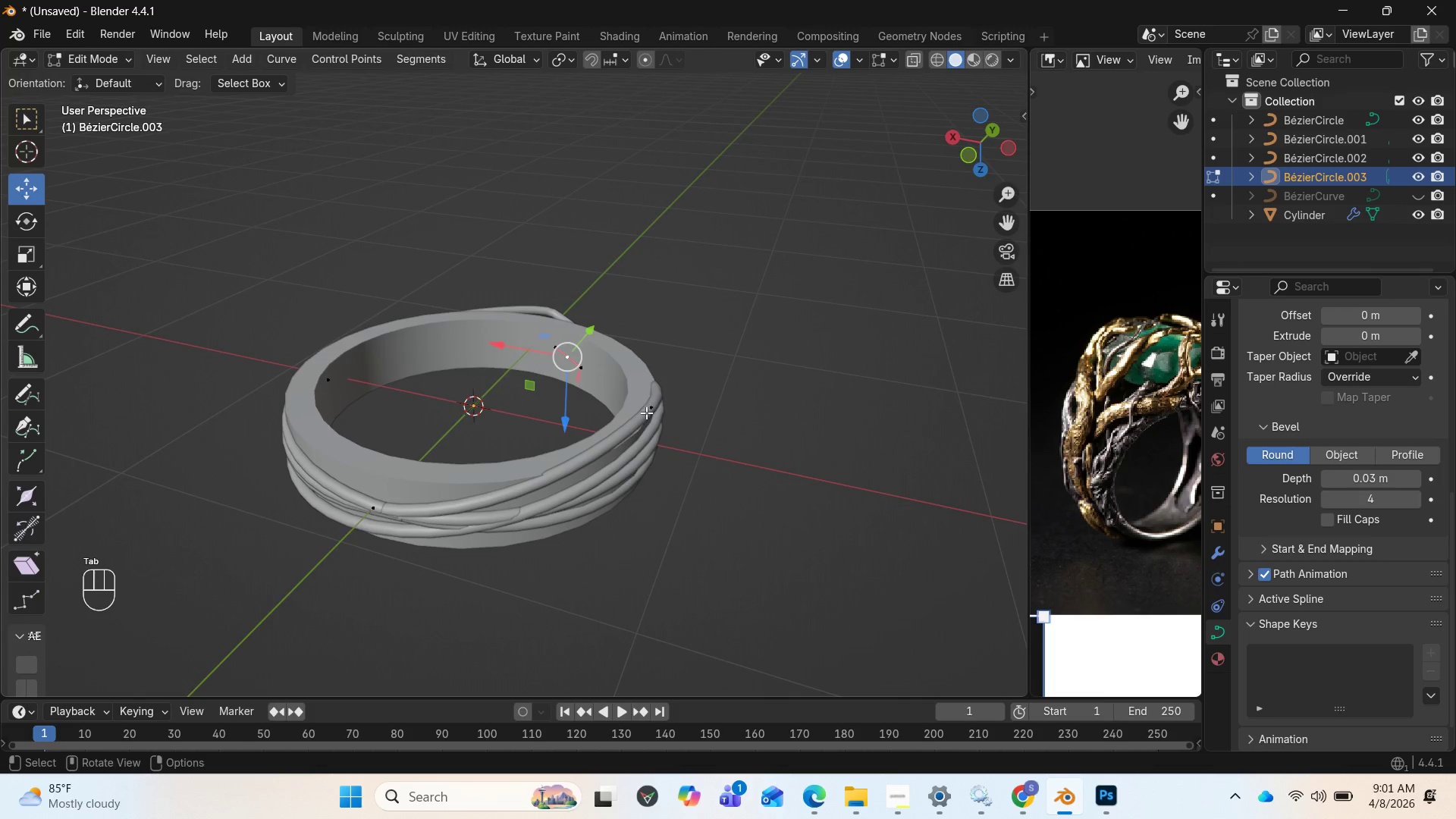 
left_click([645, 414])
 